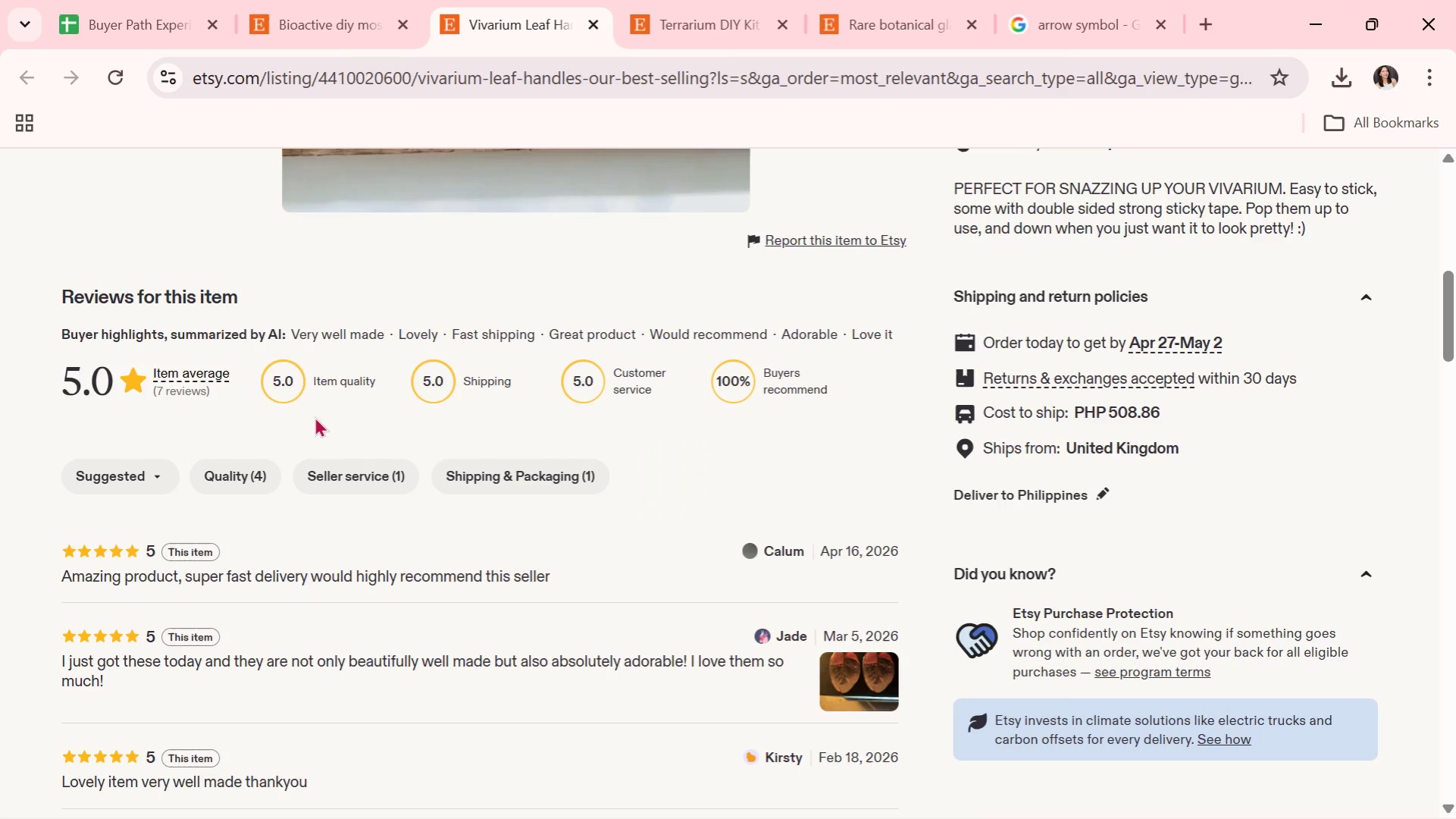 
key(Alt+AltLeft)
 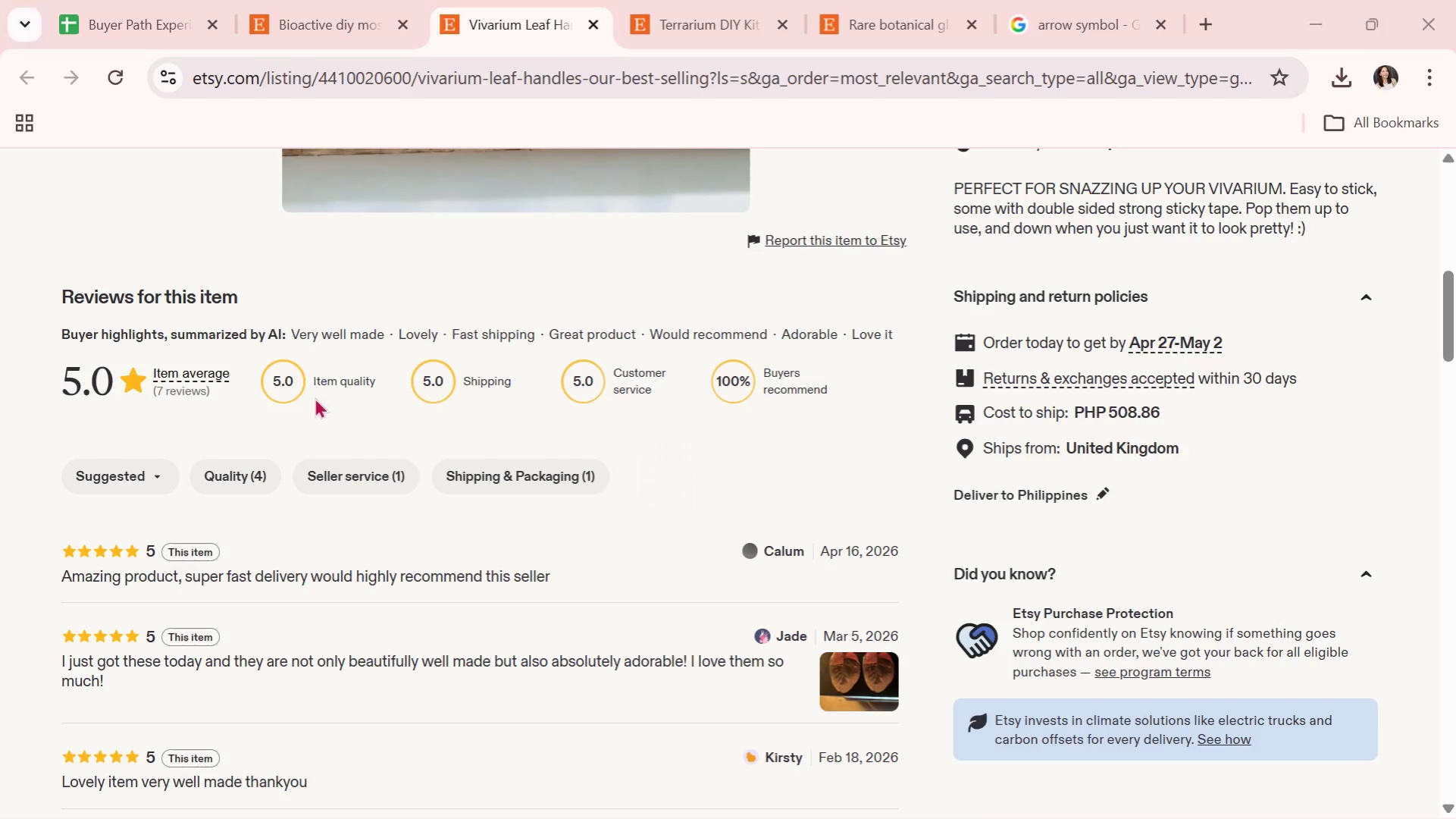 
key(Alt+Tab)
 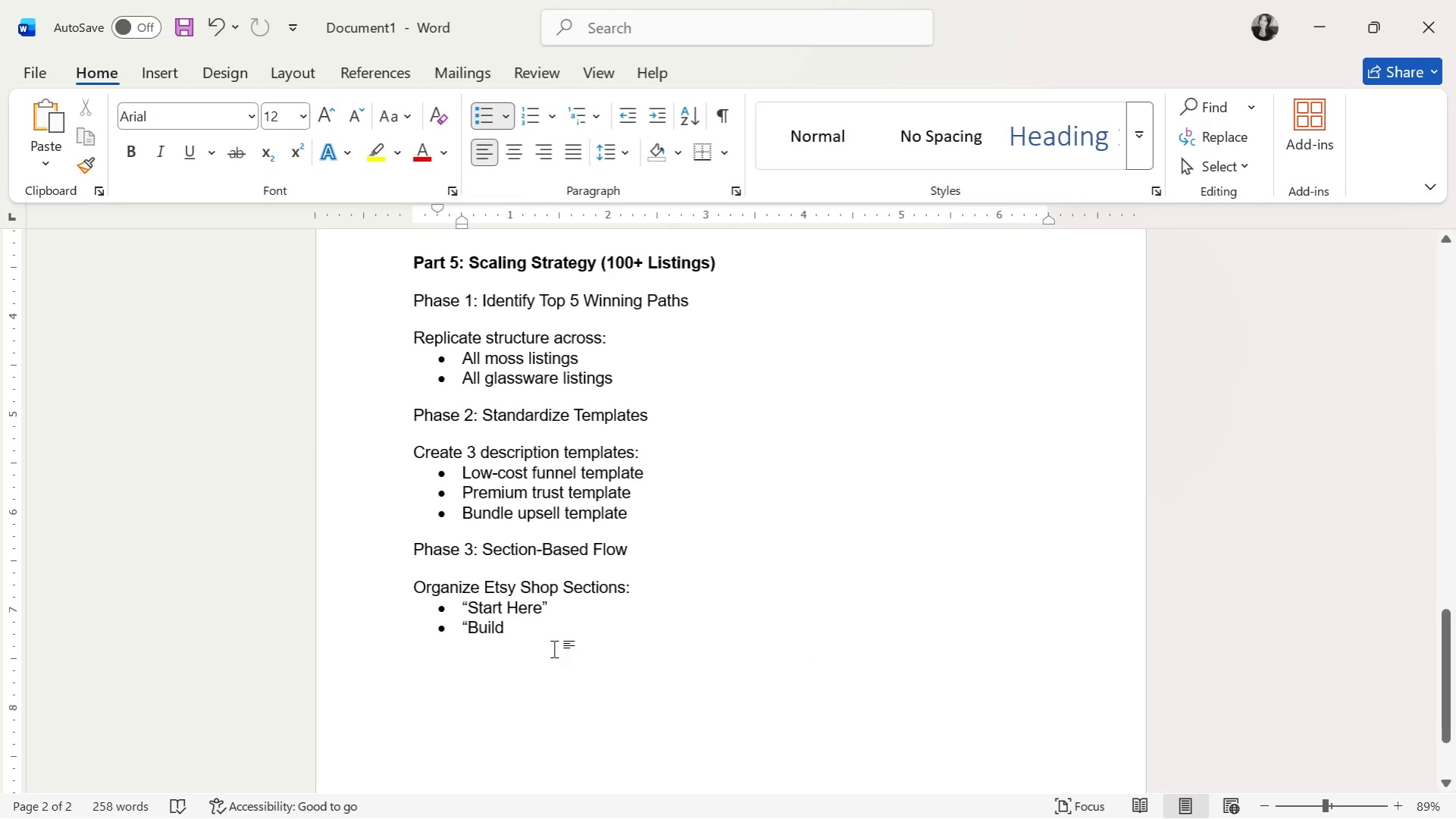 
type( Your Terrarium )
key(Backspace)
type(")
 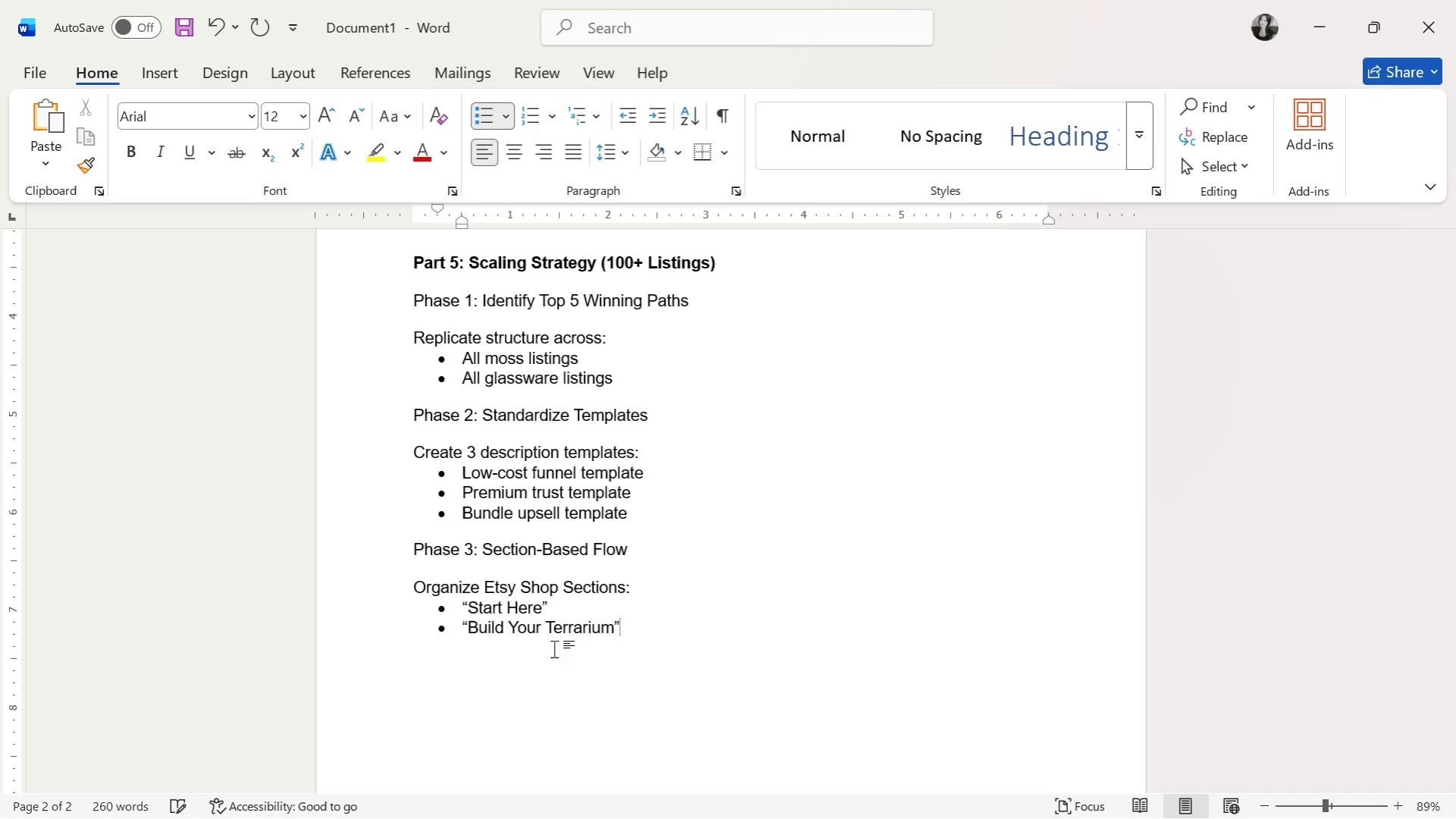 
wait(6.53)
 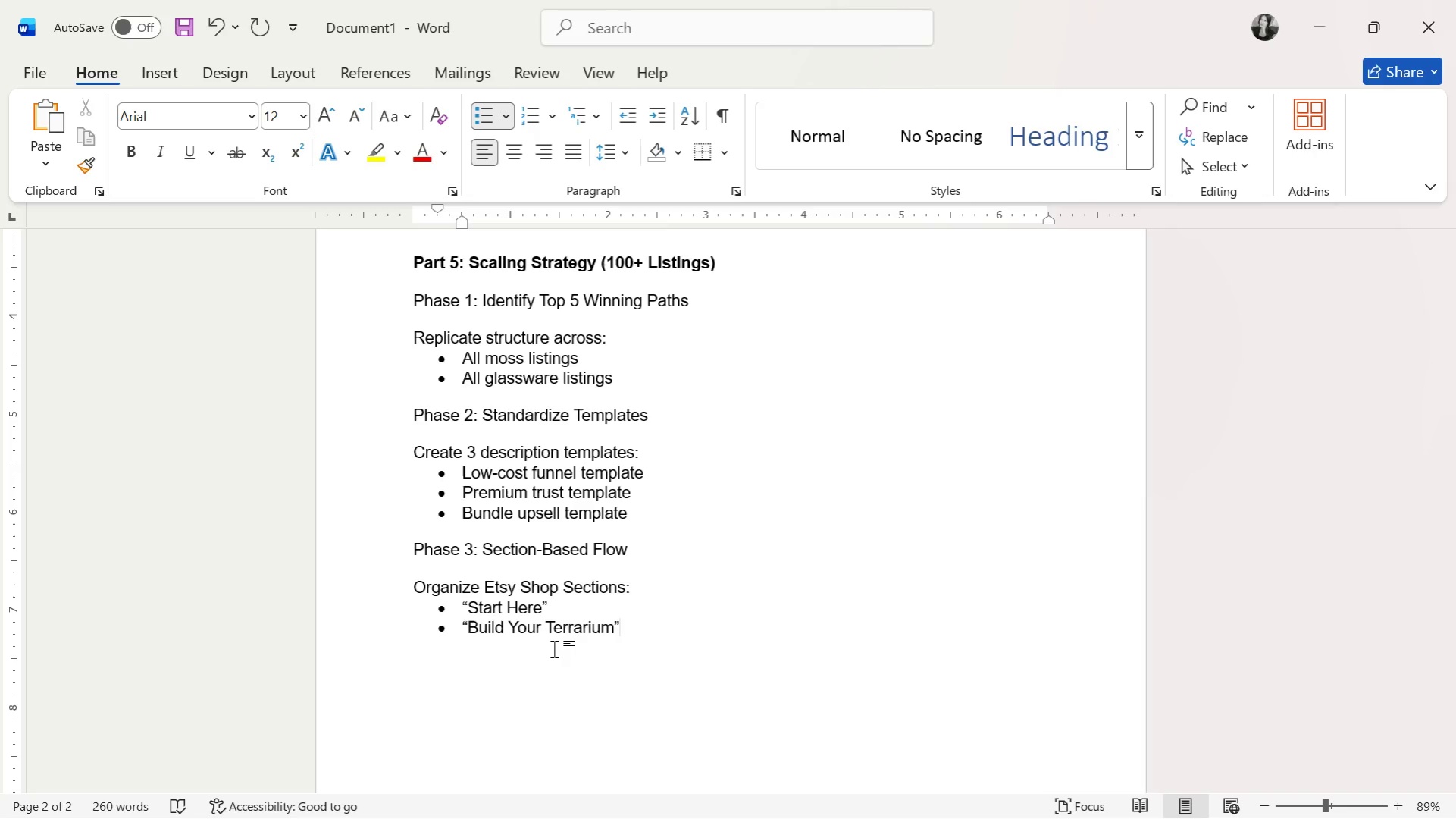 
key(Enter)
 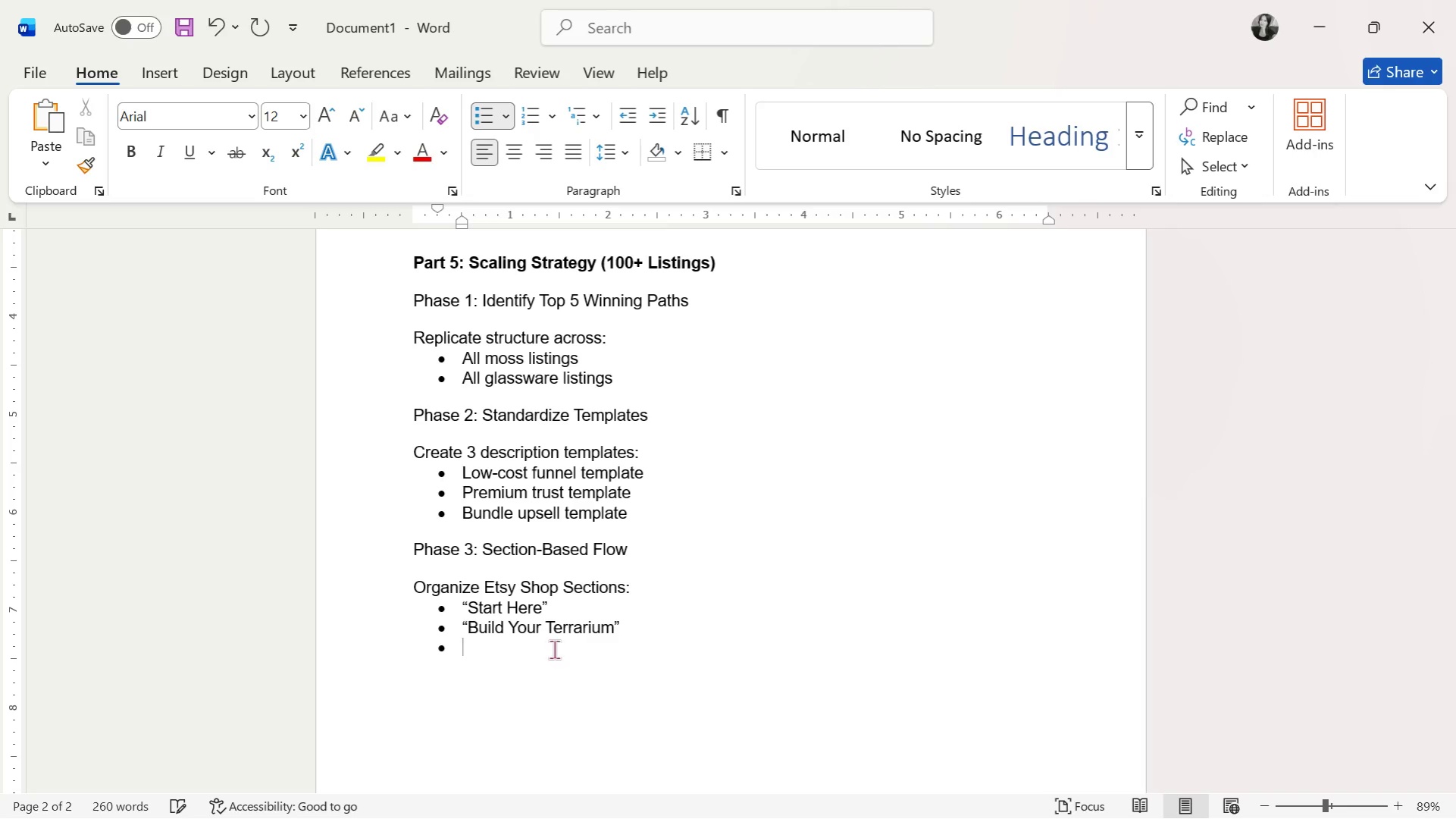 
type("Upgrade Your Setup")
 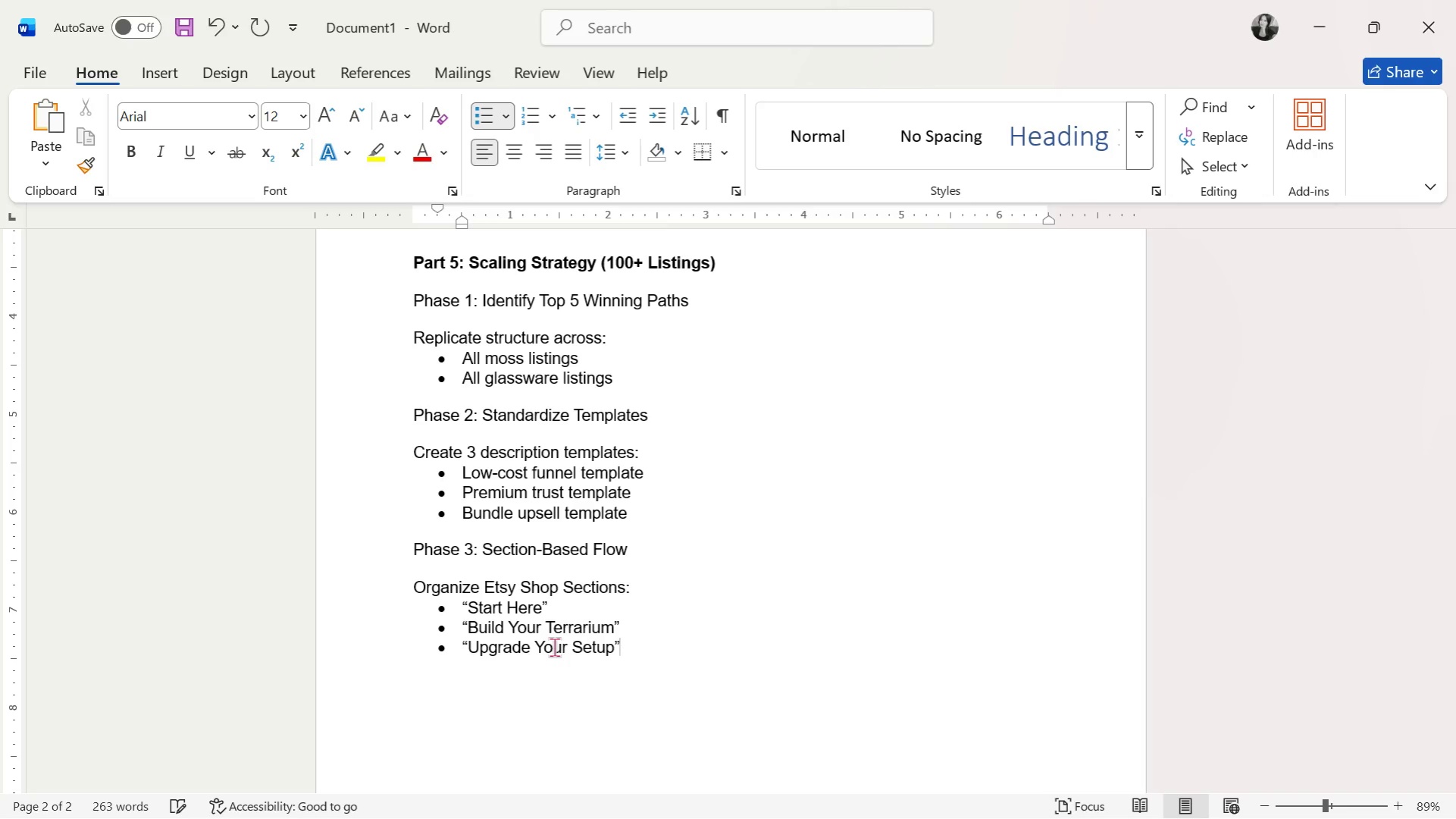 
wait(15.45)
 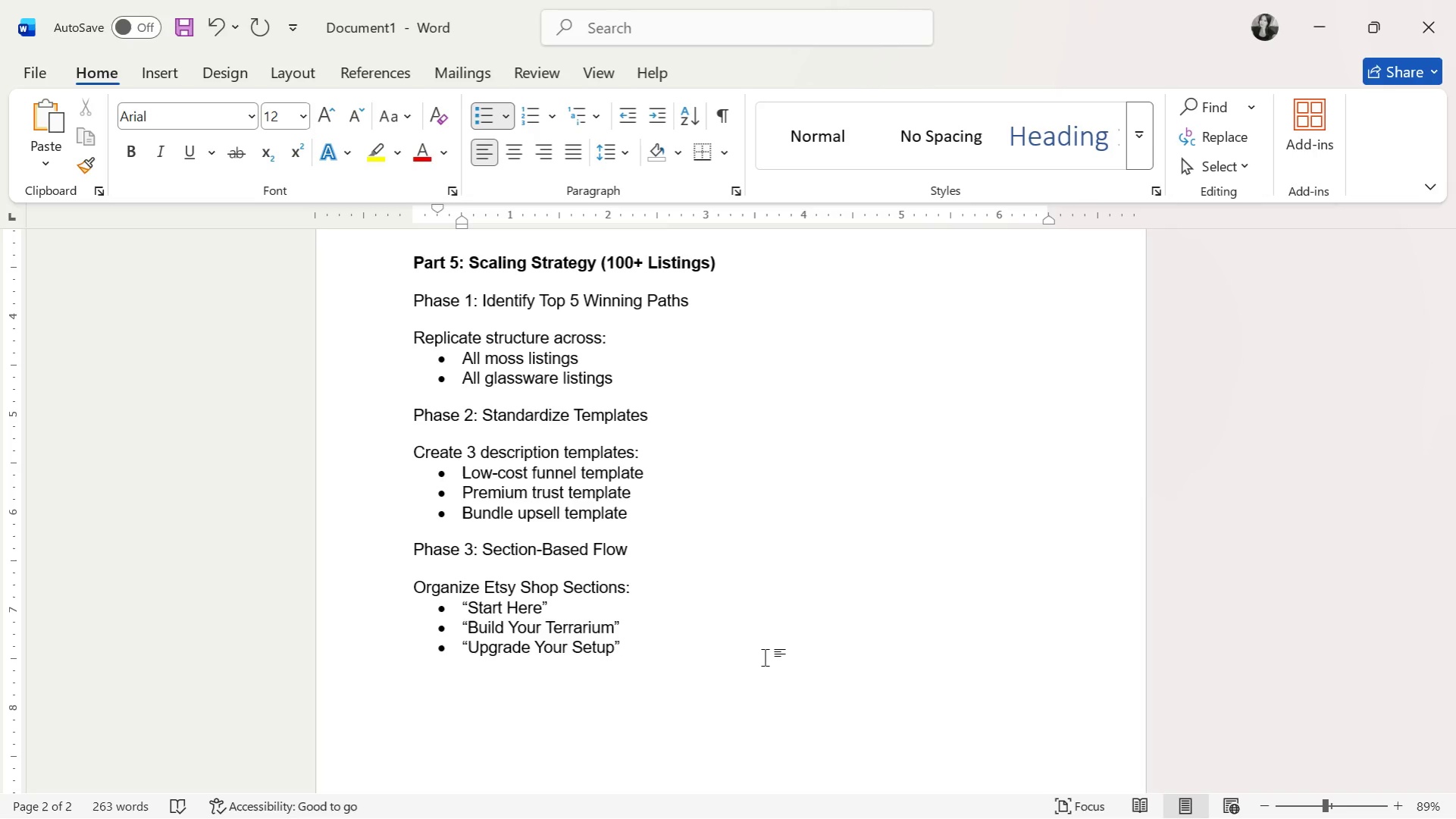 
key(Enter)
 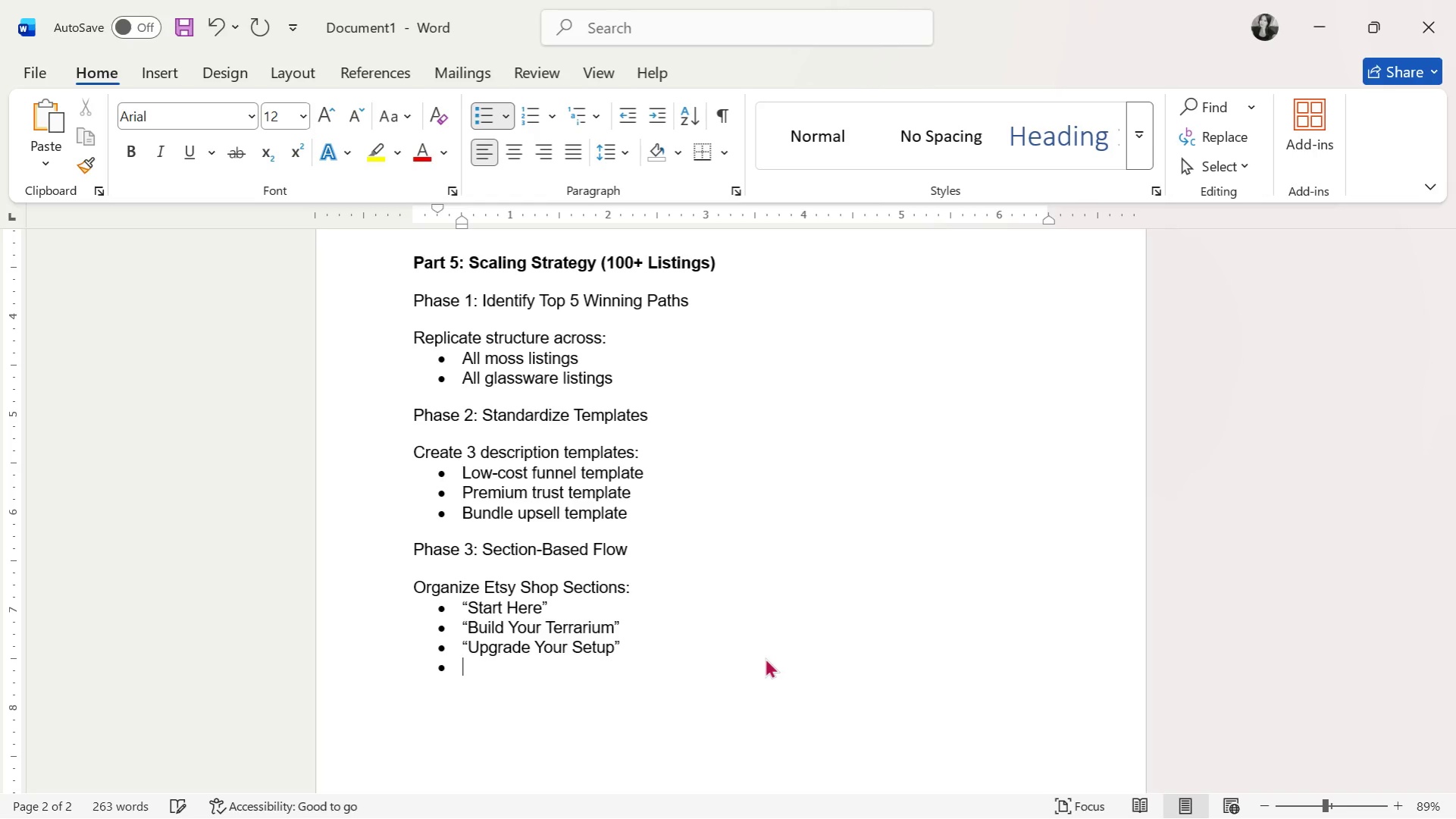 
key(Enter)
 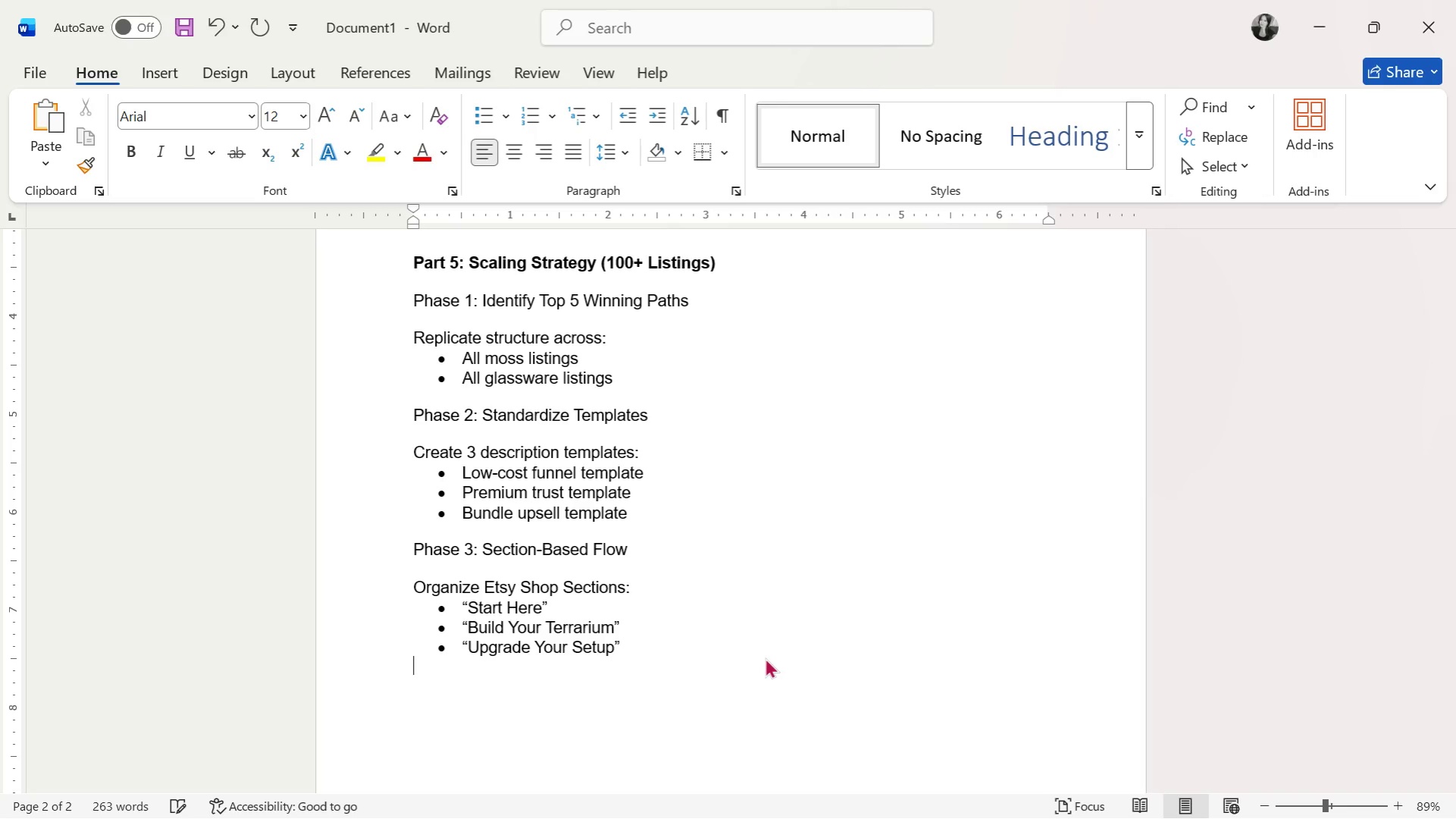 
key(Enter)
 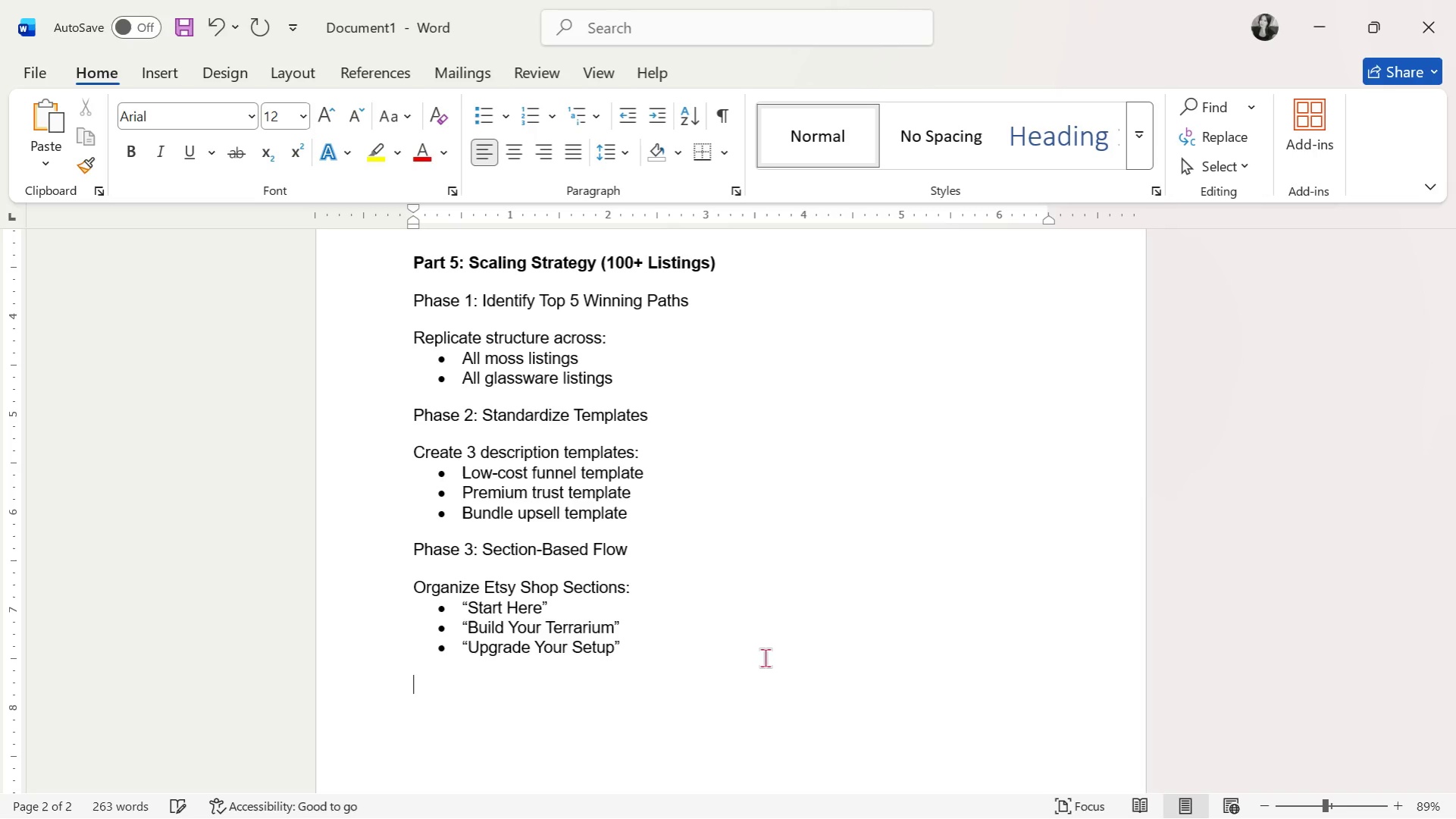 
type(Pah)
key(Backspace)
key(Backspace)
type(hase 4: Cross-Link Network)
 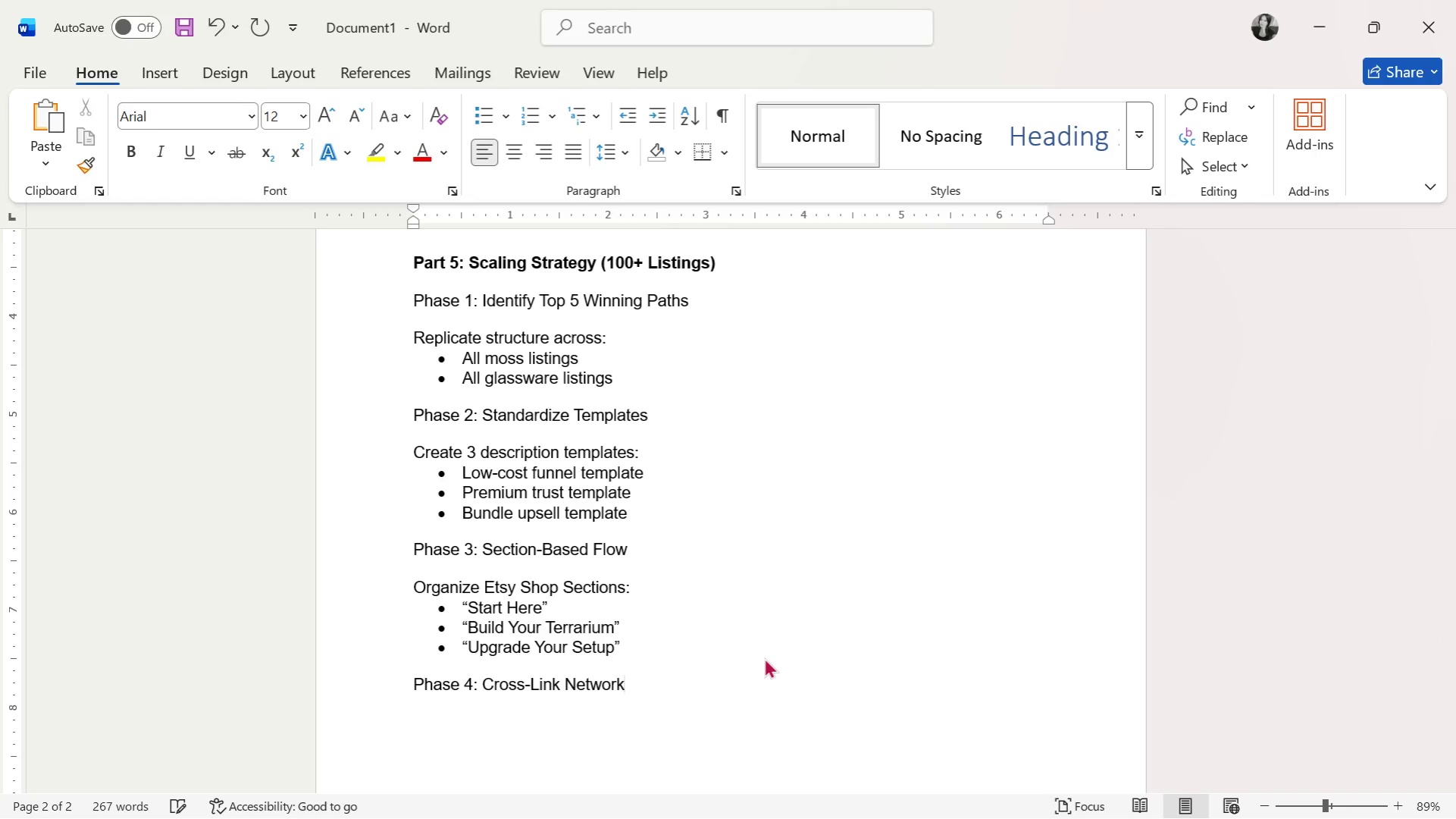 
key(Enter)
 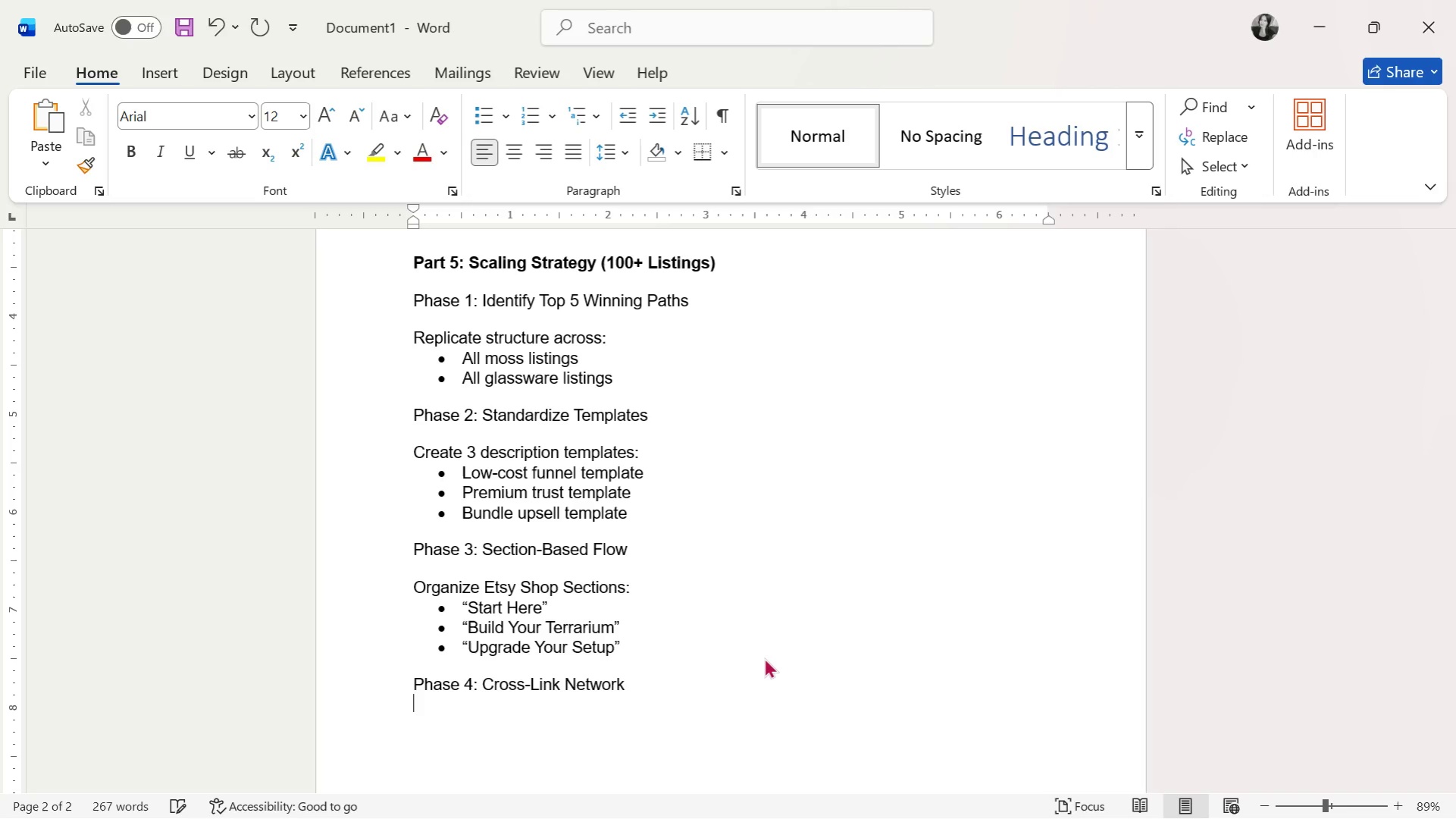 
key(Enter)
 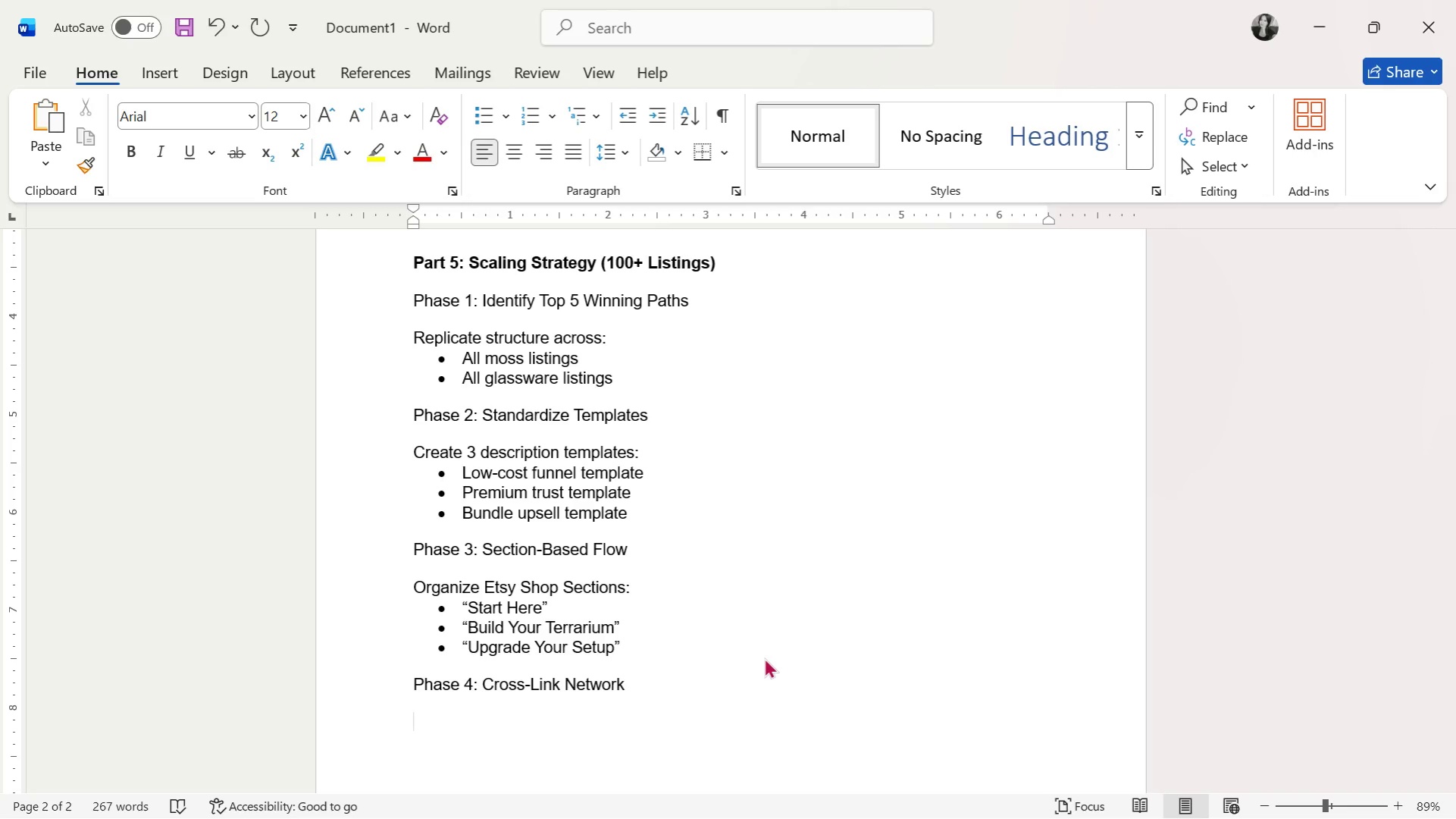 
type(Each listing must:)
 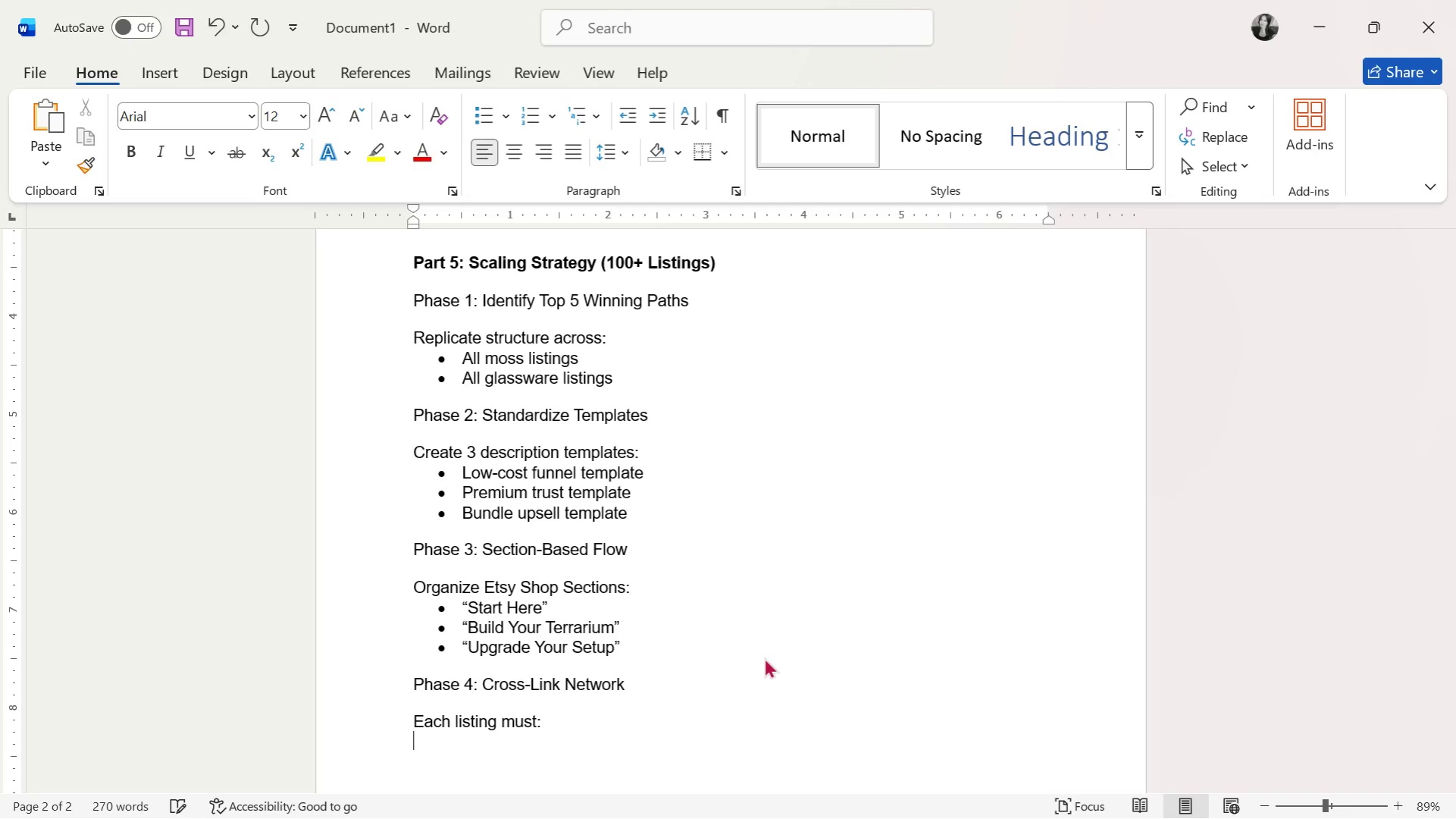 
 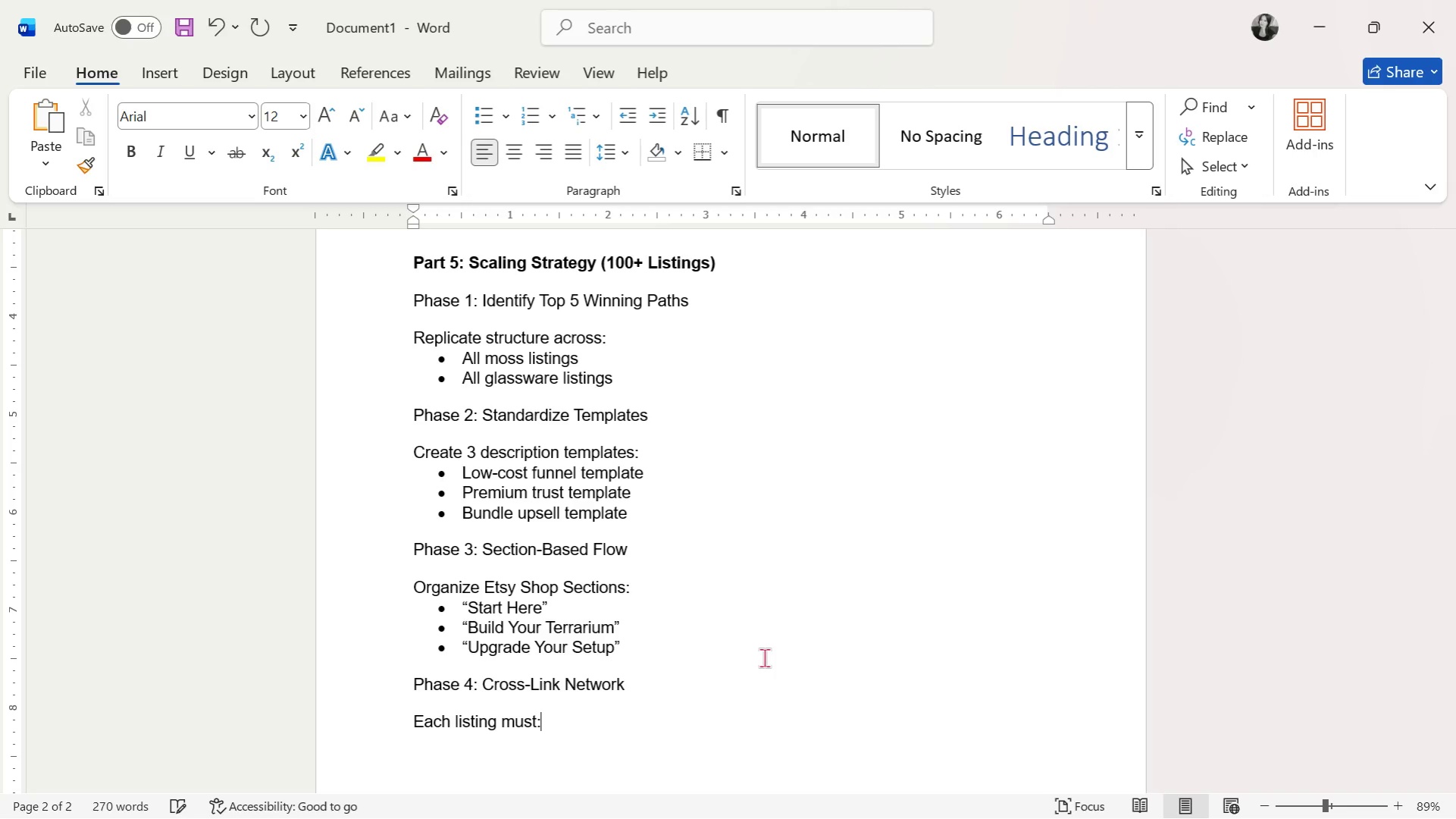 
key(Enter)
 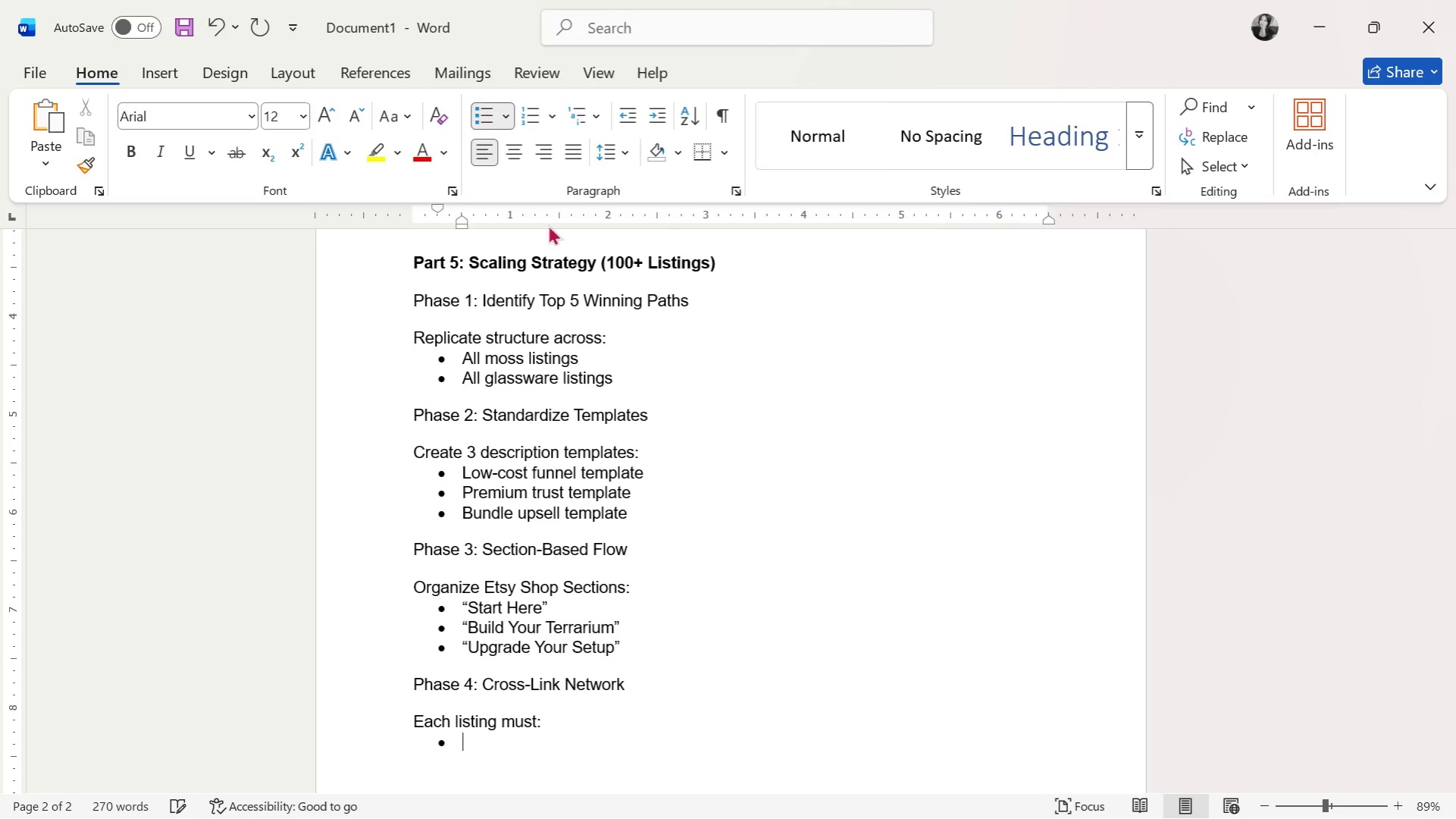 
scroll: coordinate [652, 462], scroll_direction: down, amount: 3.0
 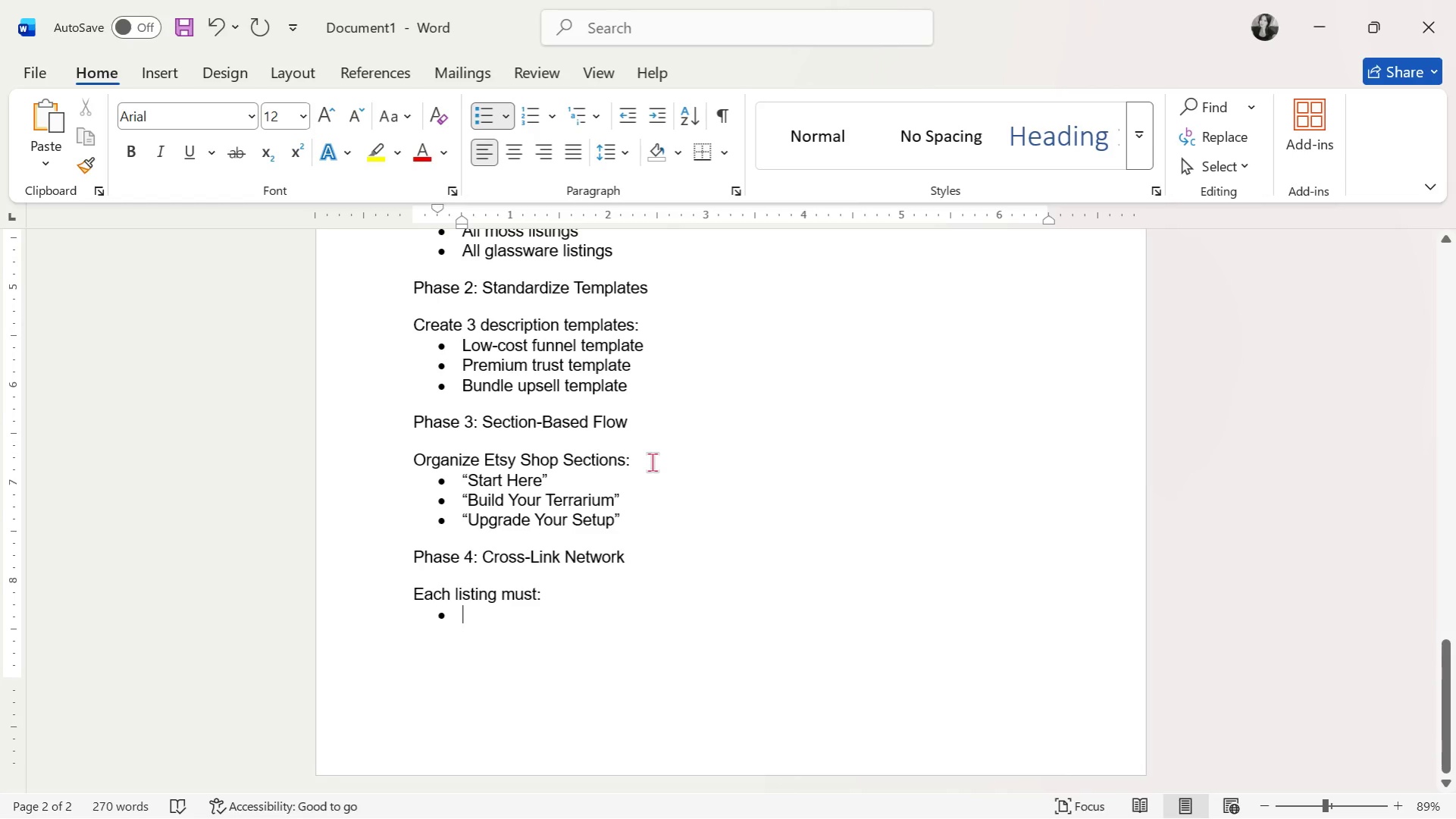 
scroll: coordinate [652, 462], scroll_direction: up, amount: 2.0
 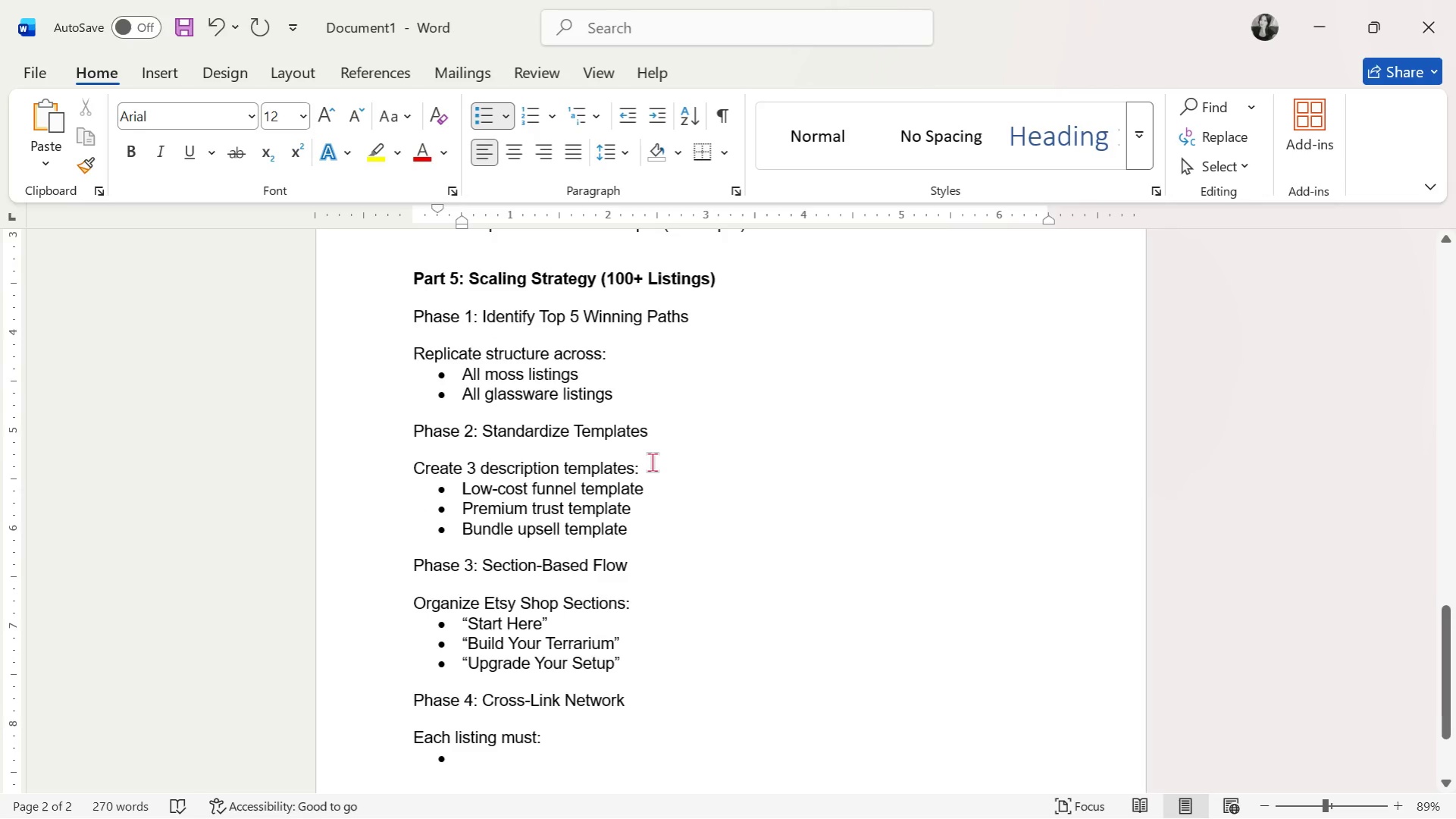 
scroll: coordinate [652, 462], scroll_direction: none, amount: 0.0
 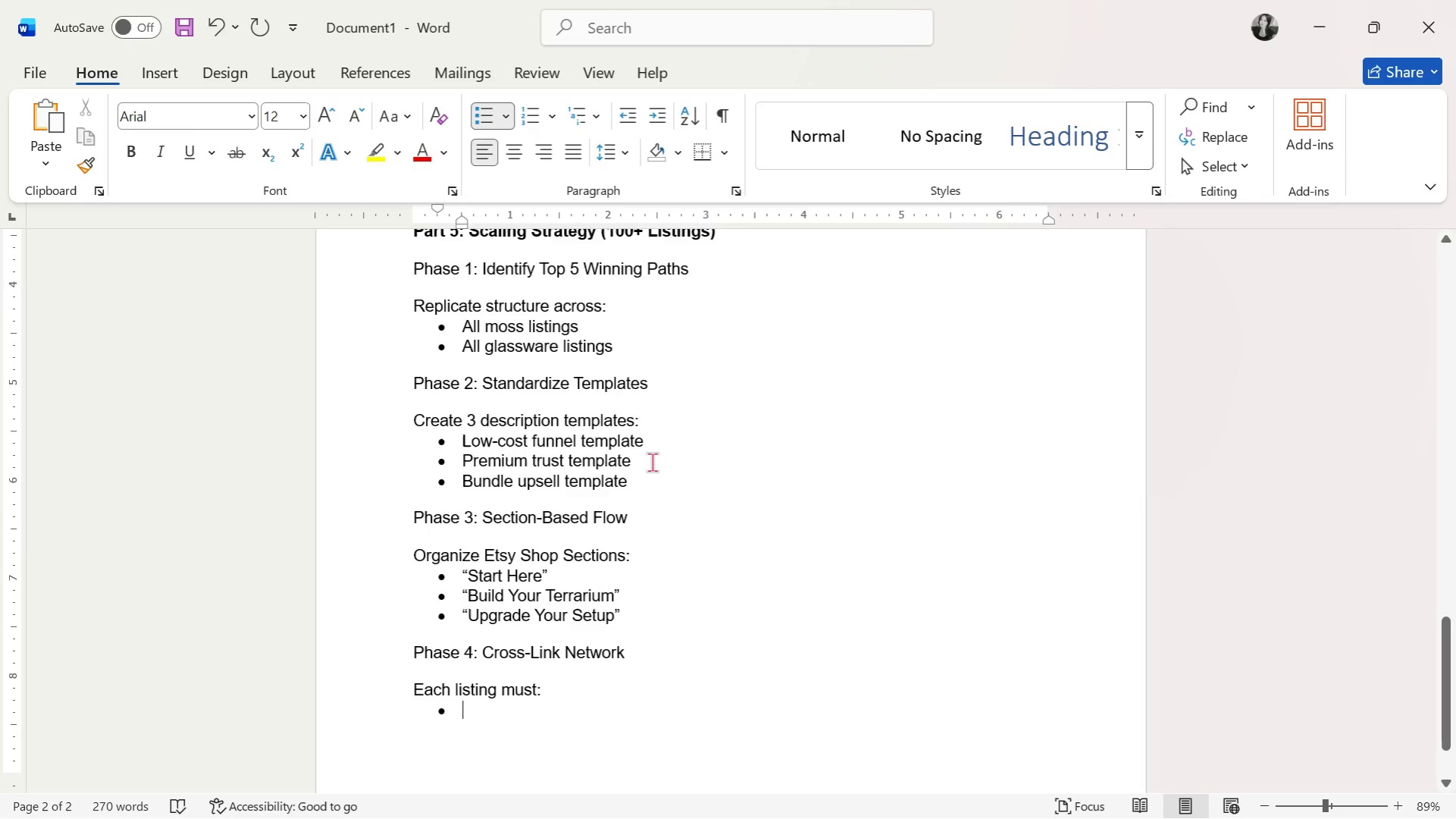 
scroll: coordinate [653, 462], scroll_direction: down, amount: 5.0
 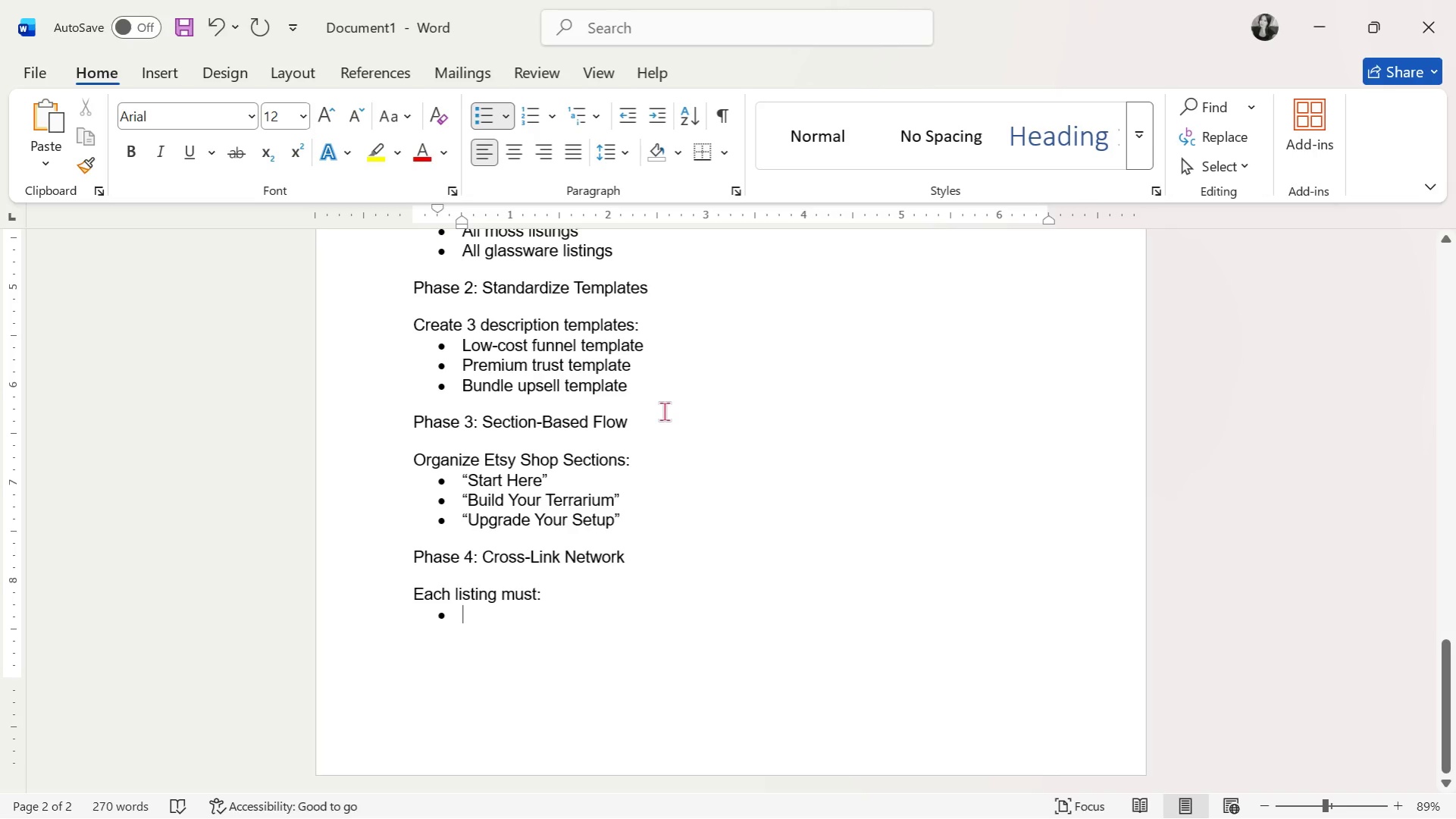 
wait(5.94)
 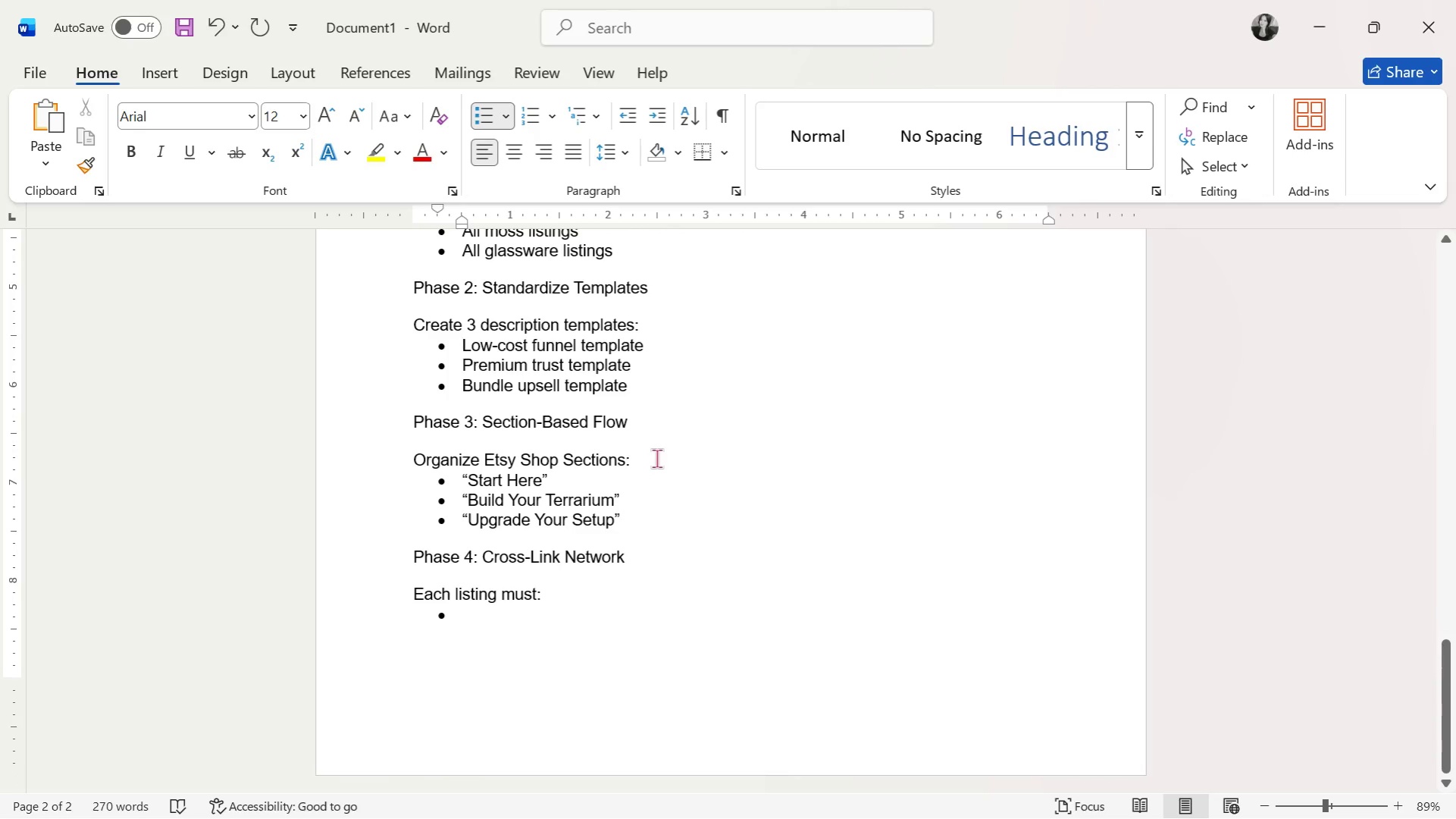 
type(Link forward )
 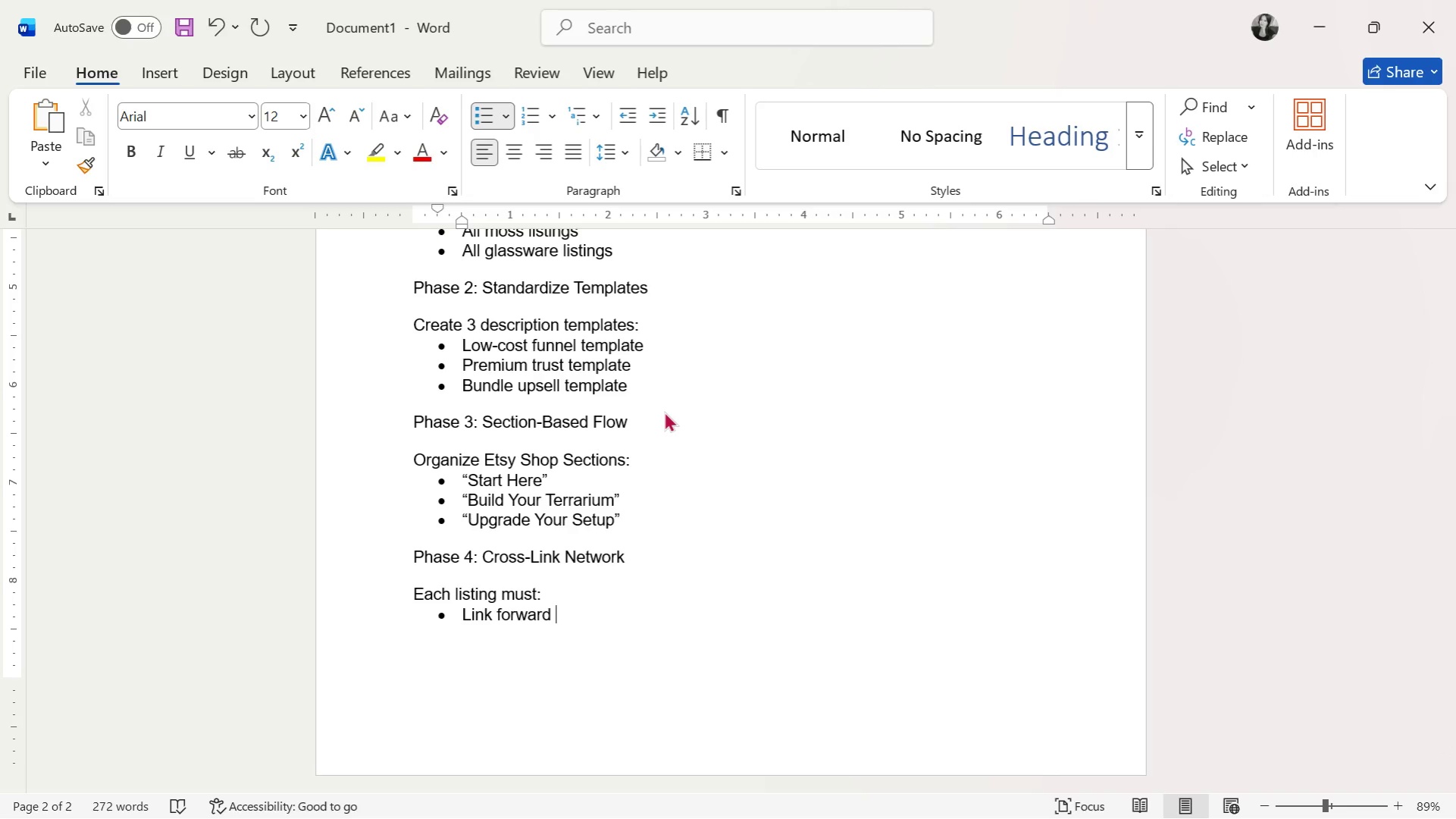 
hold_key(key=ShiftRight, duration=1.42)
 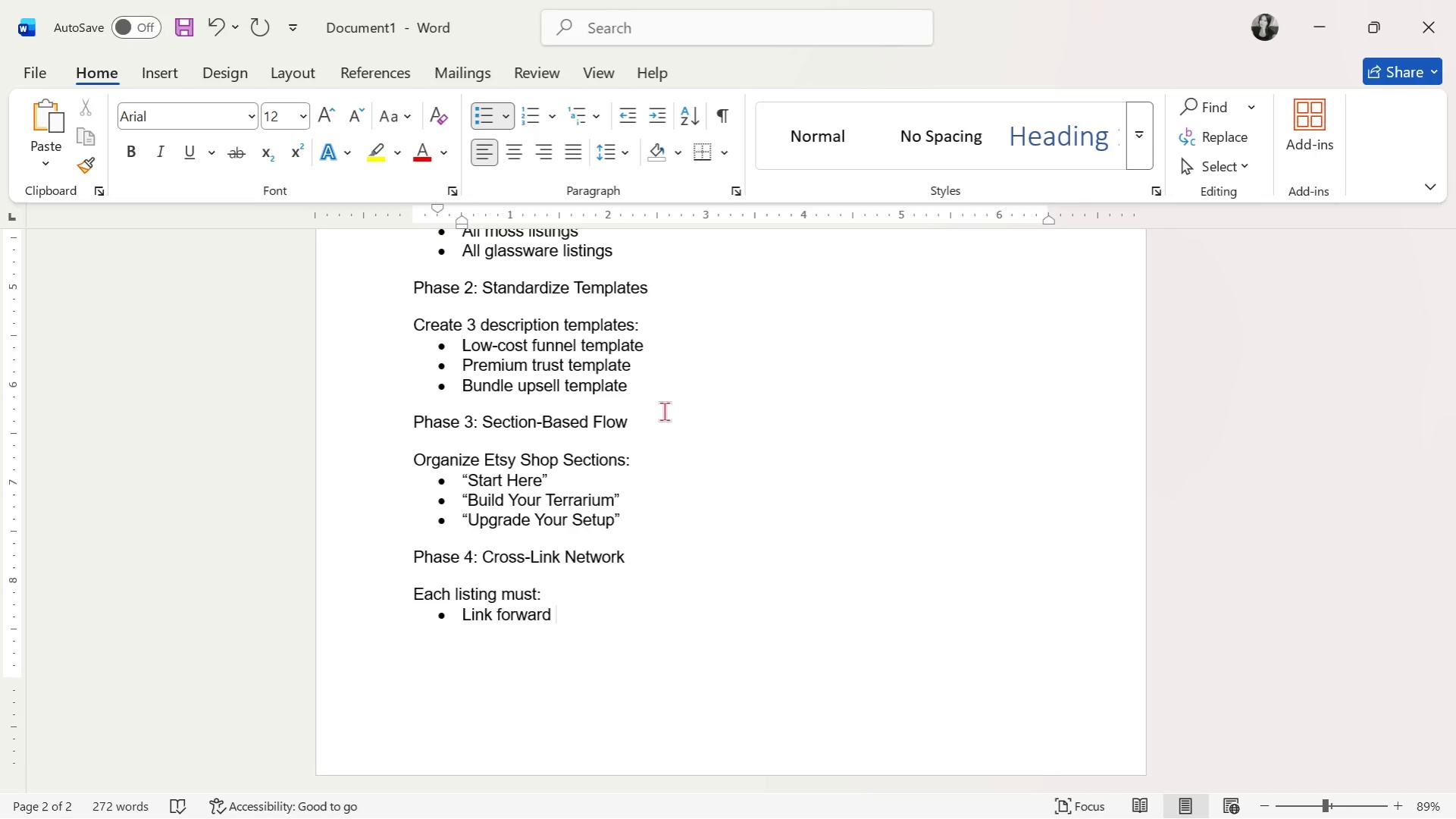 
type((next step))
 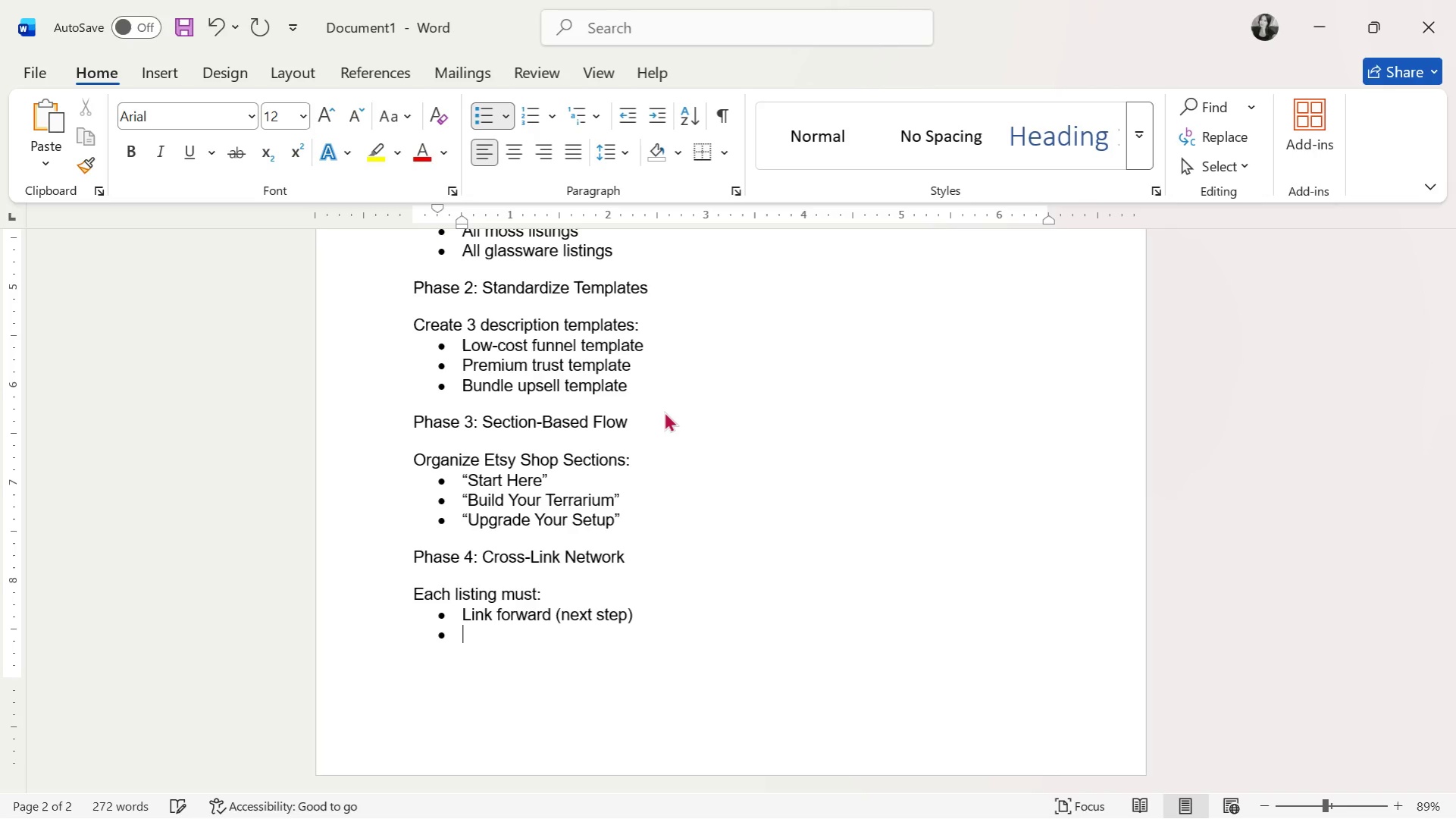 
 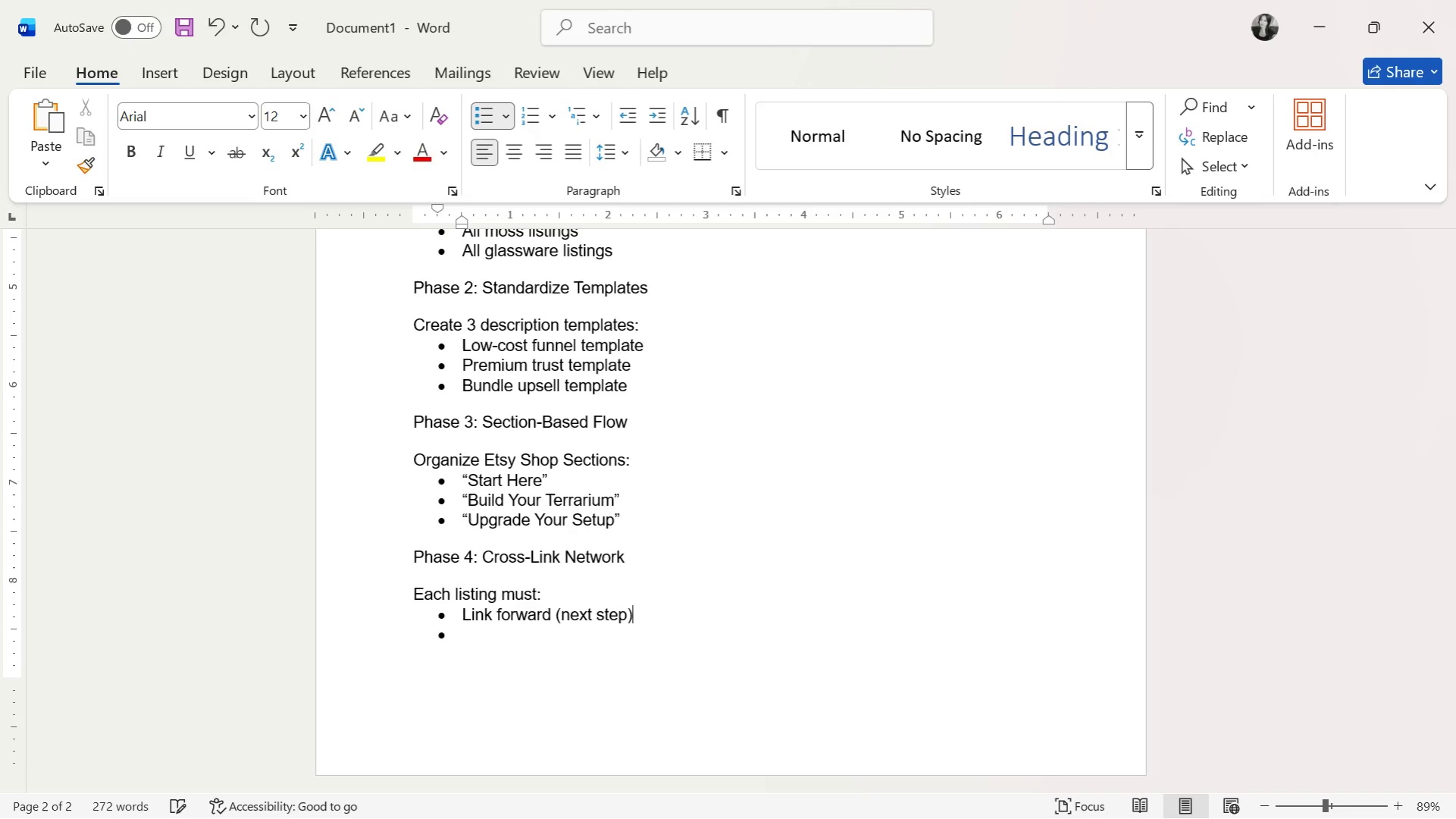 
key(Enter)
 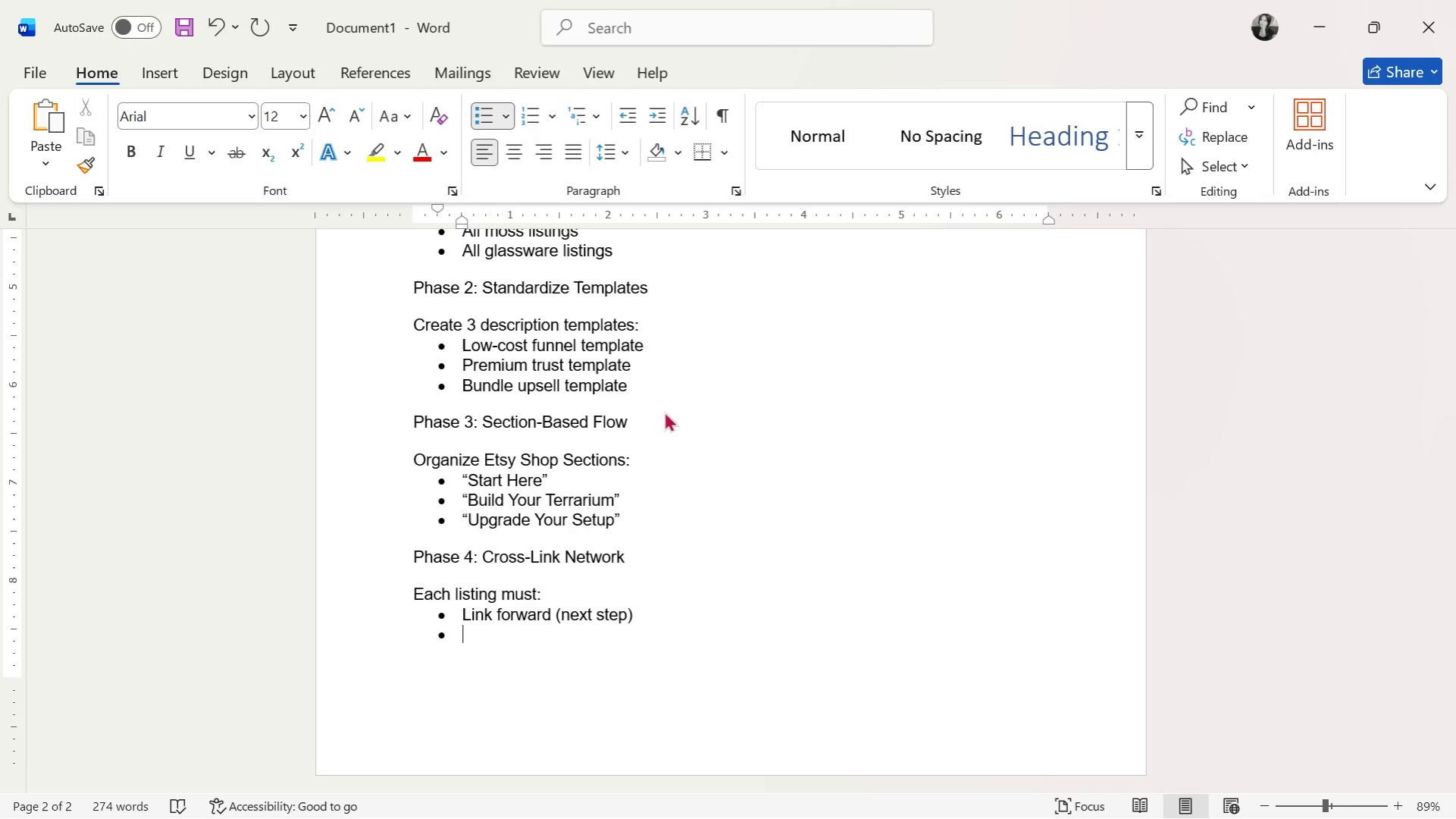 
type(Link sideways (alternative))
 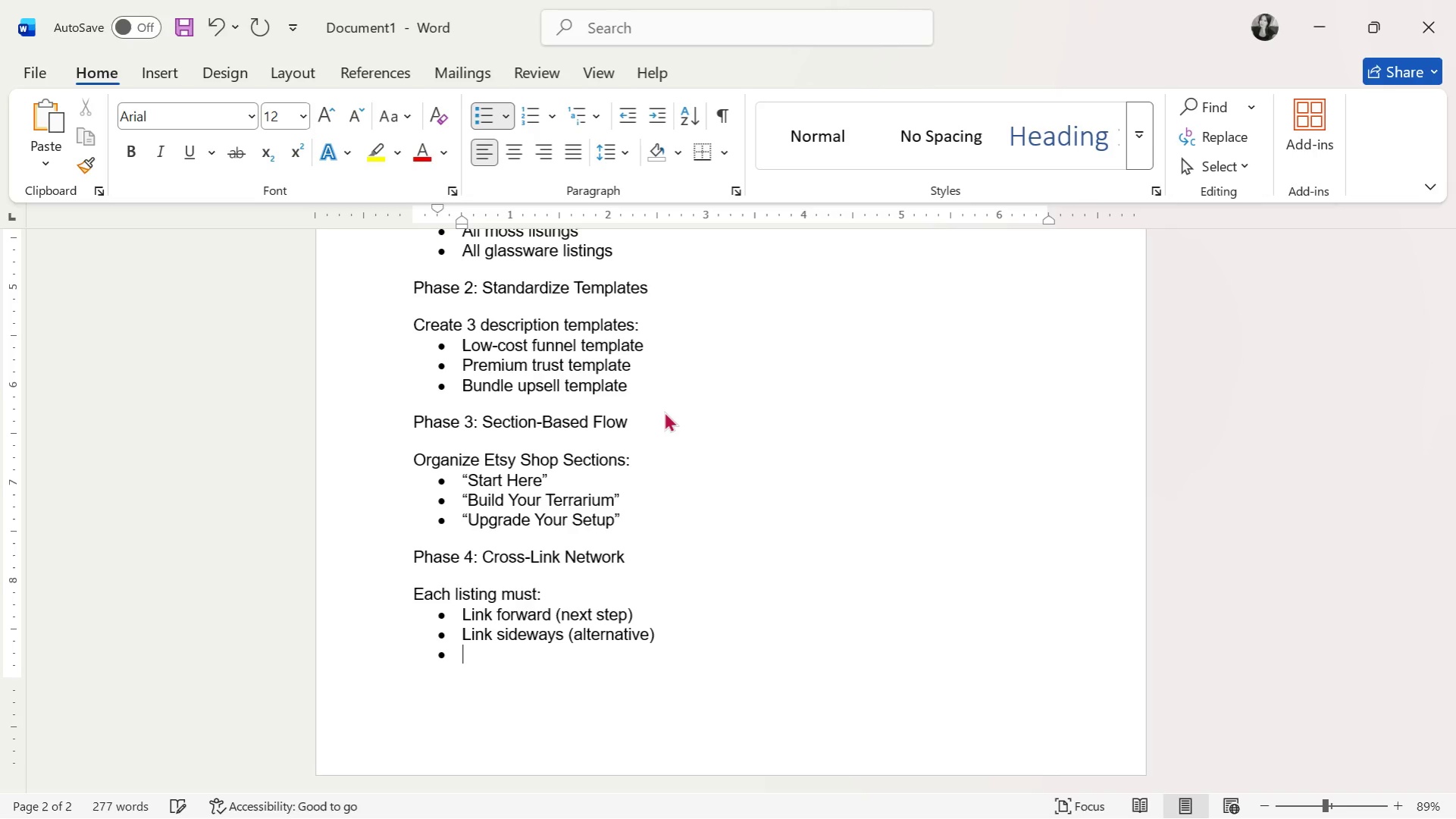 
 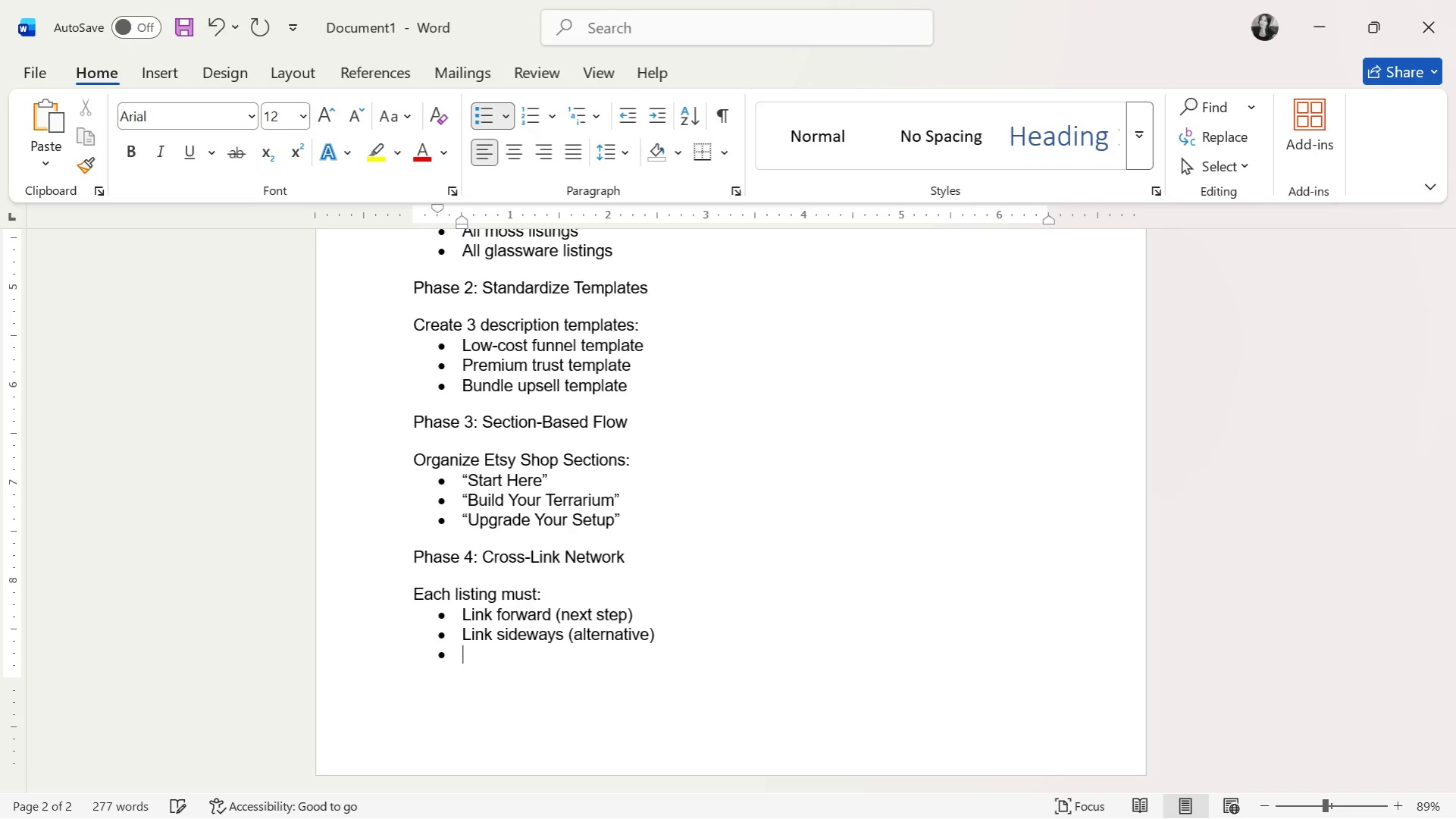 
key(Enter)
 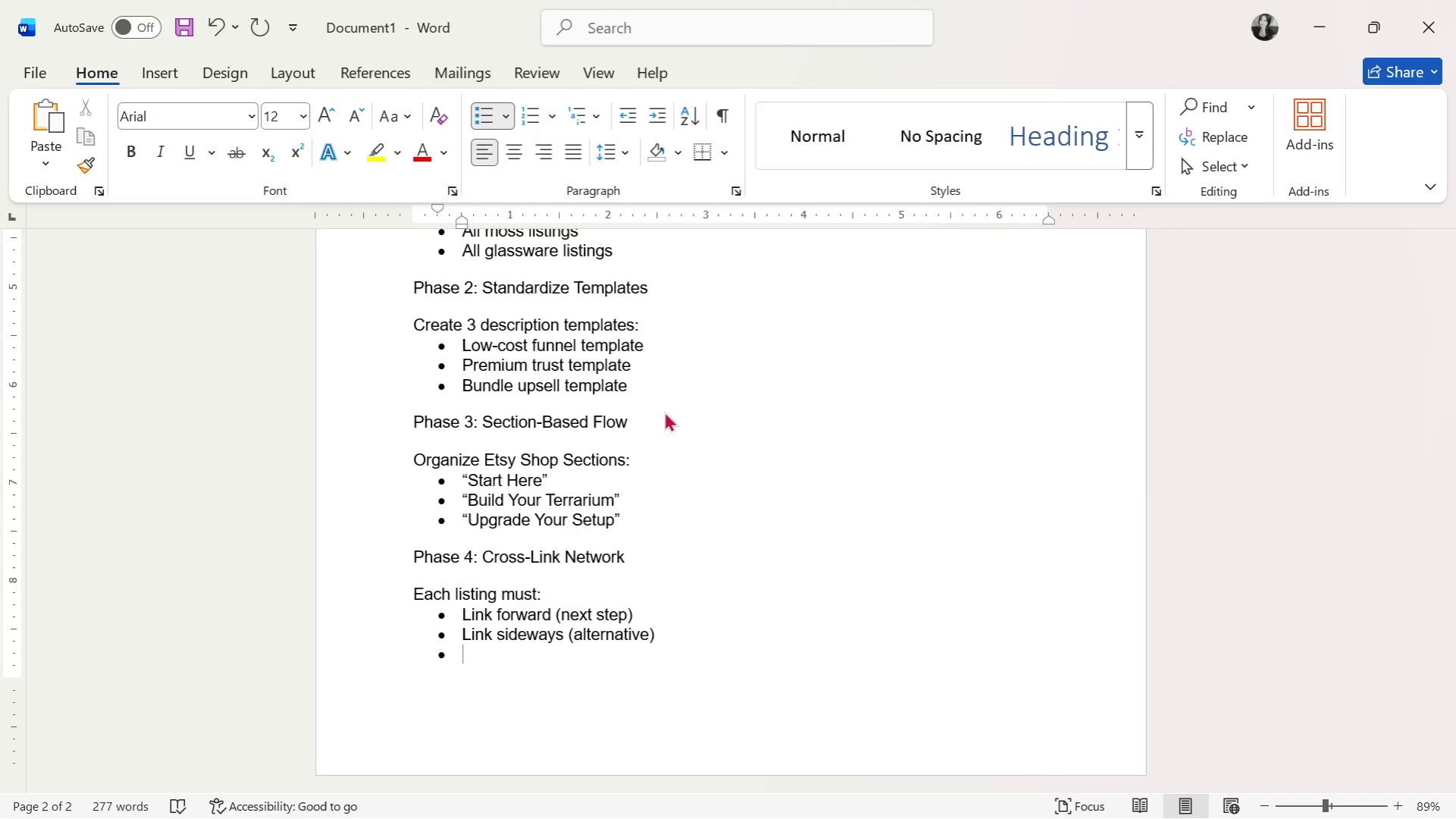 
type(Link up (bundle))
 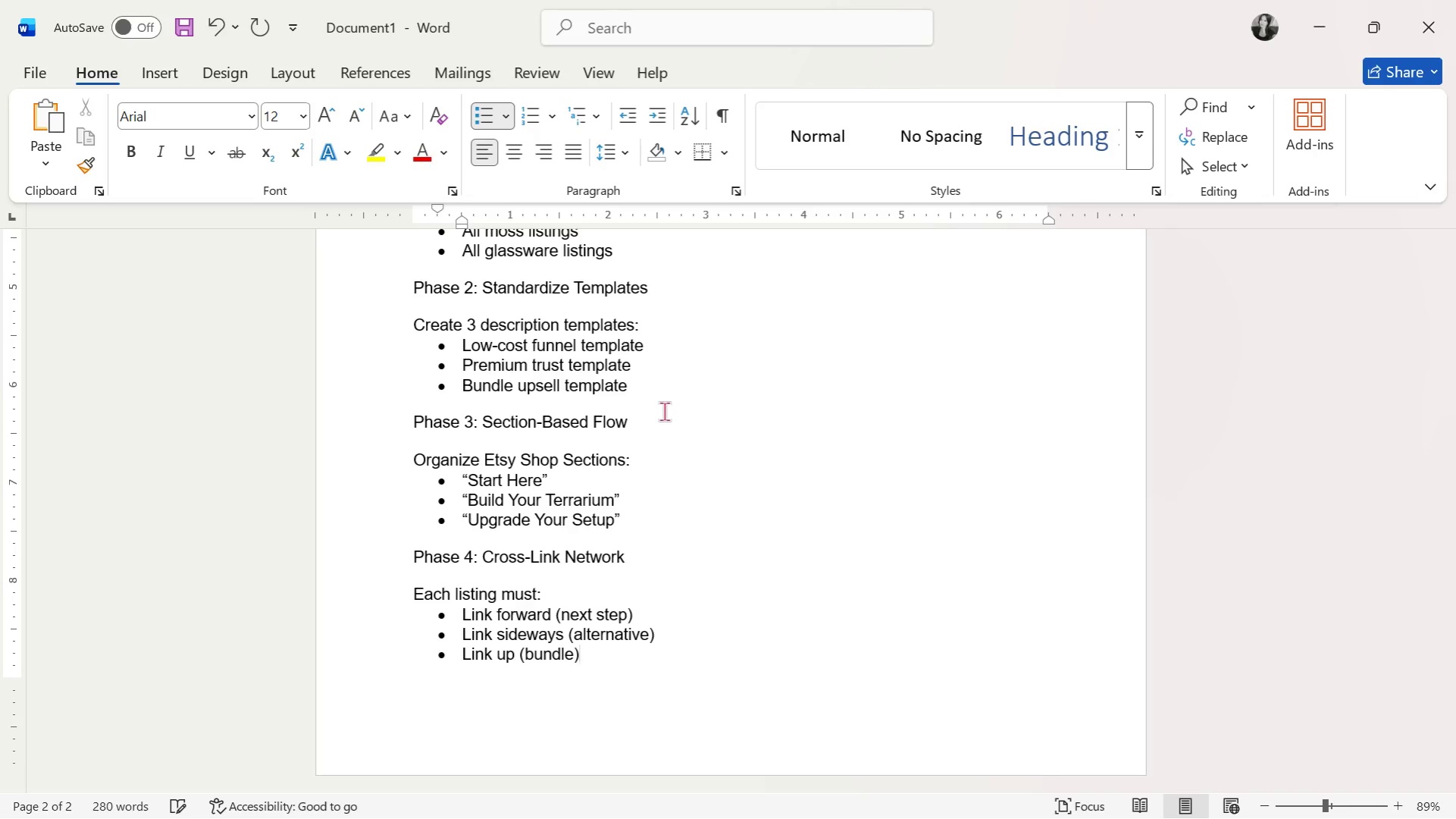 
double_click([527, 603])
 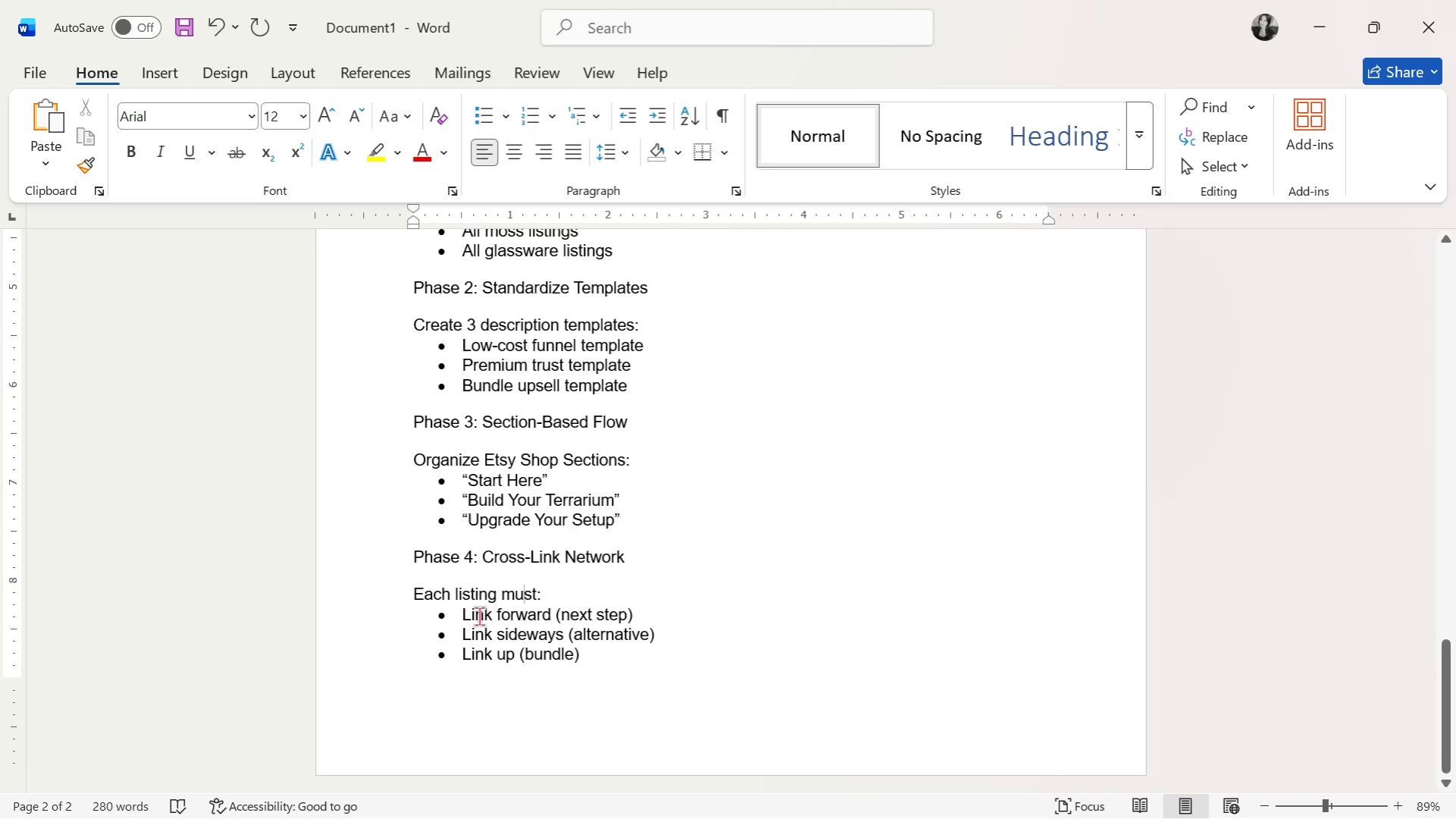 
left_click([479, 616])
 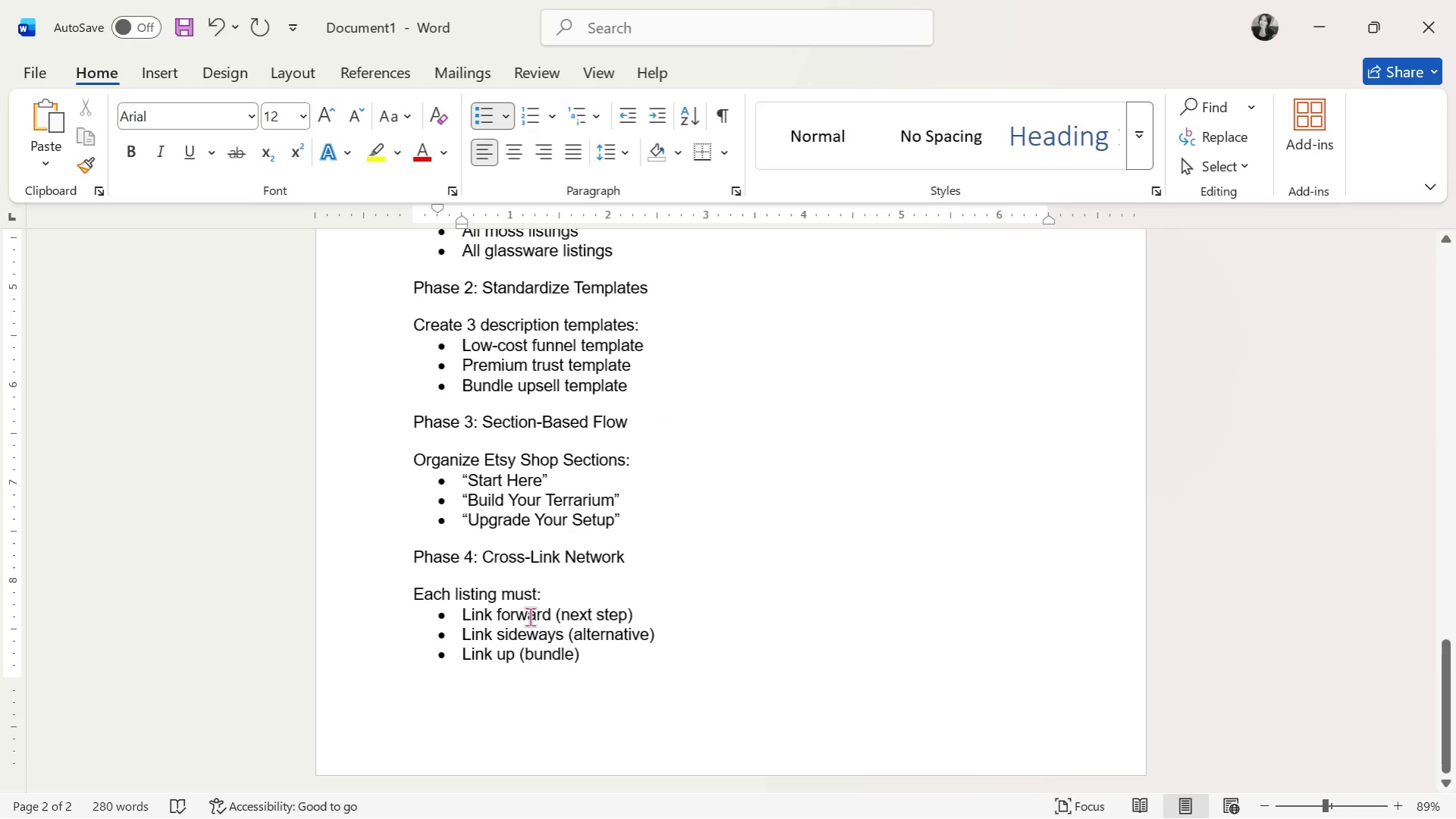 
left_click([537, 621])
 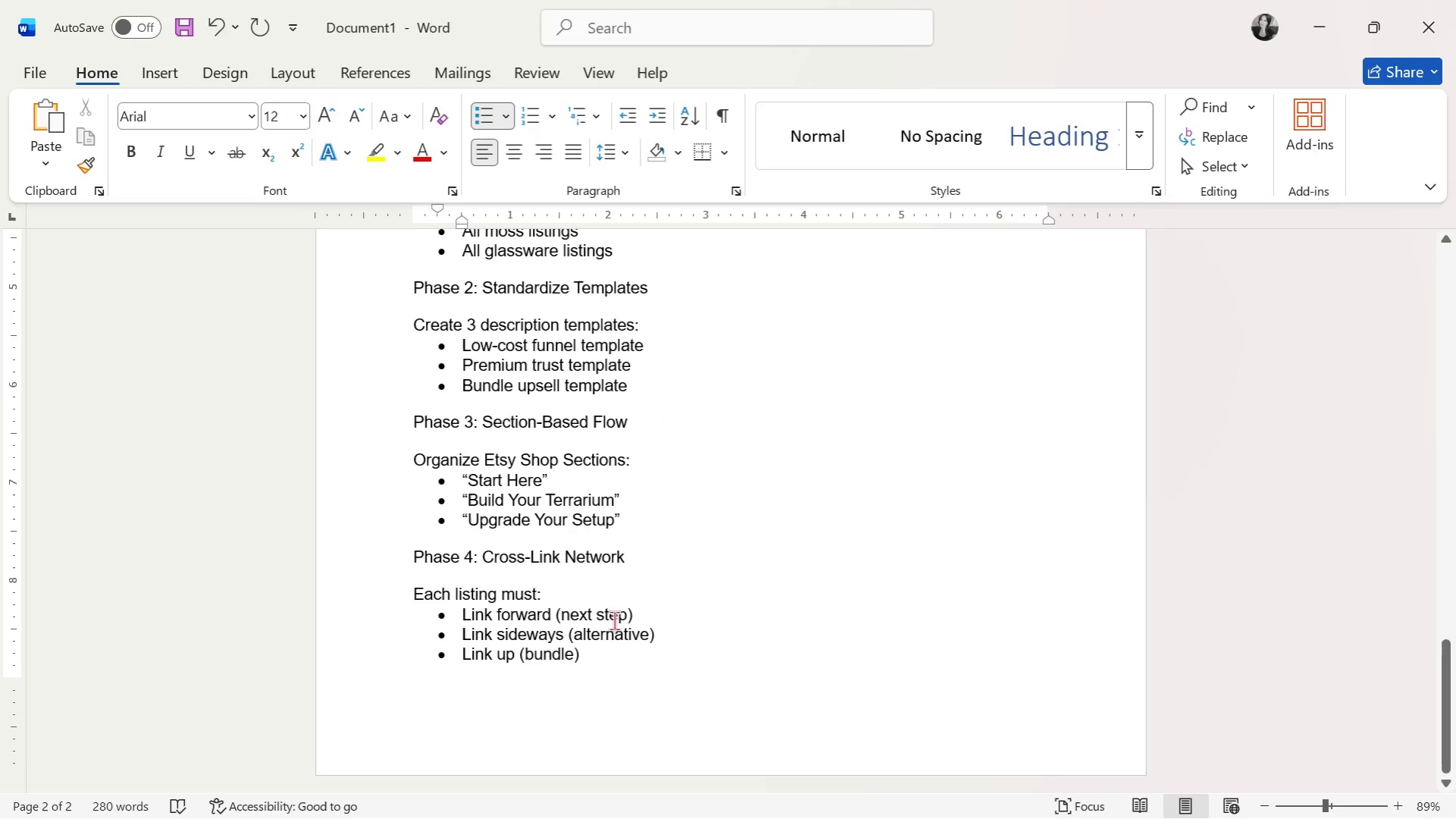 
left_click([631, 620])
 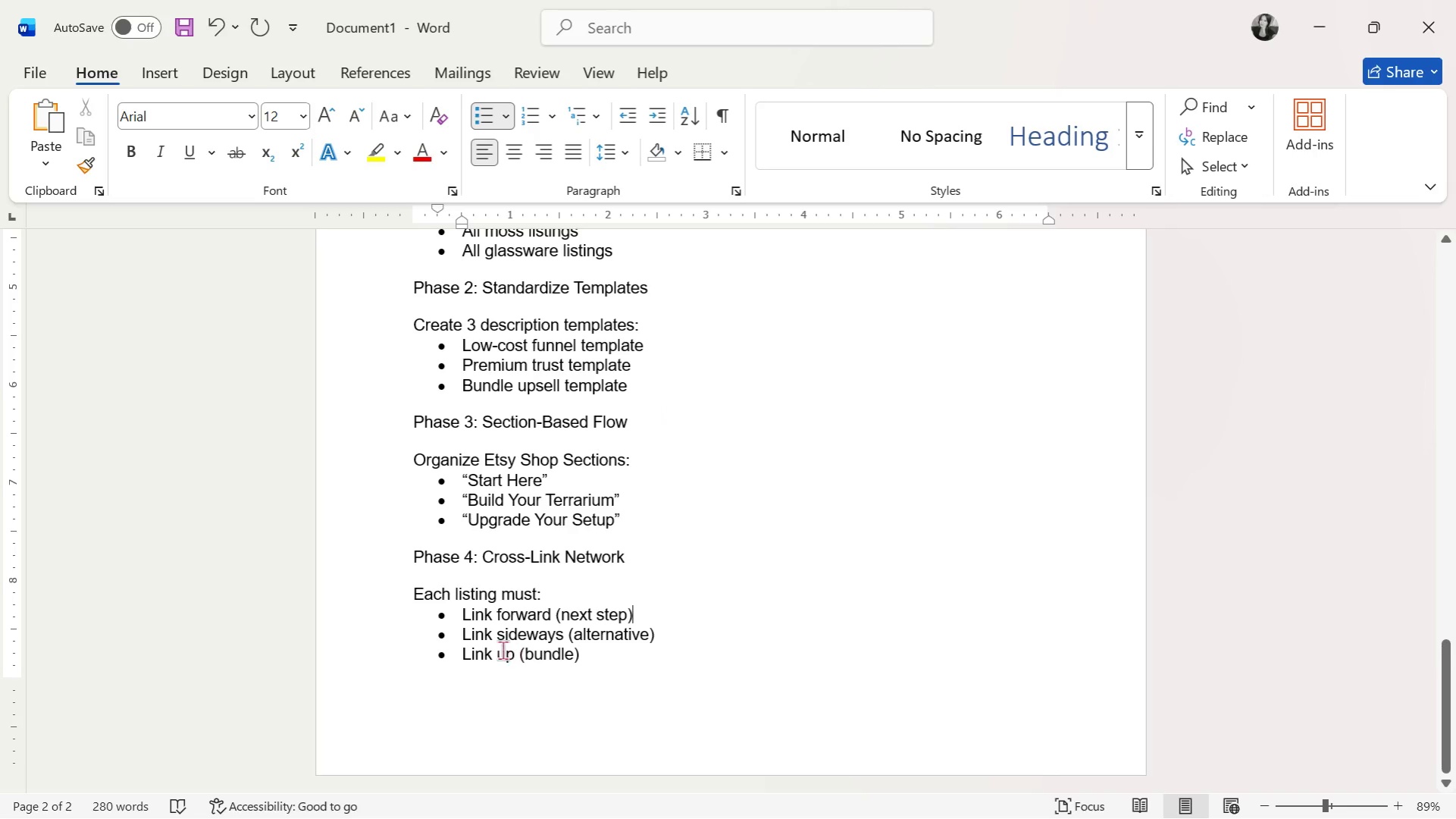 
double_click([537, 639])
 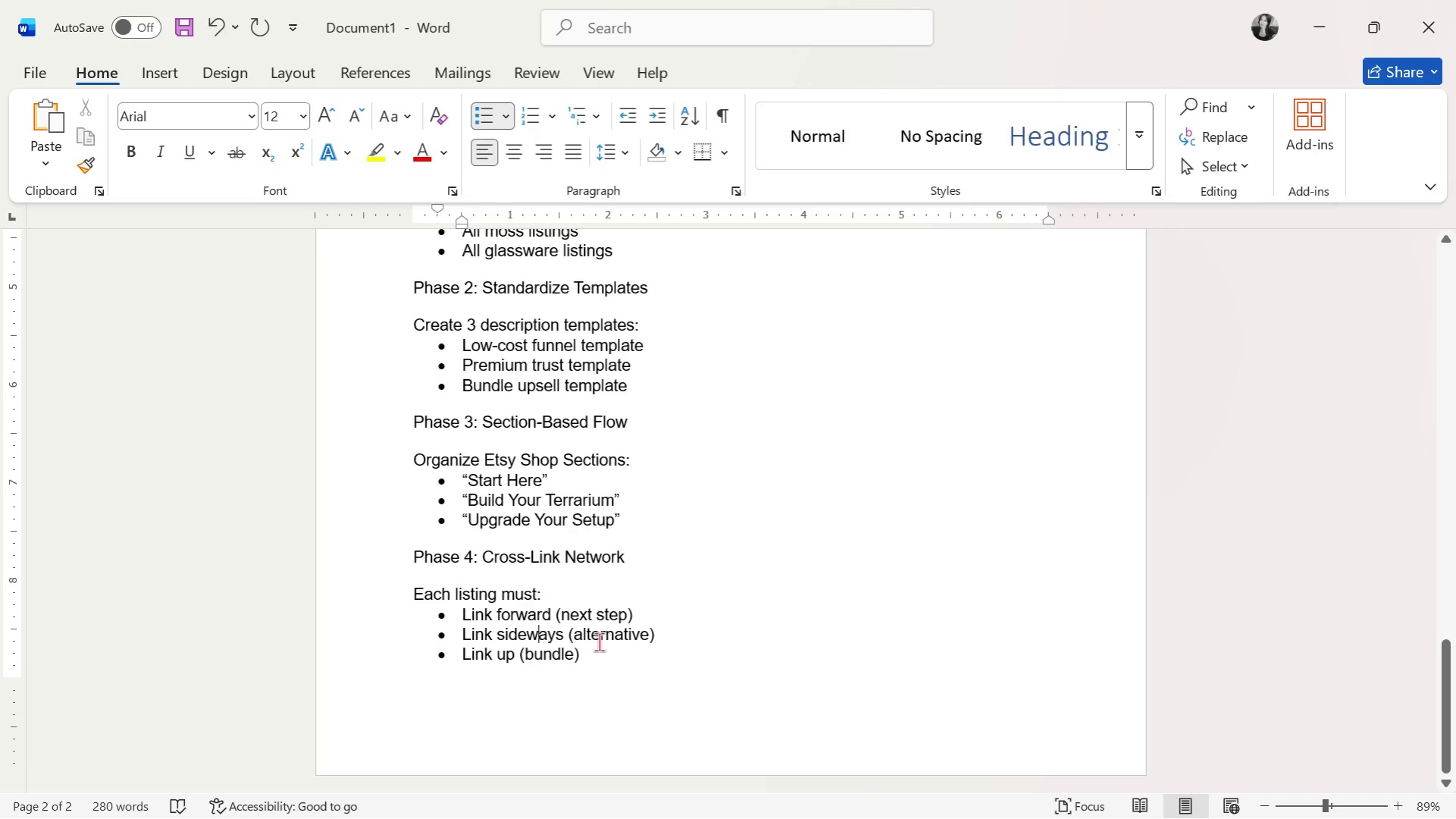 
left_click([606, 646])
 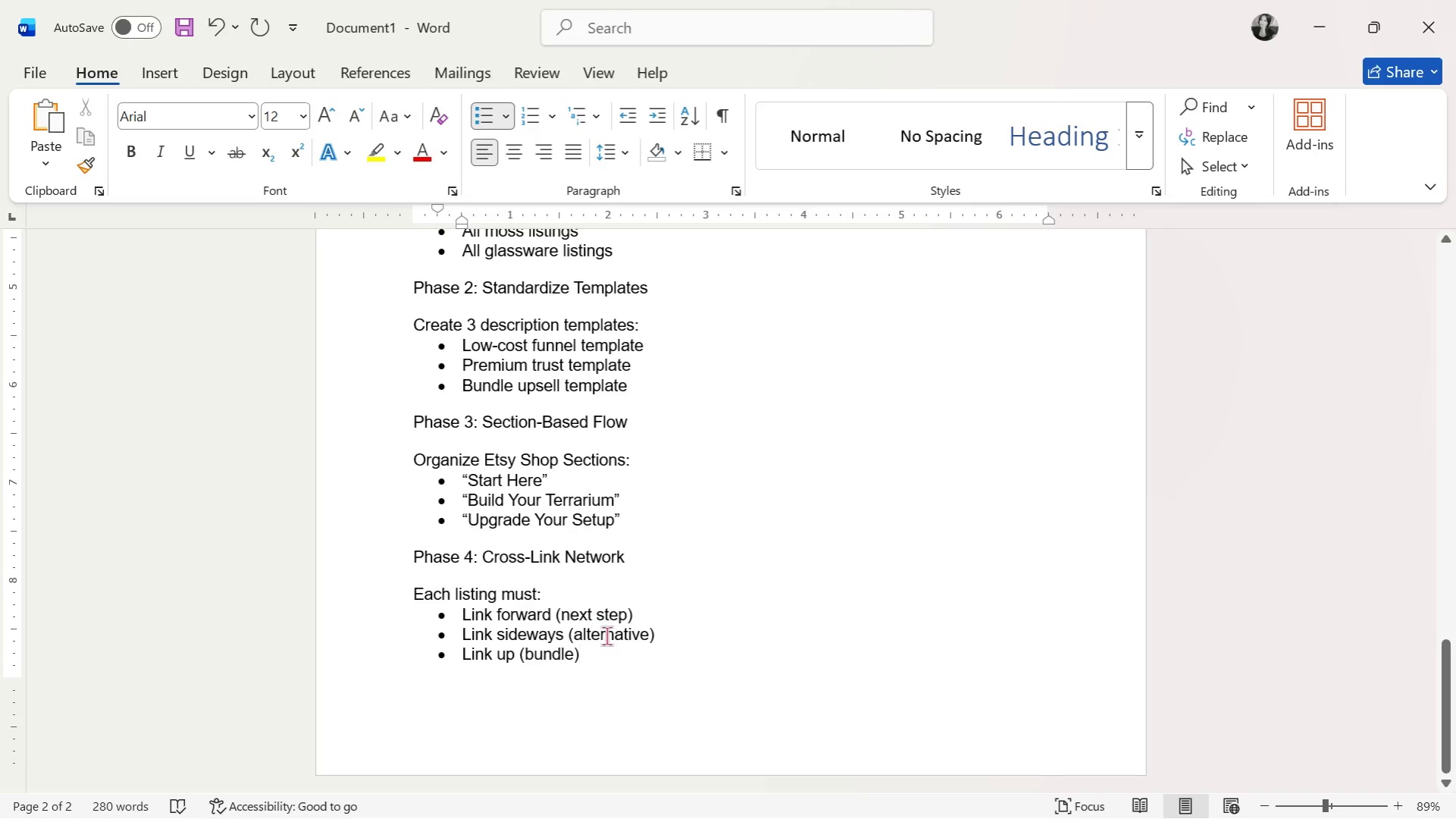 
double_click([651, 645])
 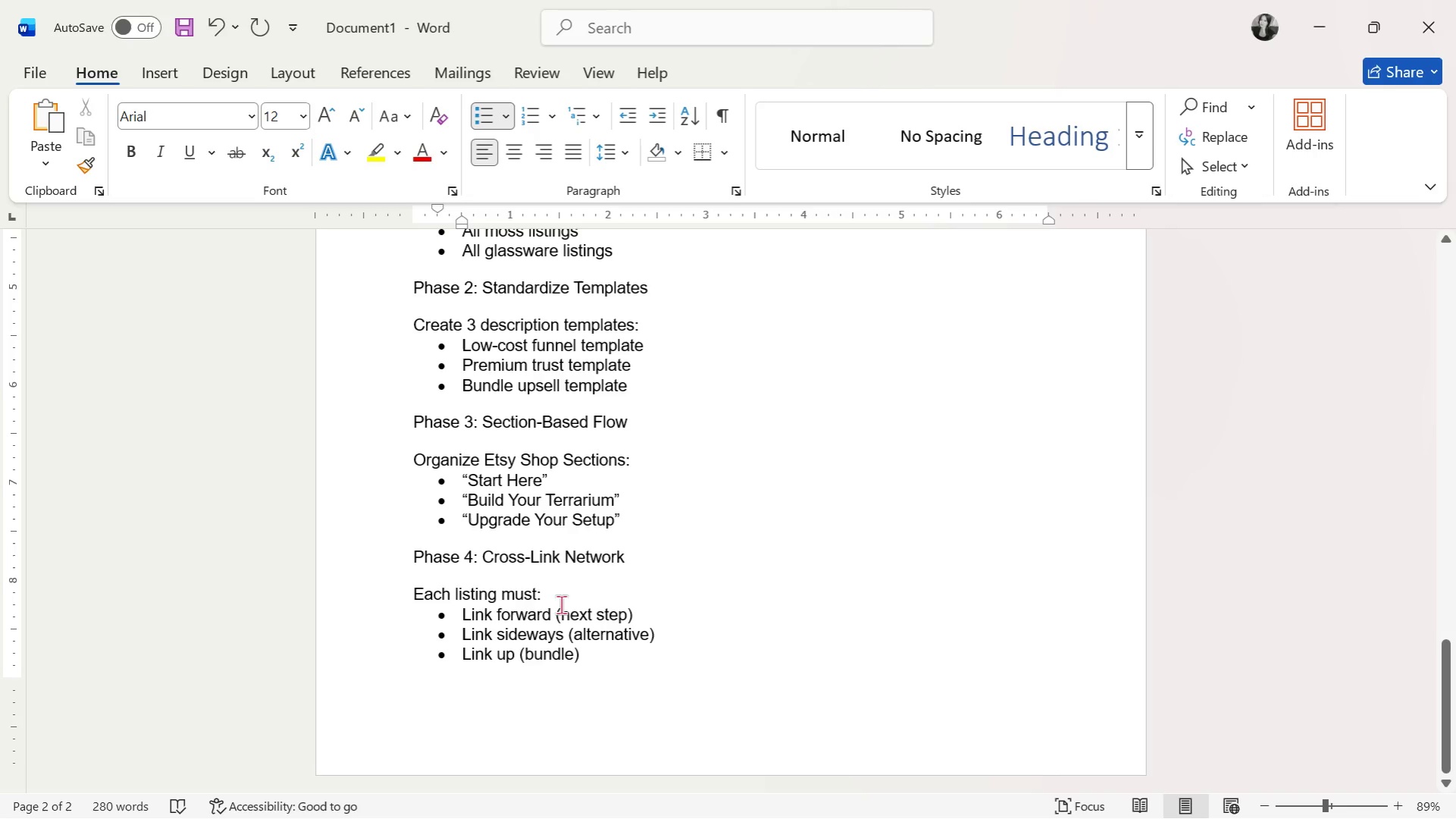 
left_click([630, 643])
 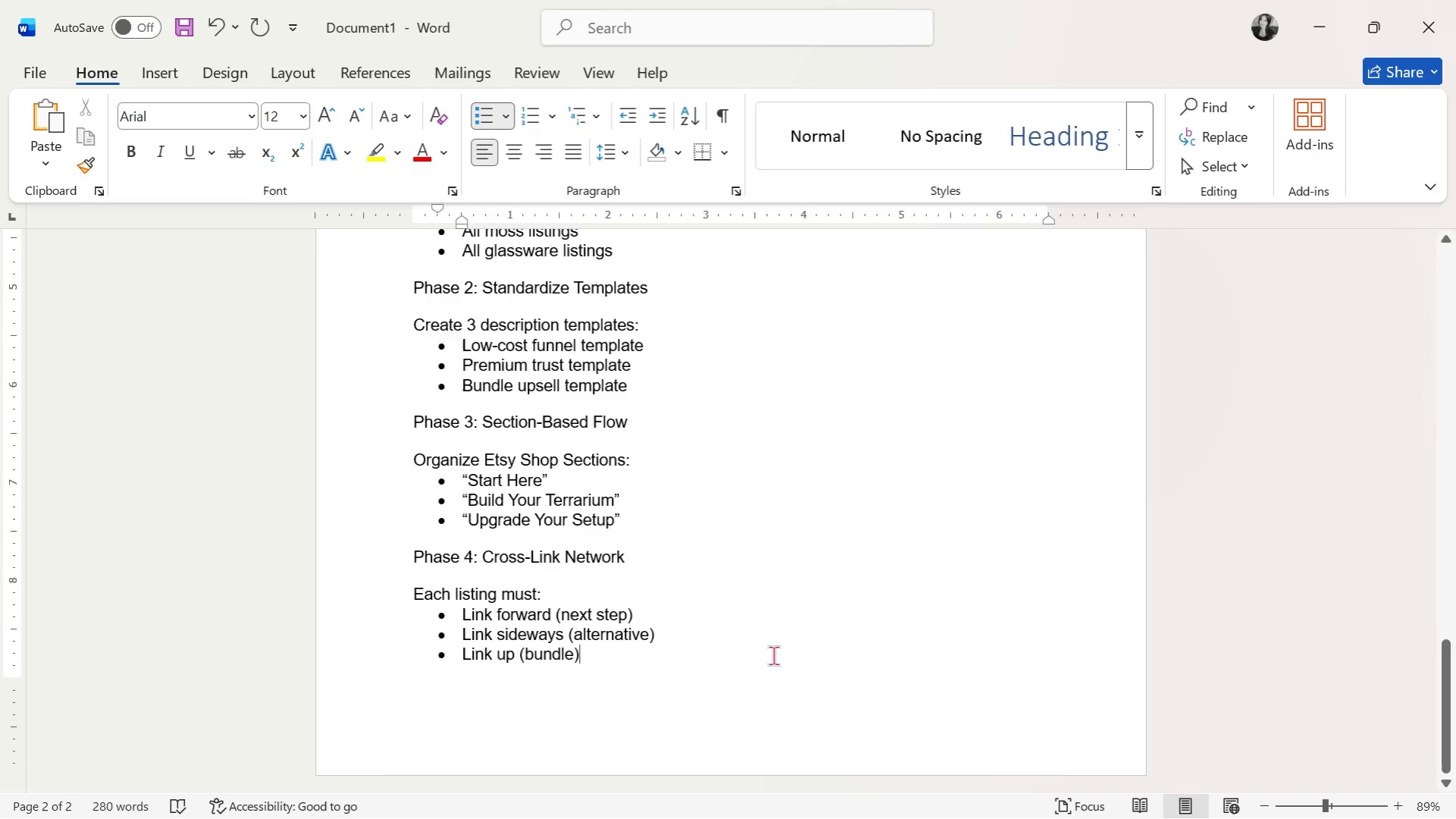 
scroll: coordinate [780, 655], scroll_direction: up, amount: 4.0
 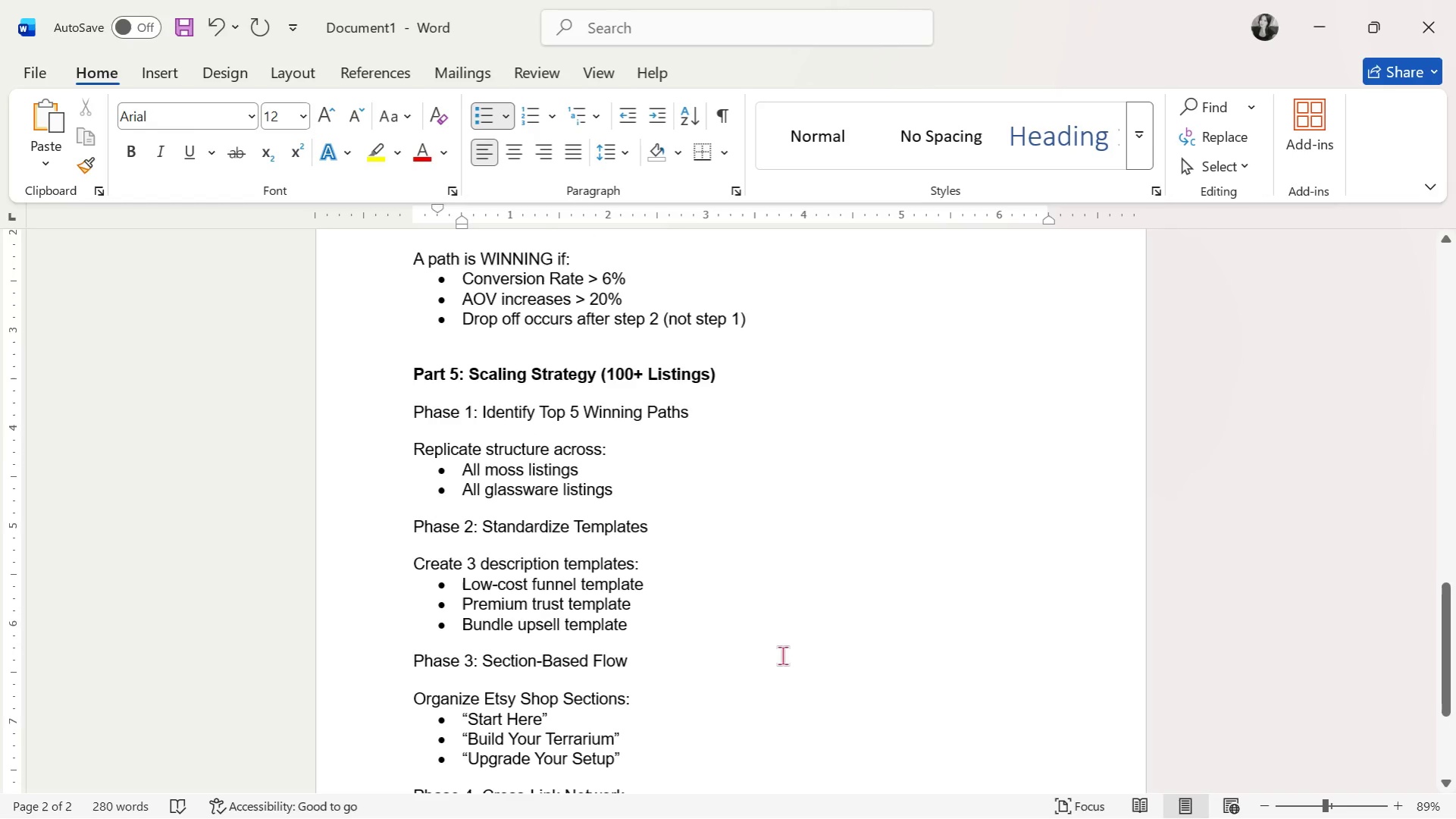 
scroll: coordinate [782, 655], scroll_direction: none, amount: 0.0
 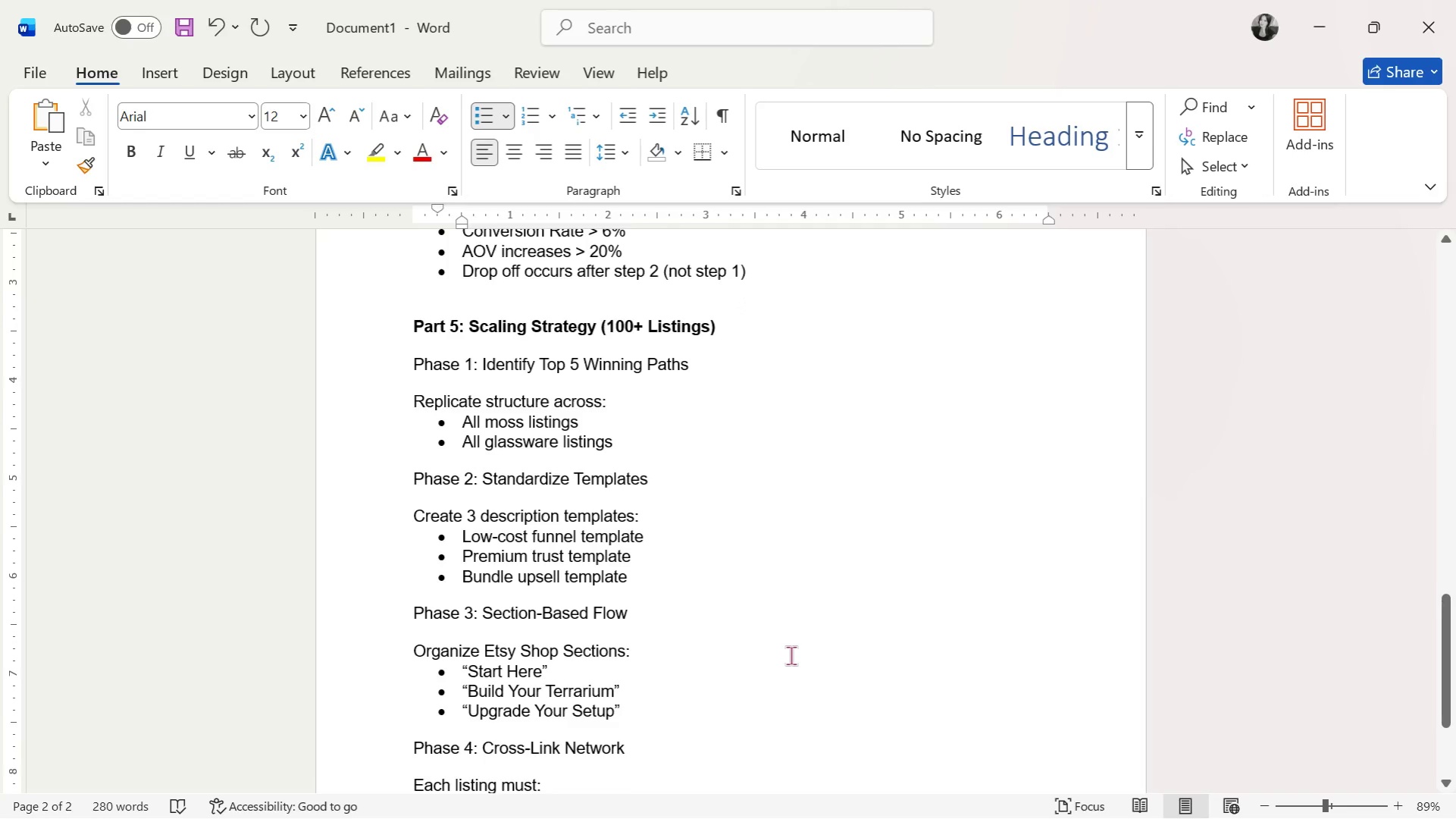 
scroll: coordinate [825, 663], scroll_direction: down, amount: 3.0
 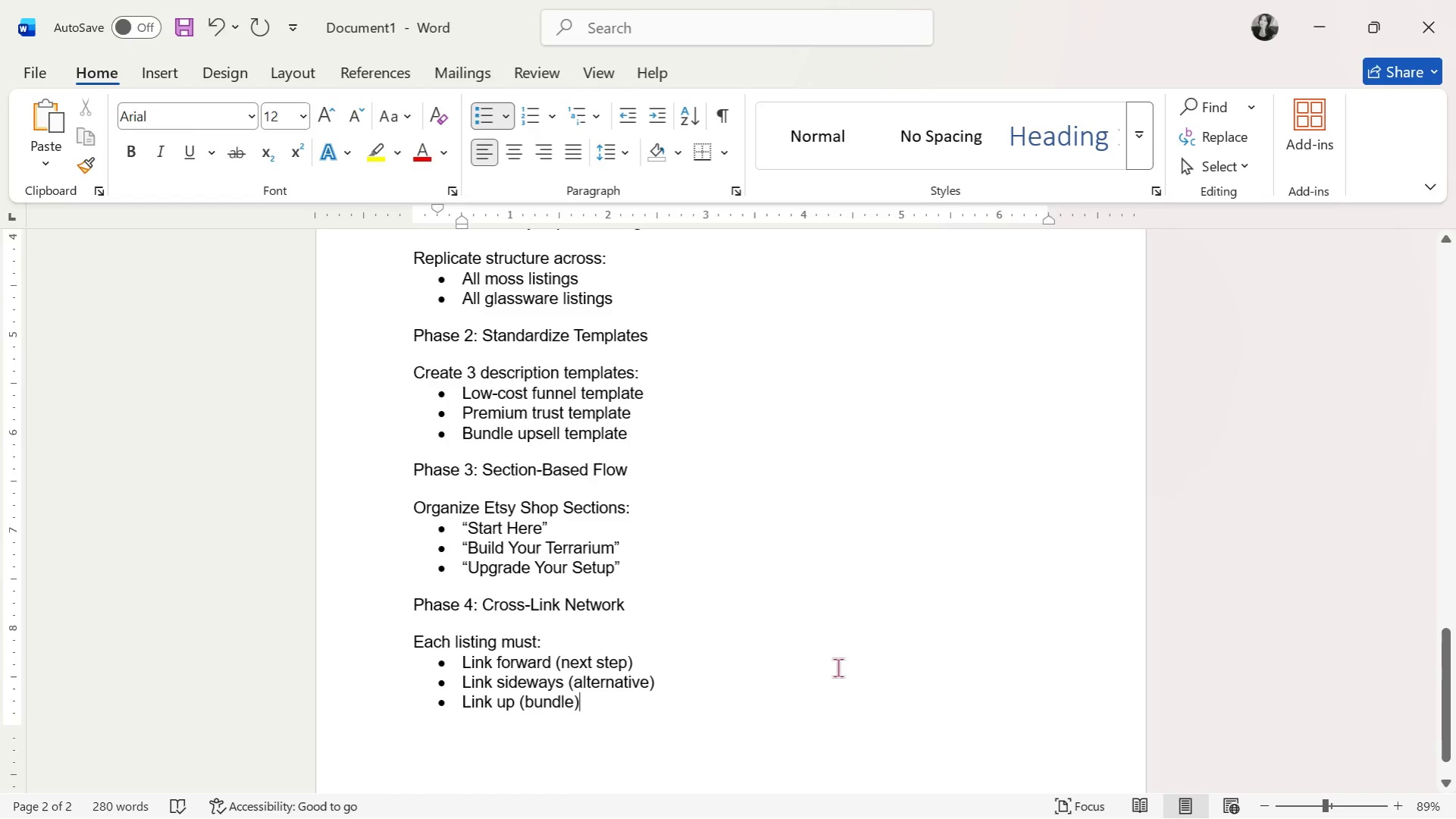 
scroll: coordinate [736, 561], scroll_direction: up, amount: 30.0
 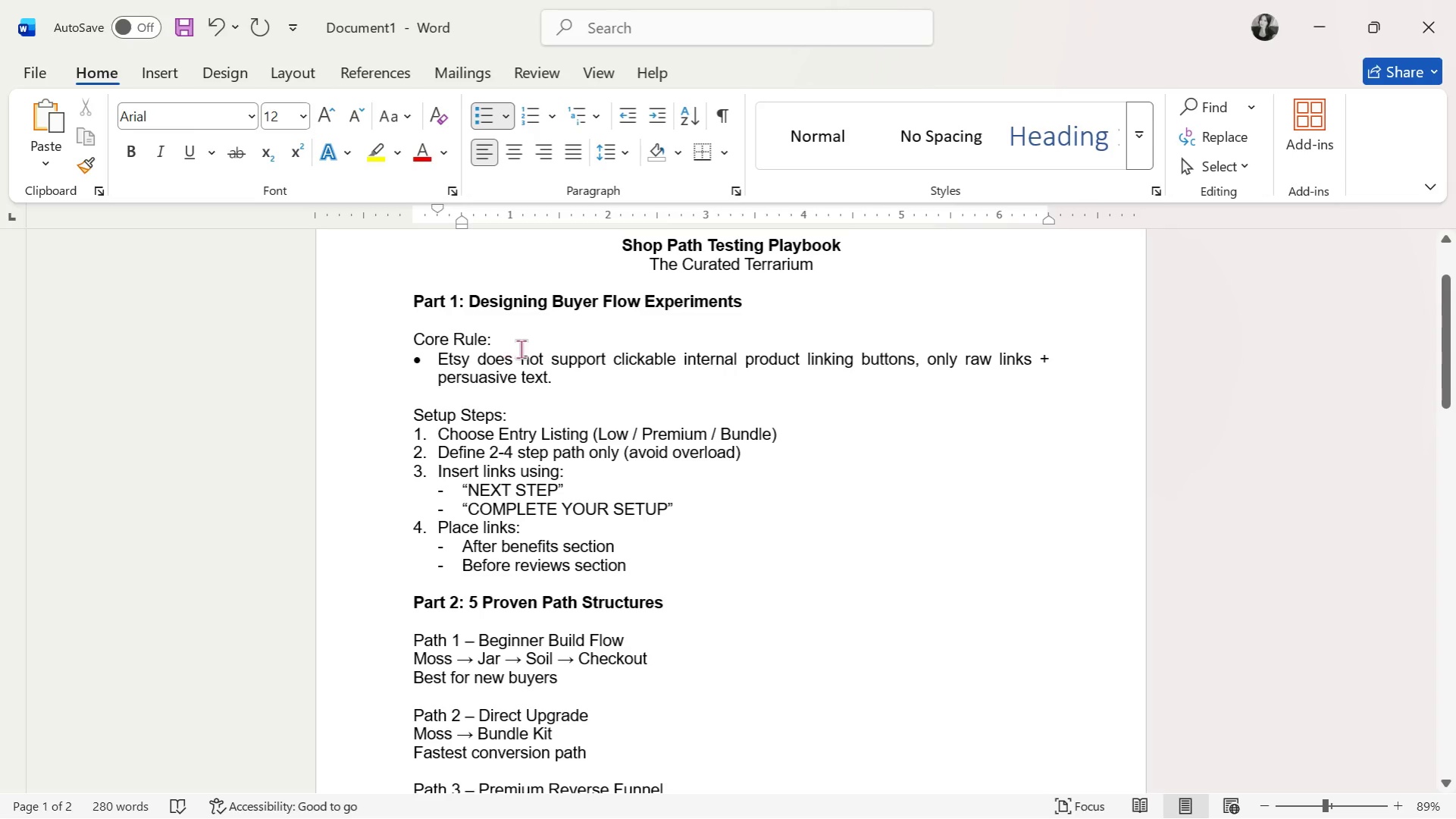 
left_click_drag(start_coordinate=[510, 340], to_coordinate=[385, 334])
 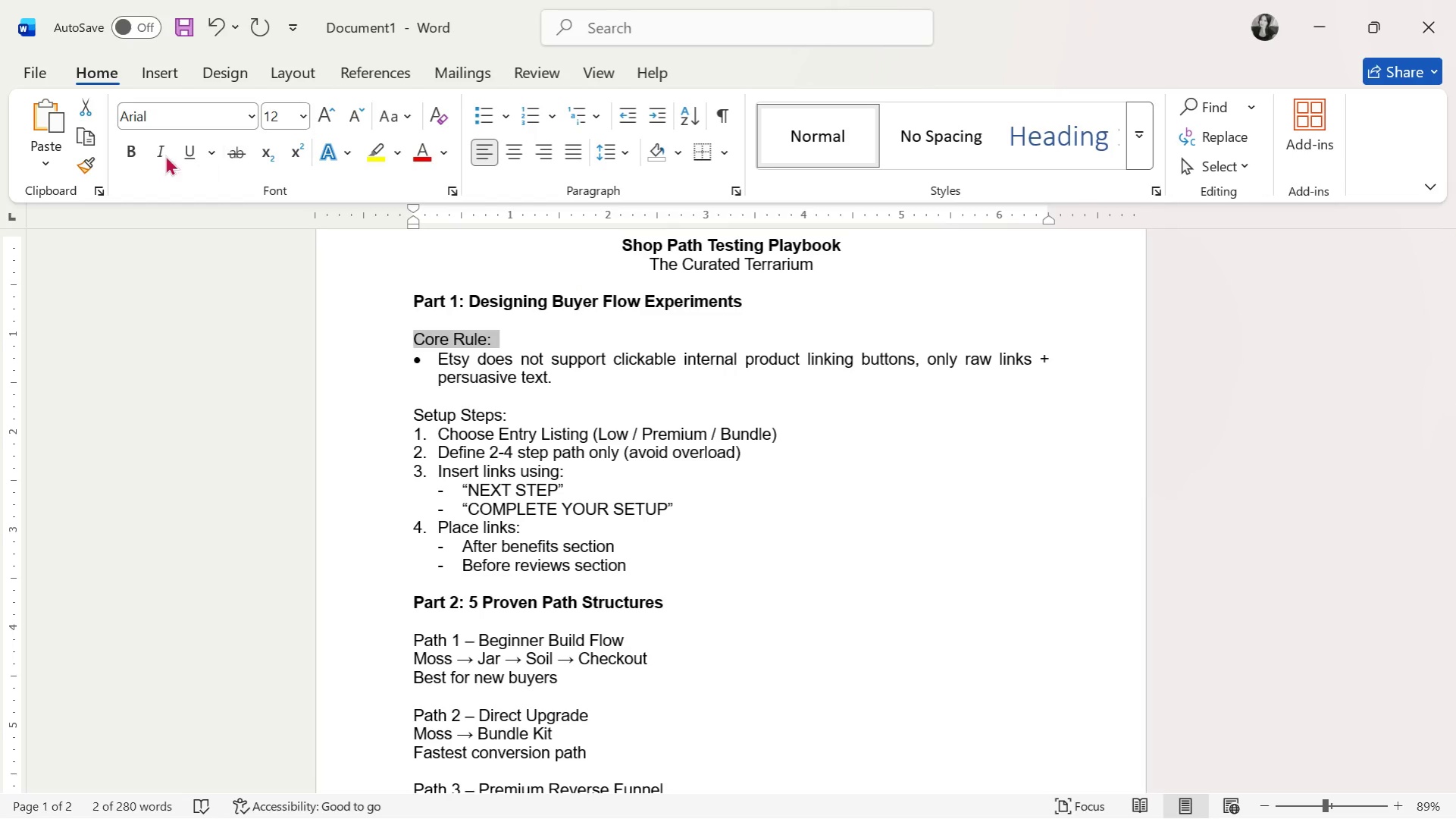 
left_click([131, 150])
 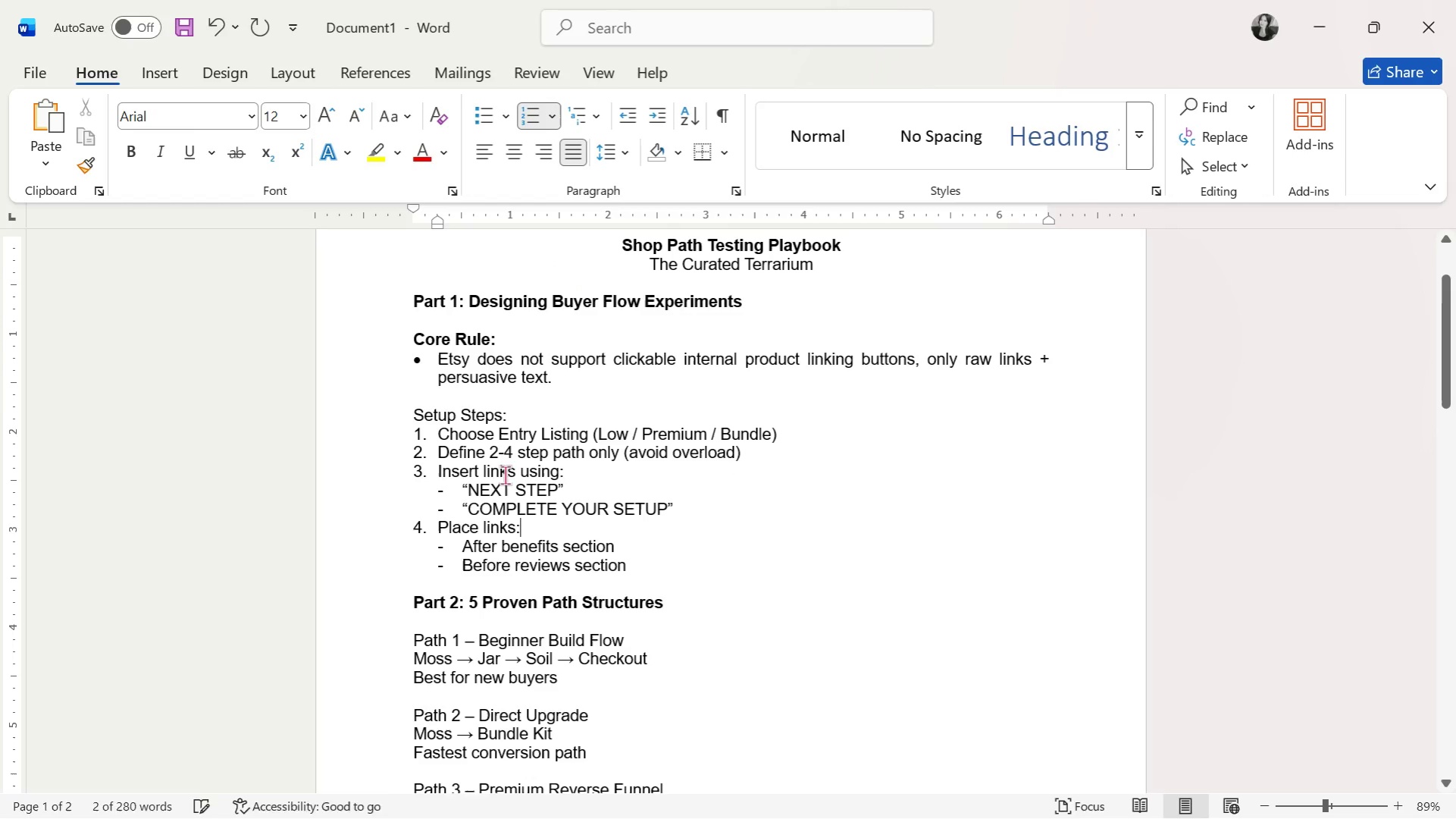 
scroll: coordinate [521, 516], scroll_direction: down, amount: 18.0
 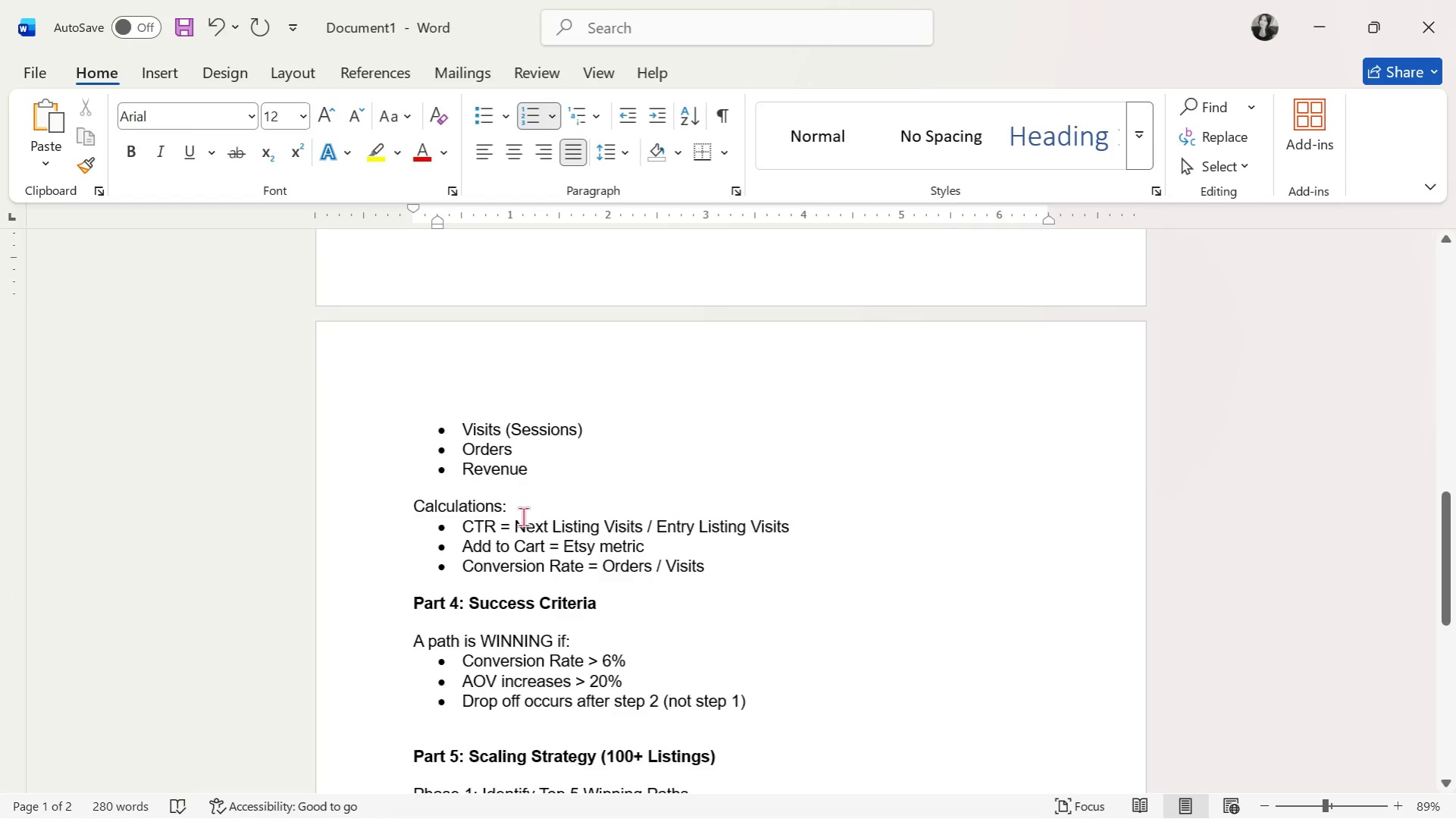 
scroll: coordinate [523, 516], scroll_direction: up, amount: 17.0
 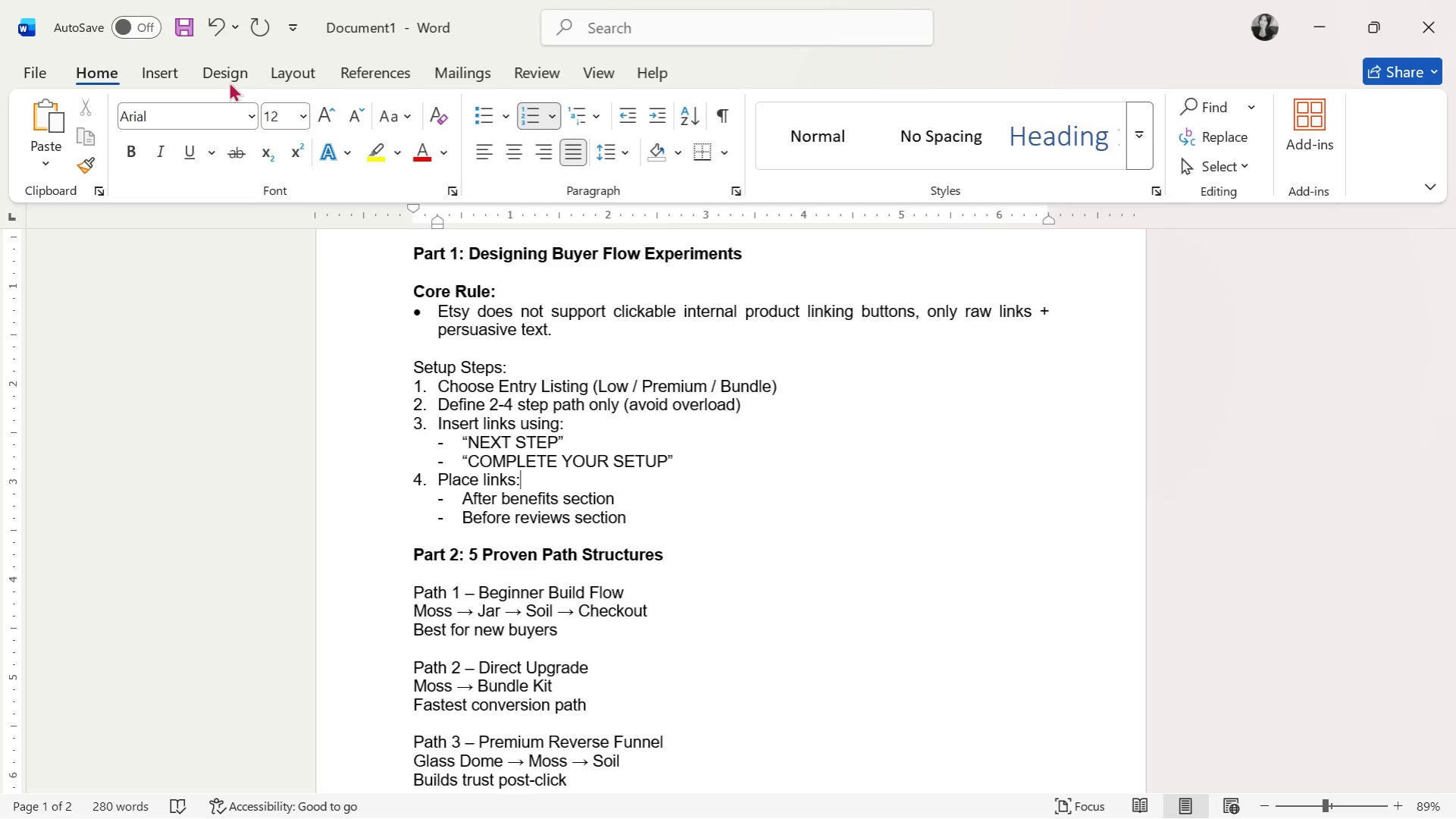 
left_click([213, 23])
 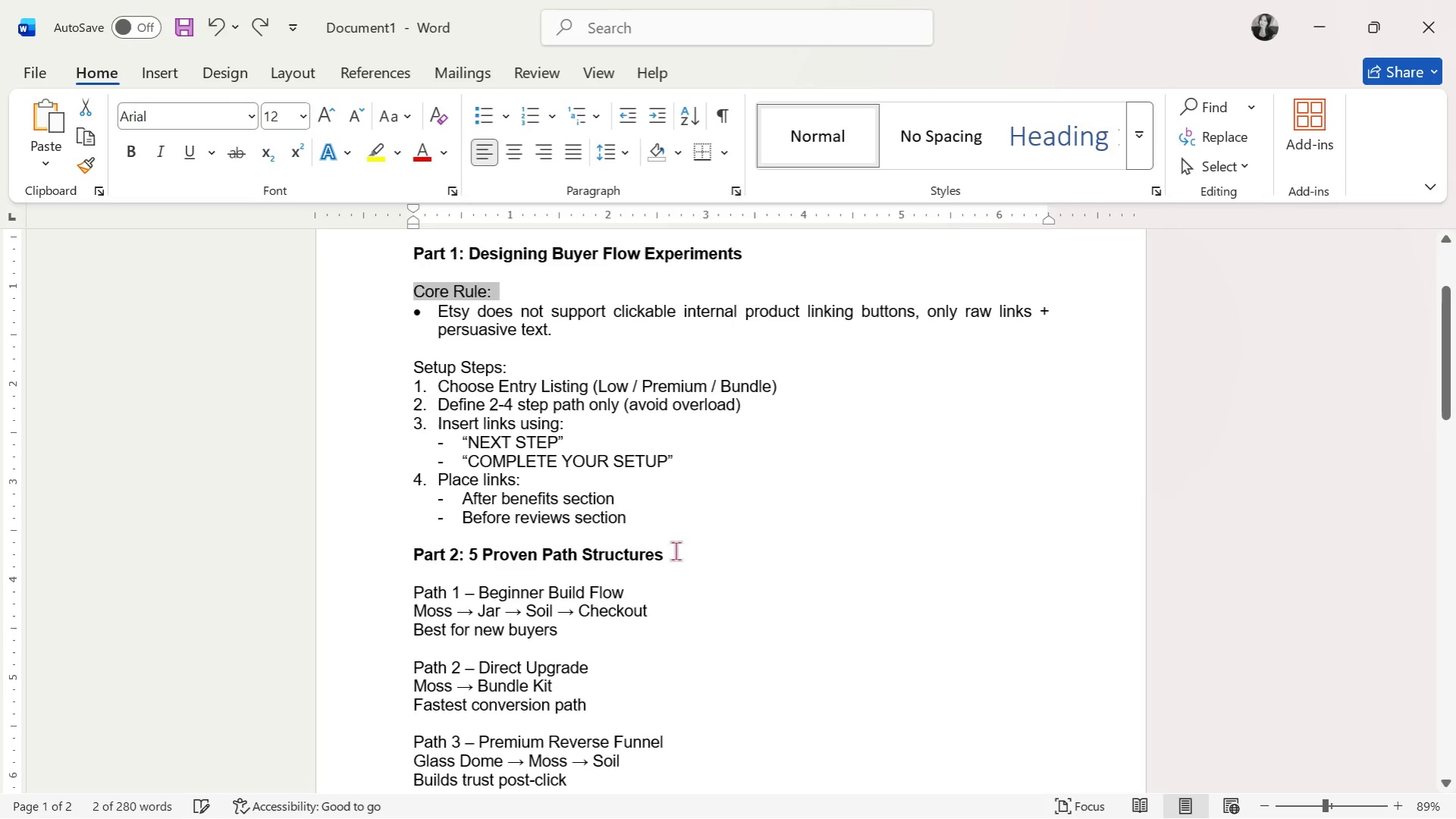 
left_click([675, 551])
 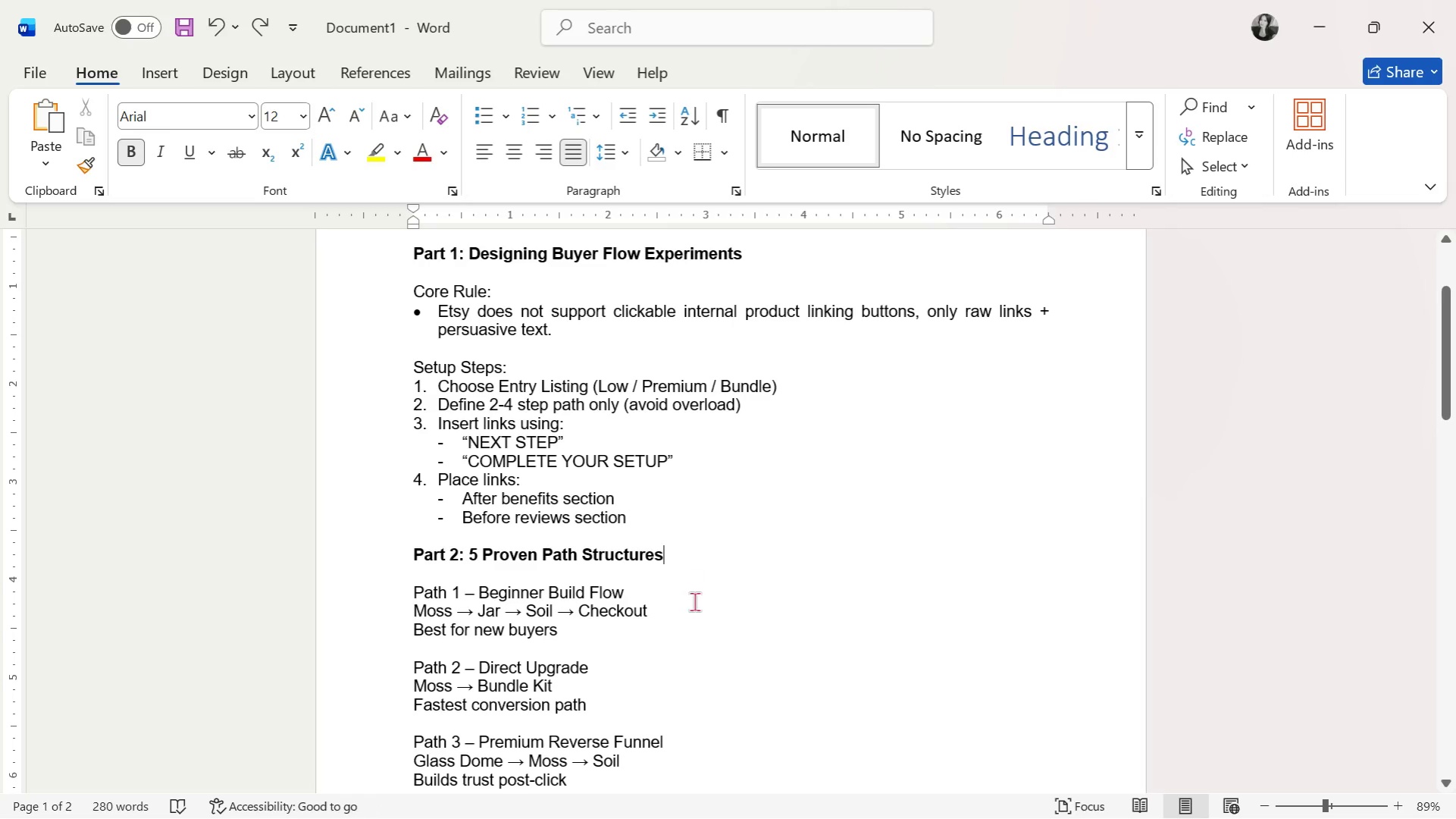 
scroll: coordinate [695, 616], scroll_direction: down, amount: 4.0
 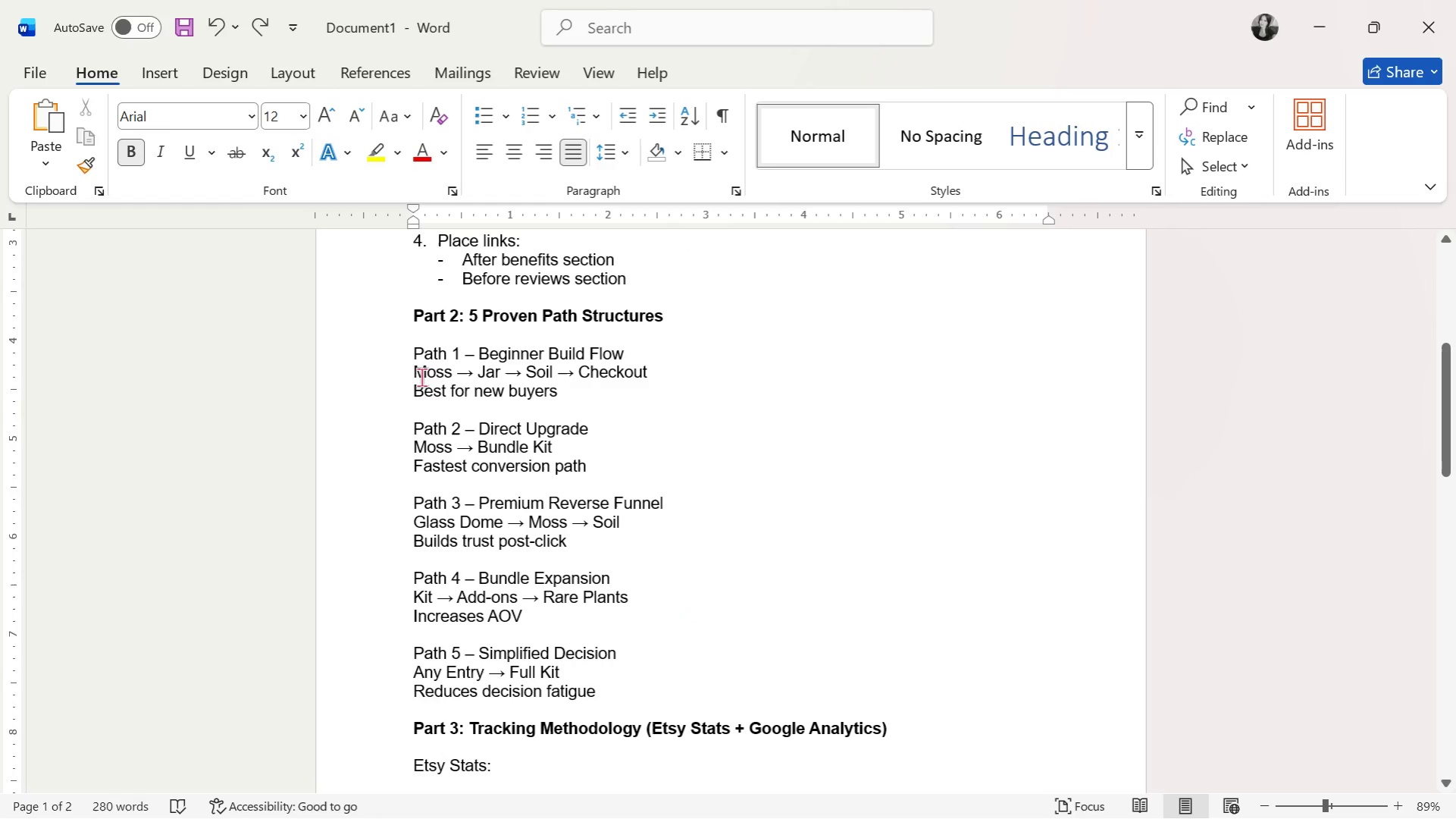 
left_click([412, 358])
 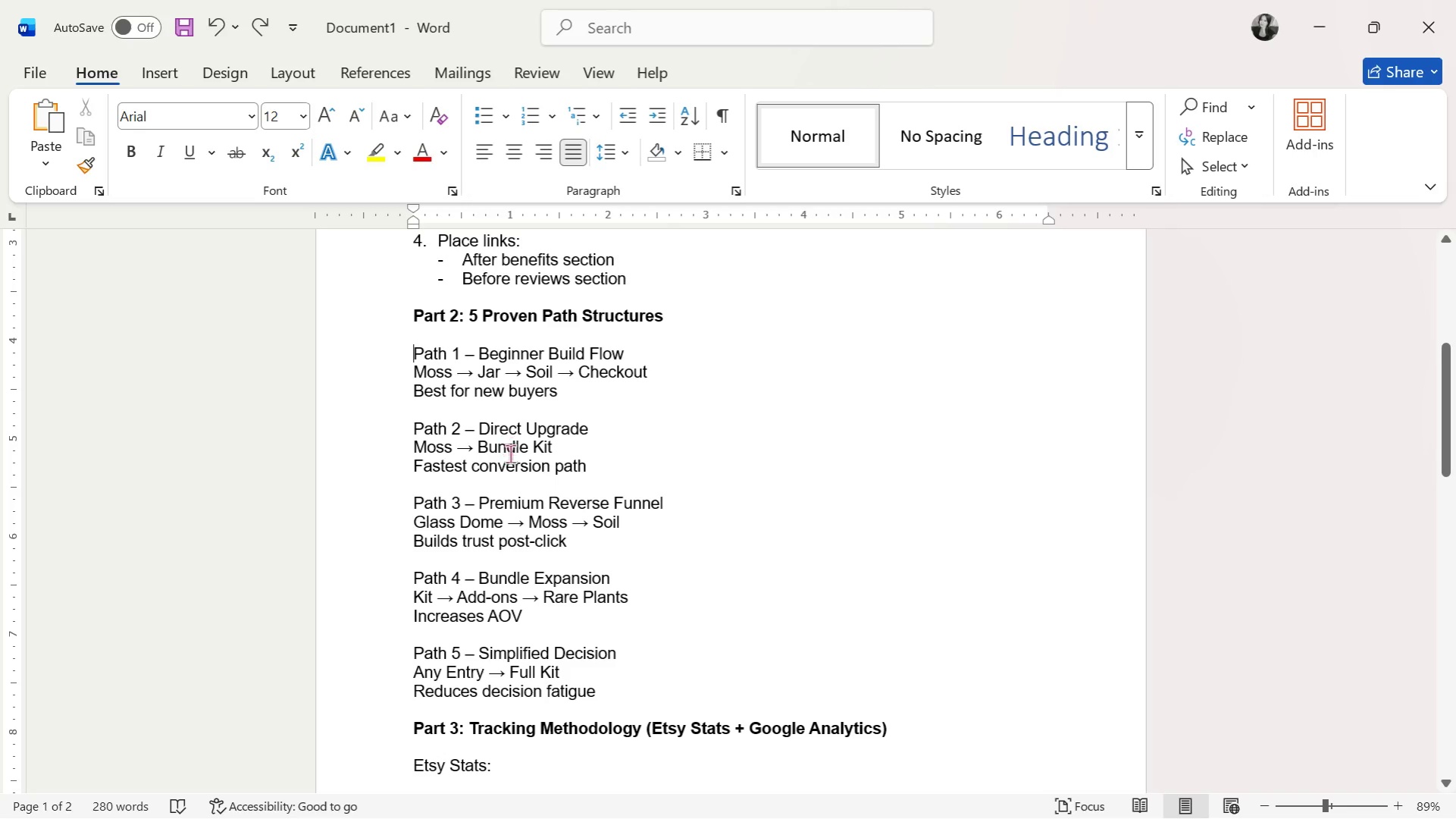 
scroll: coordinate [510, 457], scroll_direction: down, amount: 1.0
 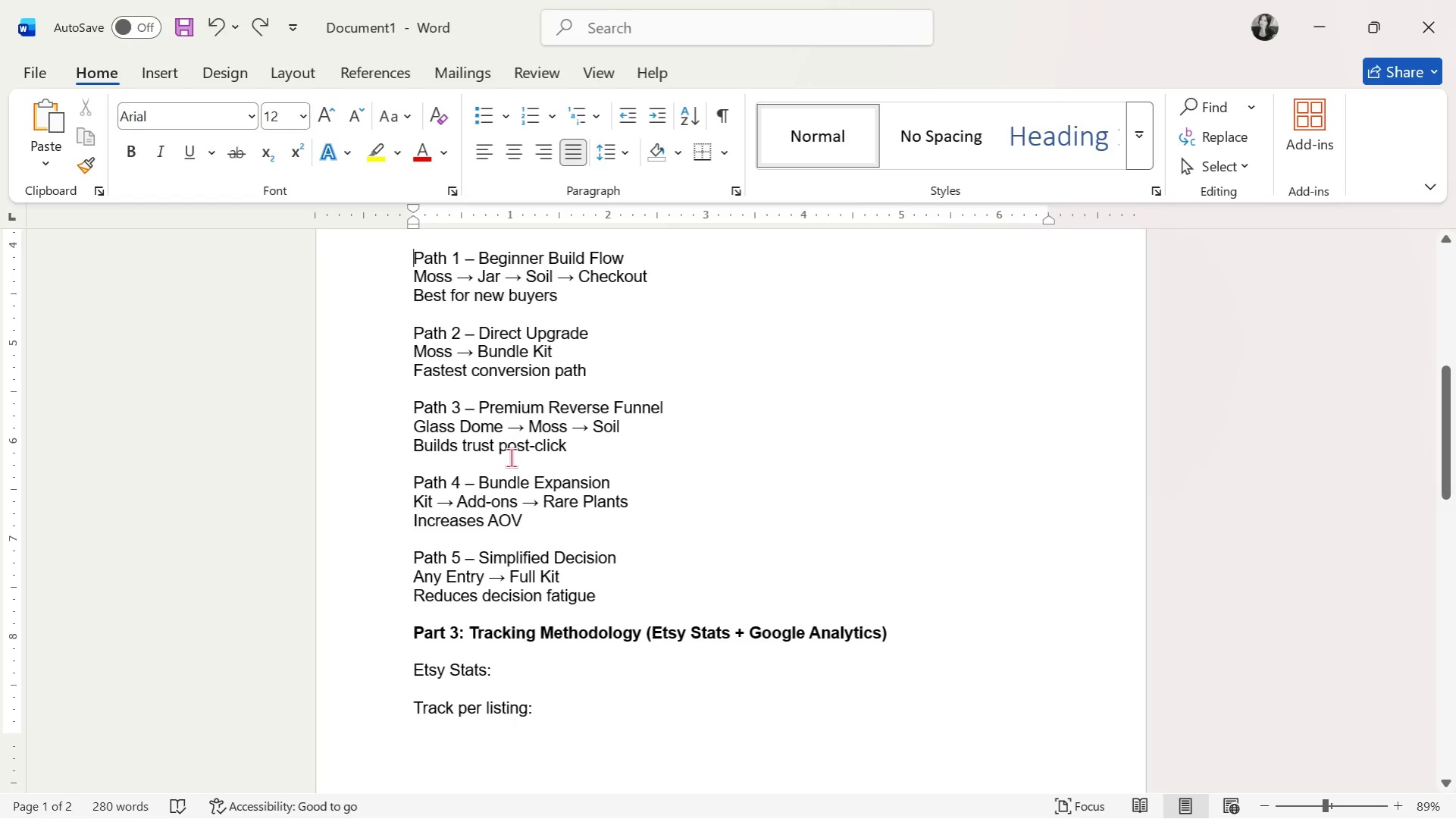 
scroll: coordinate [511, 457], scroll_direction: up, amount: 2.0
 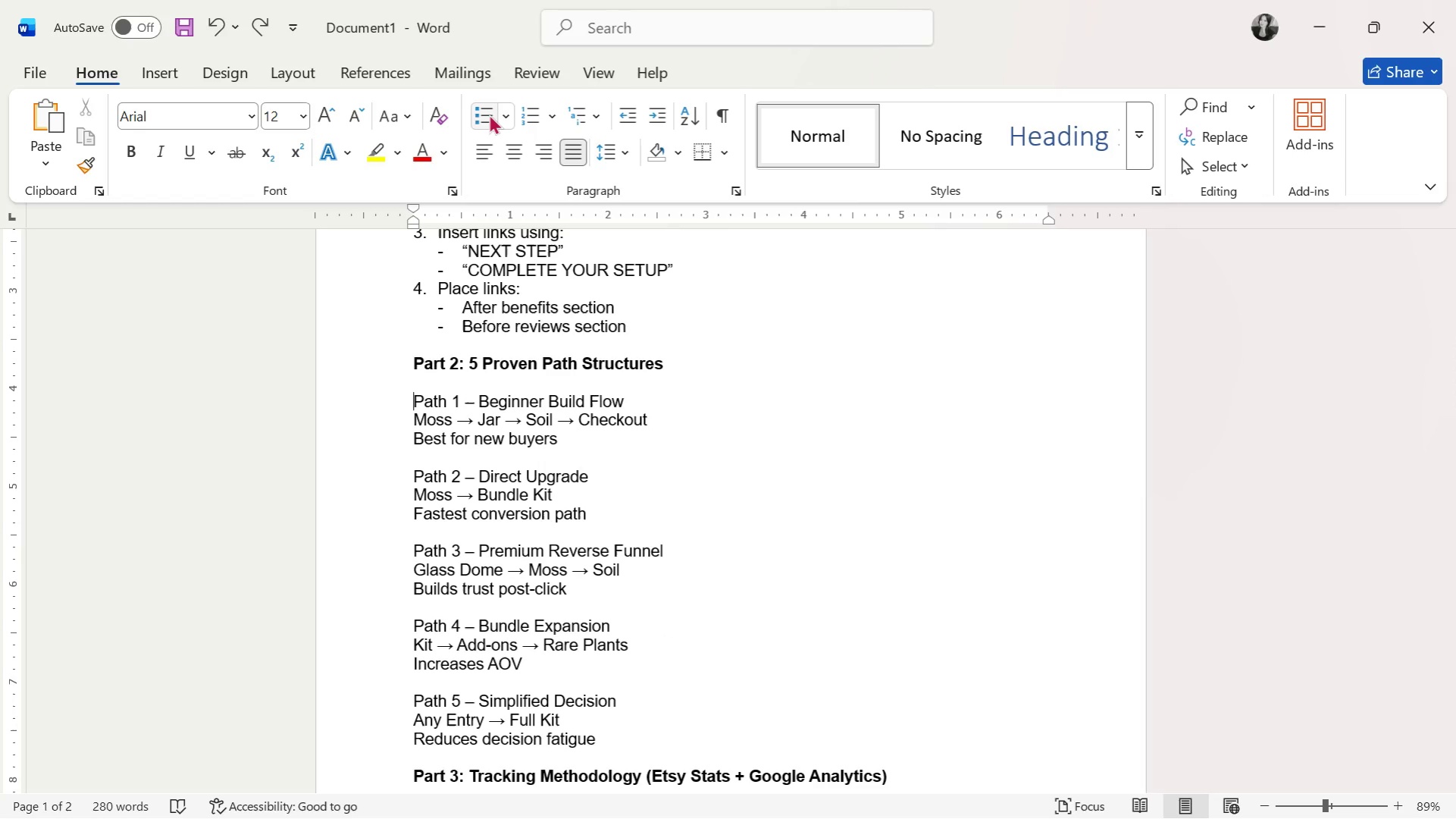 
left_click([489, 115])
 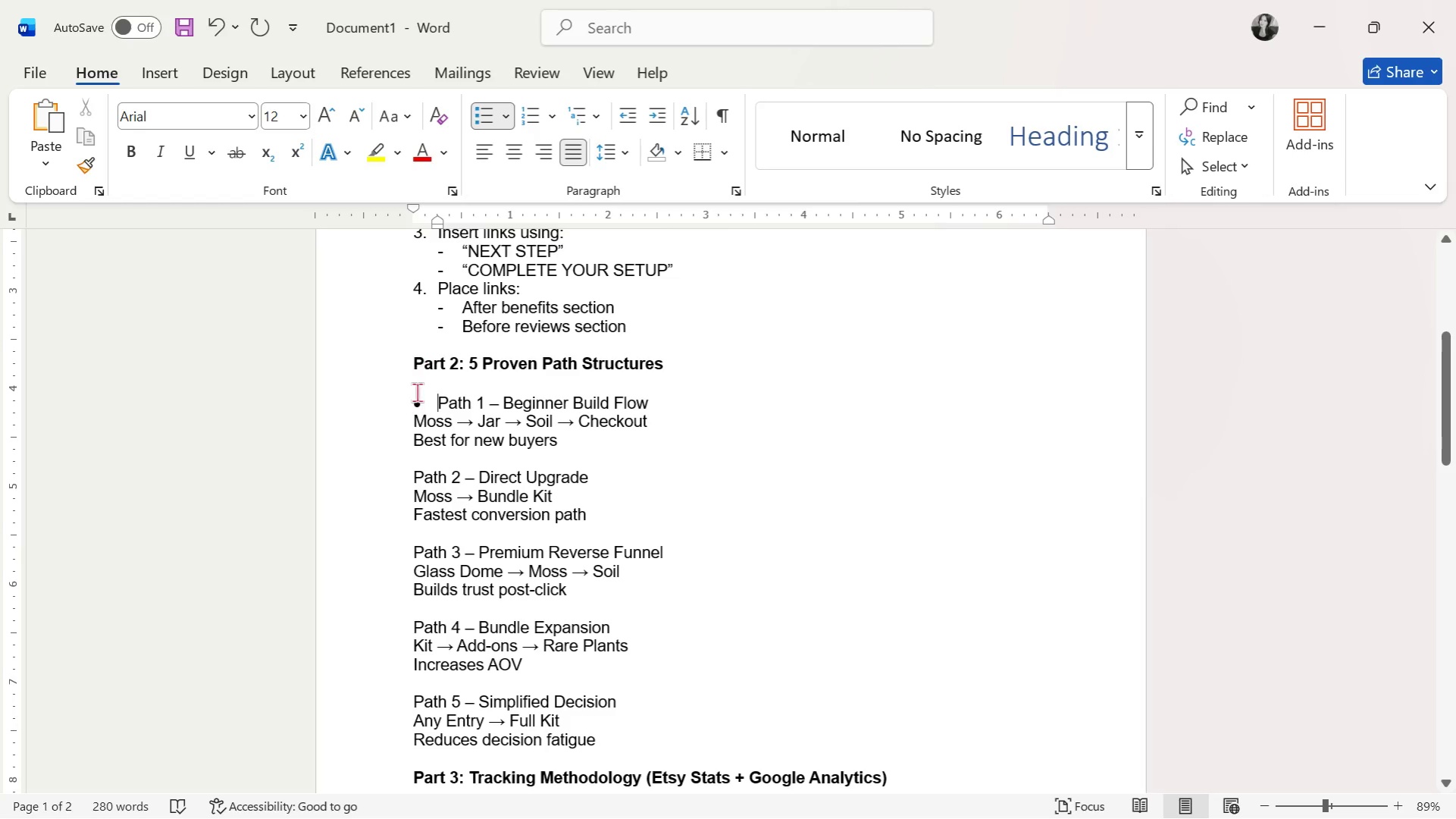 
left_click([415, 426])
 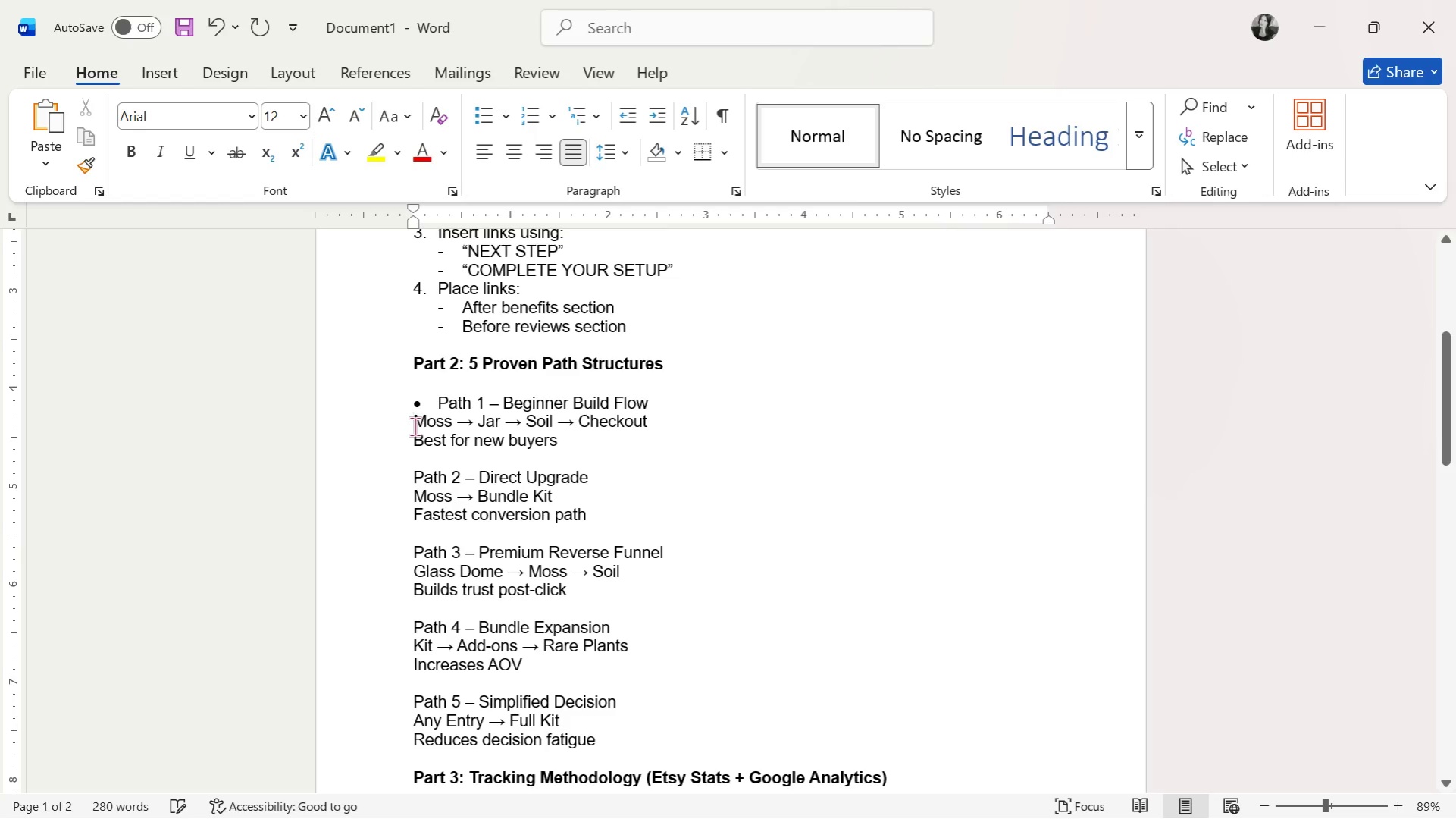 
key(Tab)
 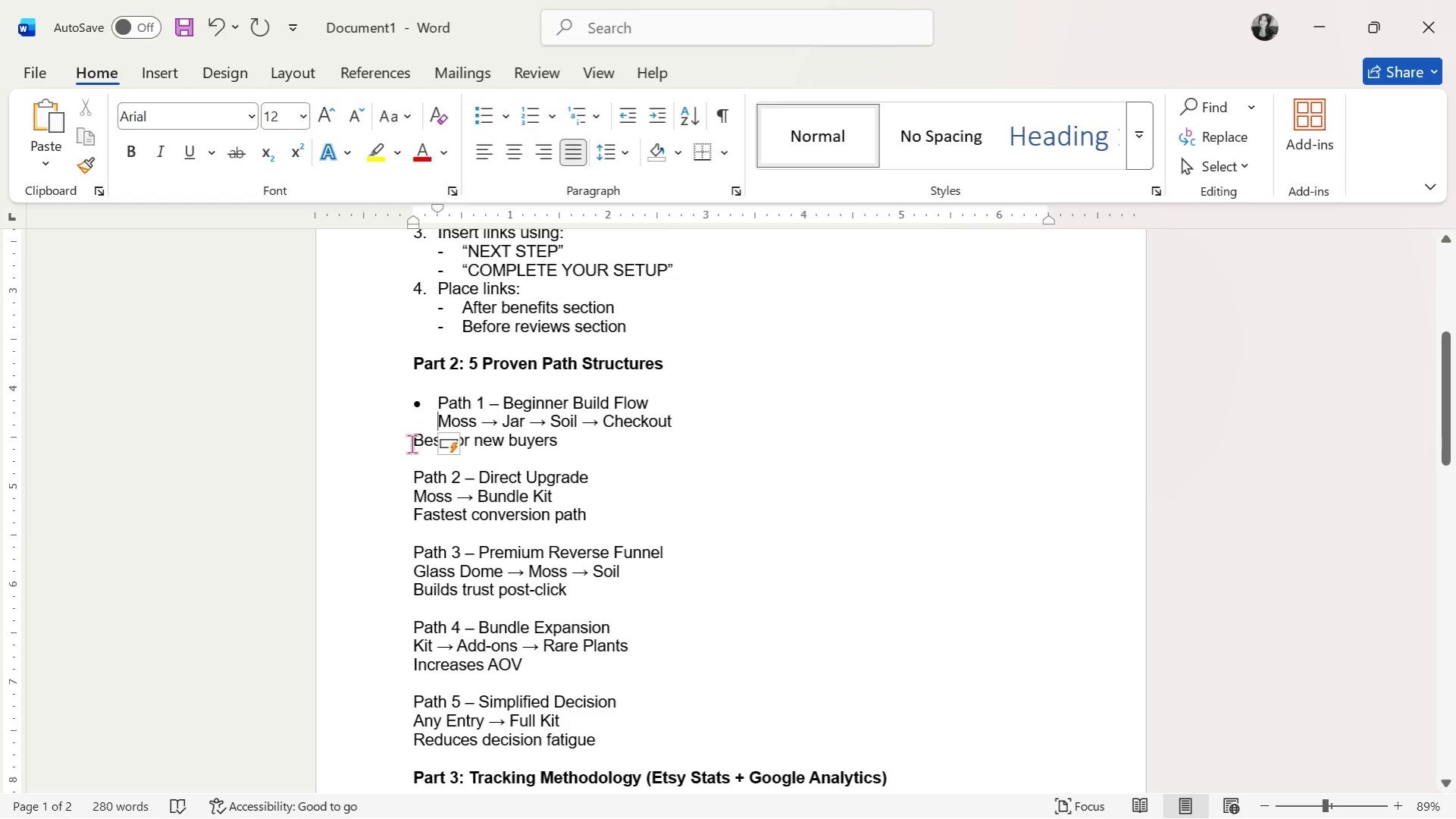 
left_click([412, 444])
 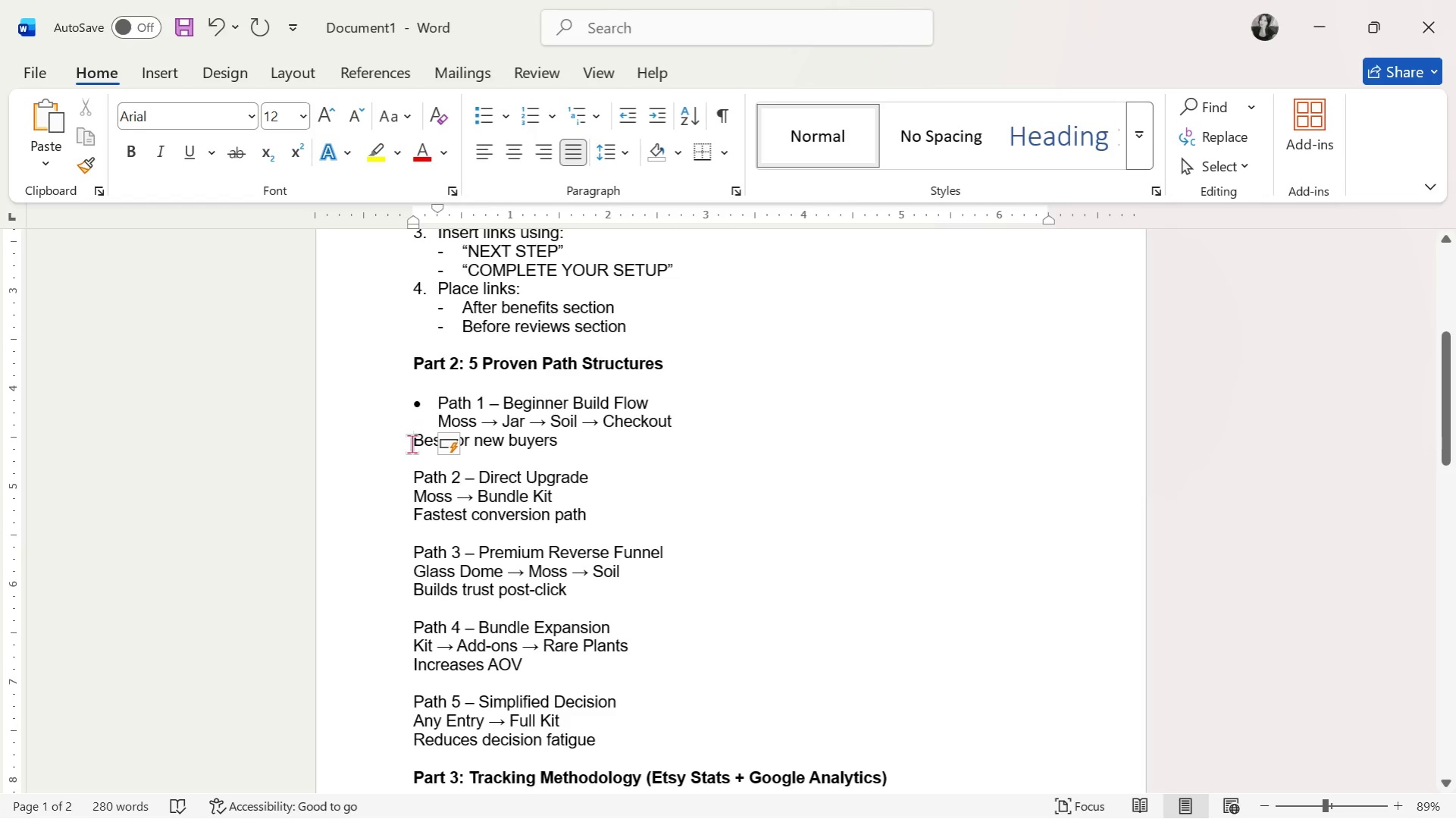 
key(Tab)
 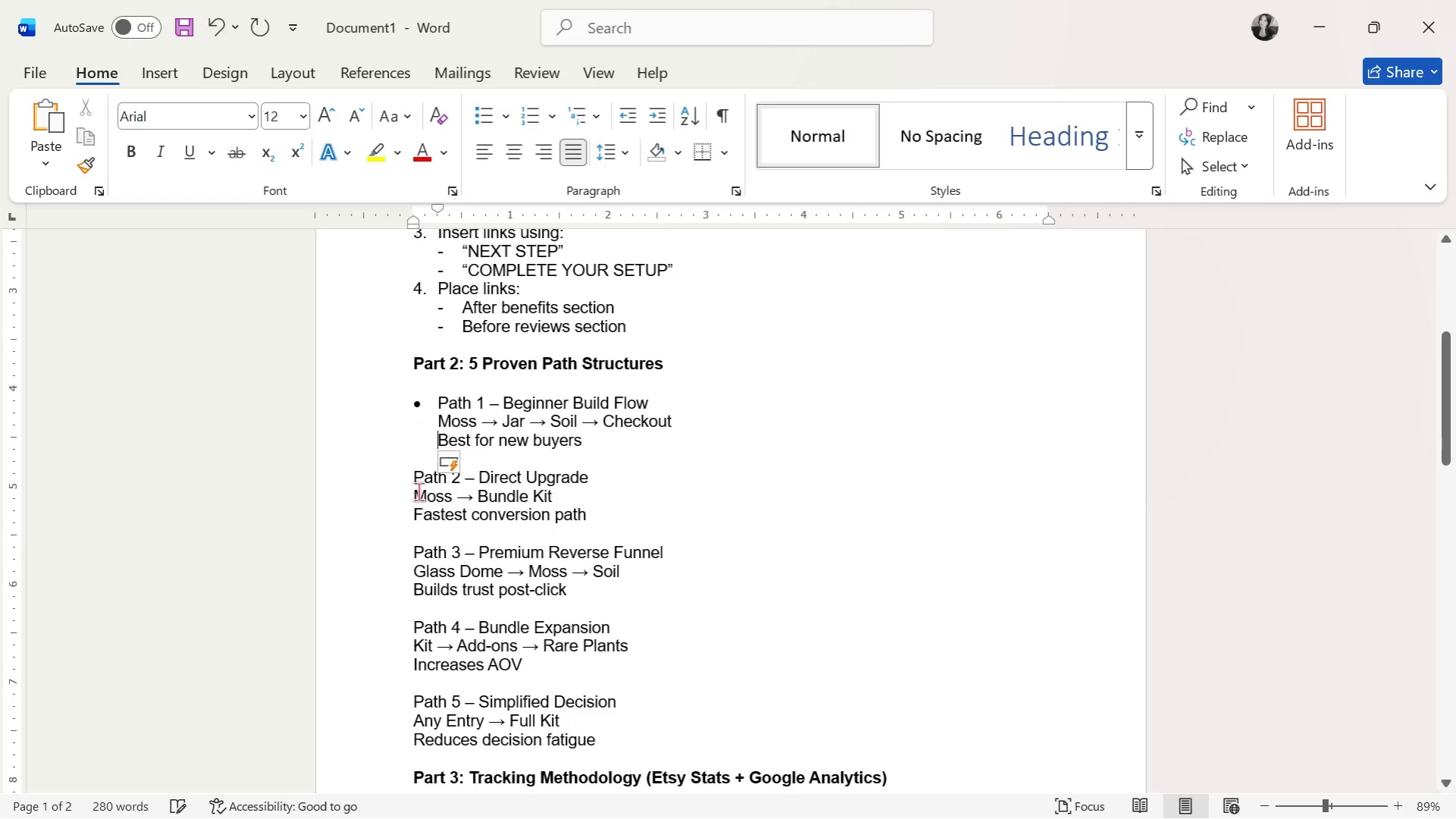 
left_click([418, 487])
 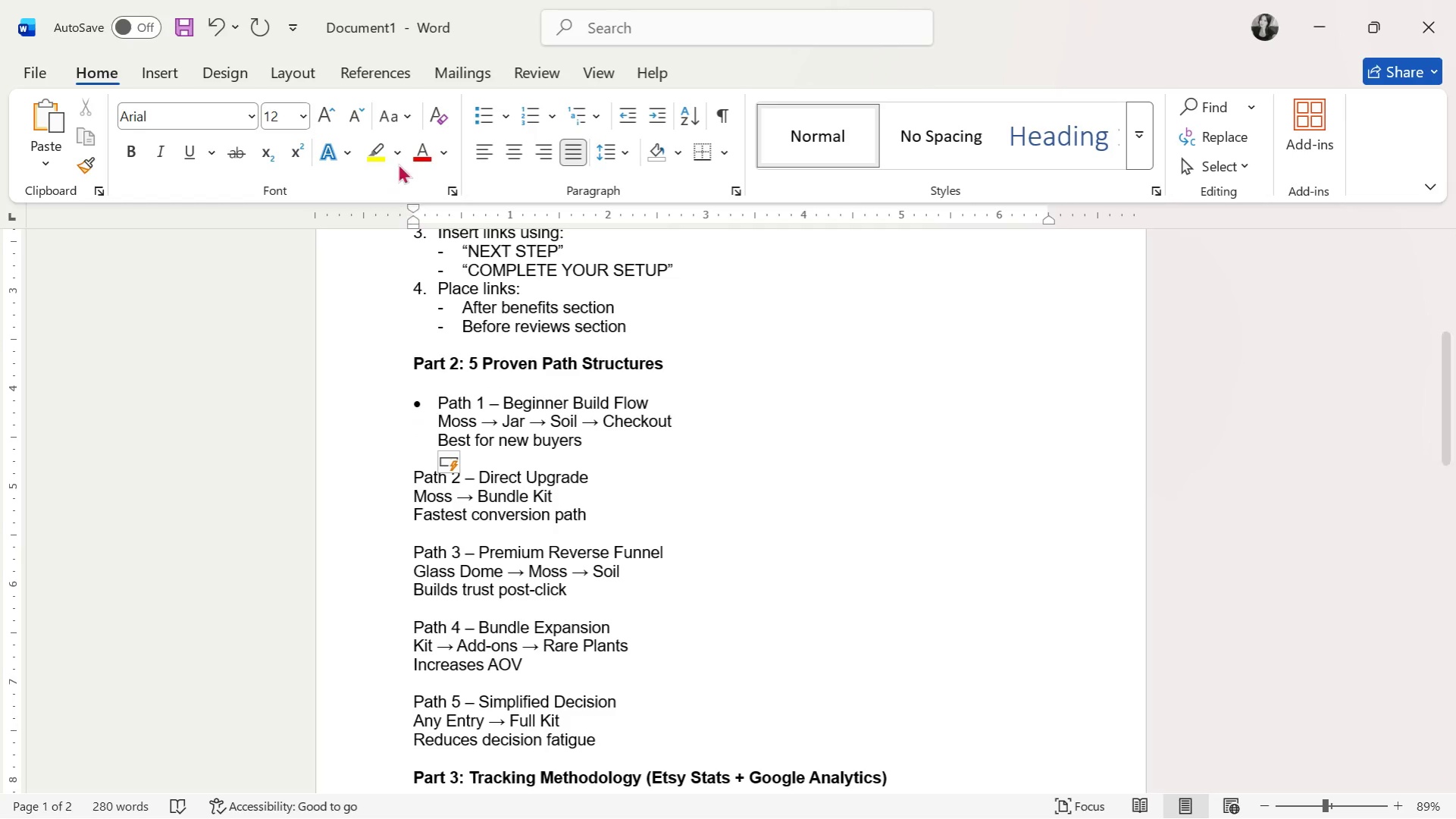 
left_click([465, 109])
 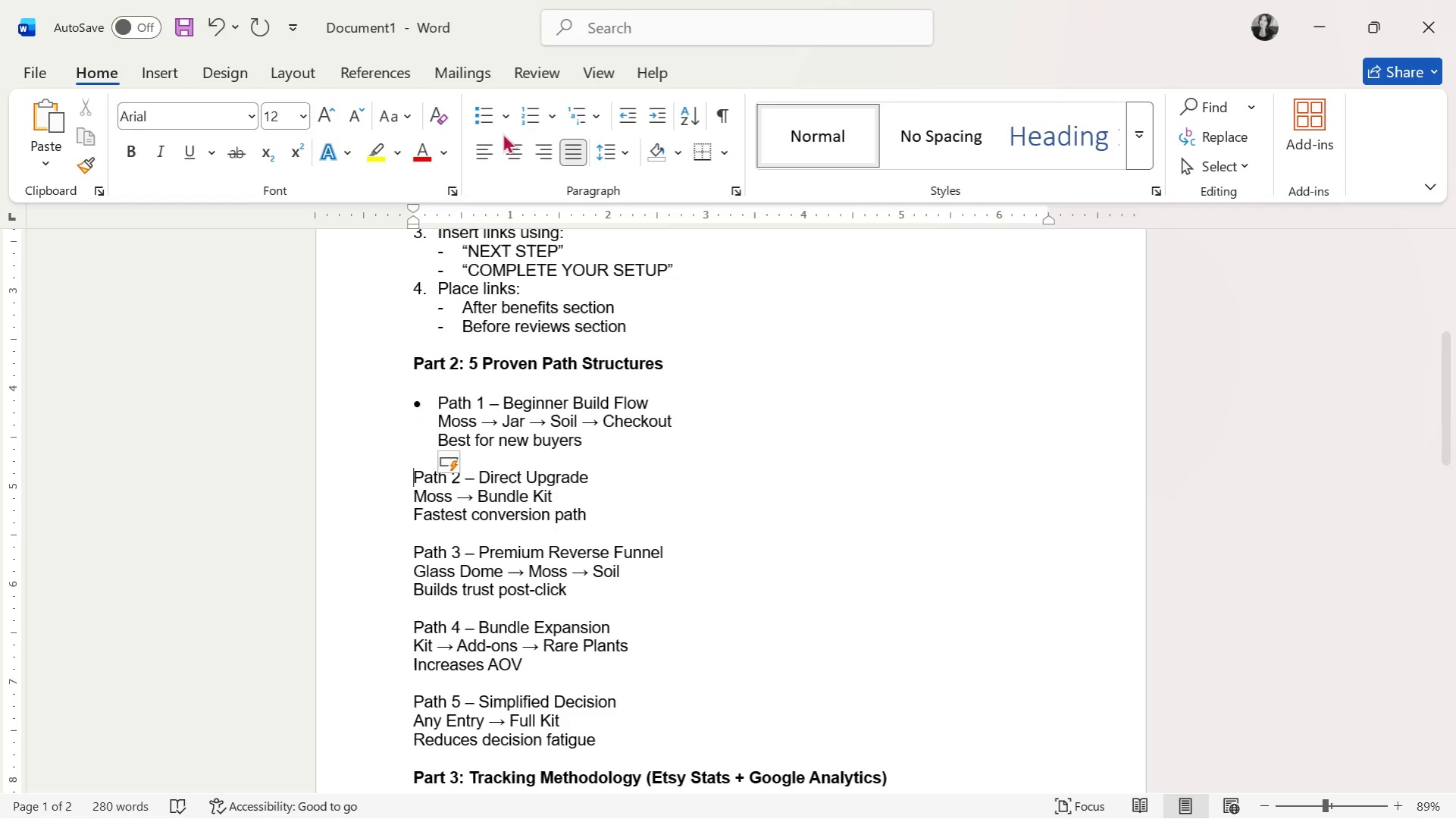 
left_click([487, 119])
 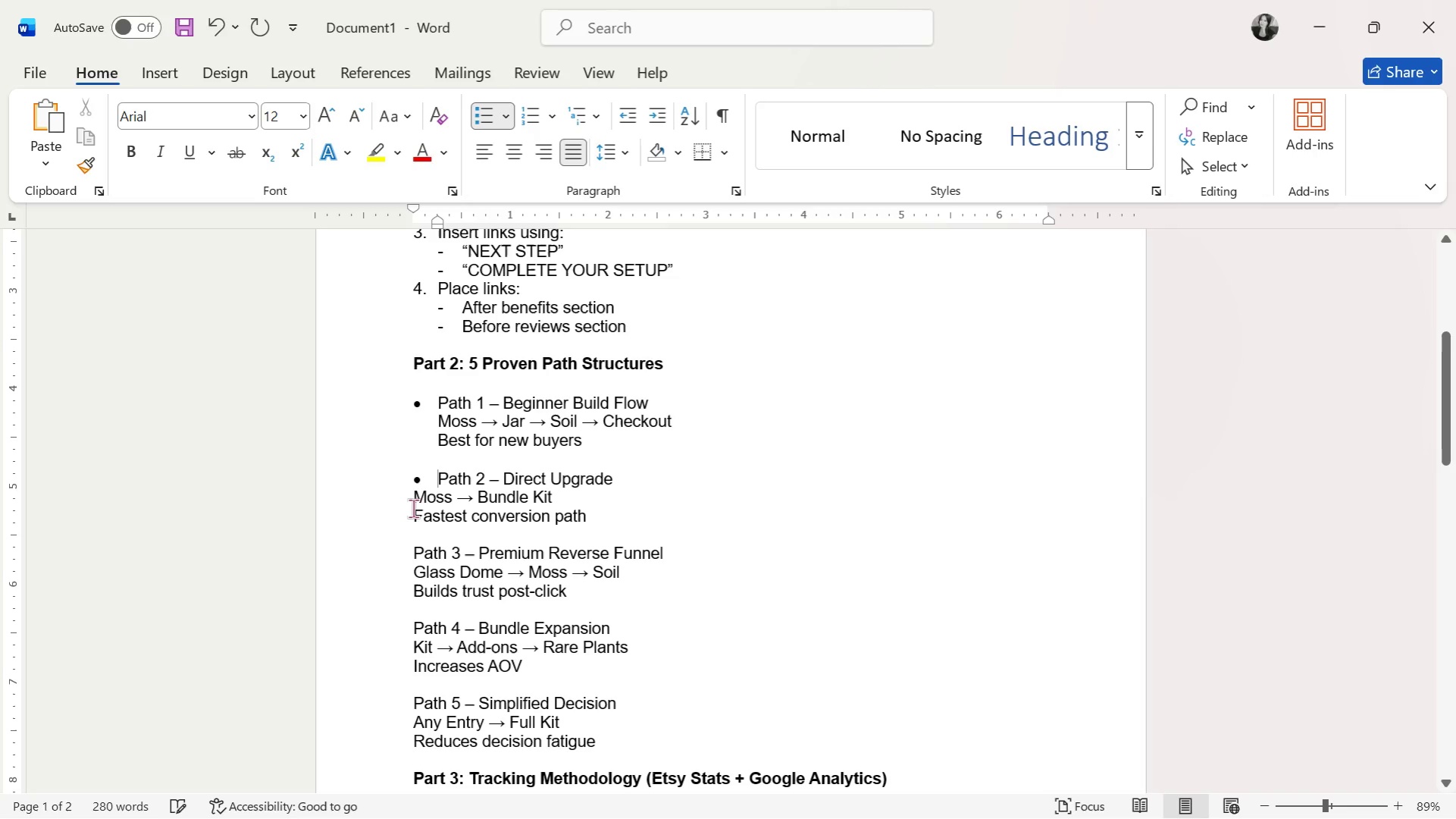 
left_click([415, 504])
 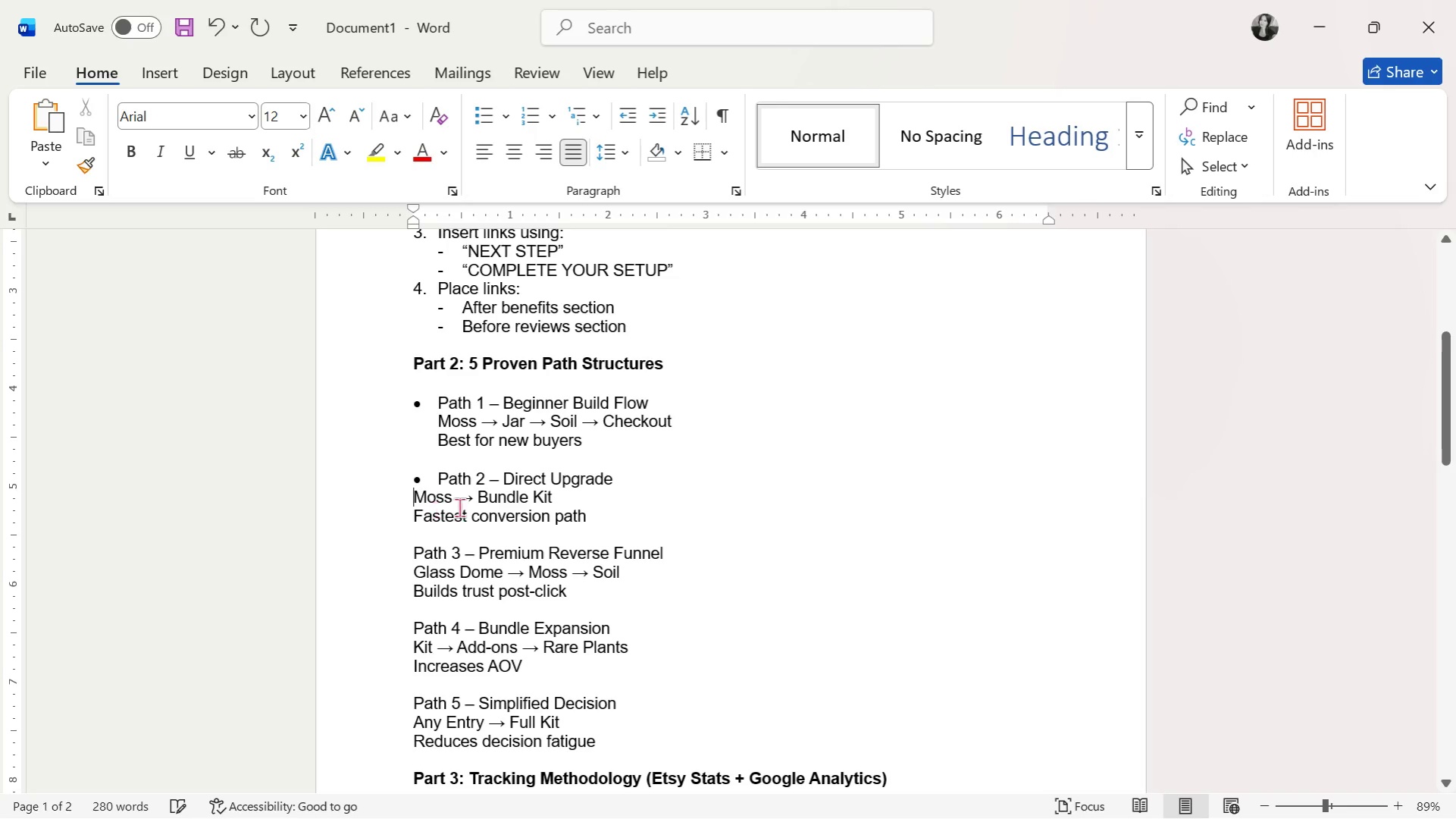 
key(Tab)
 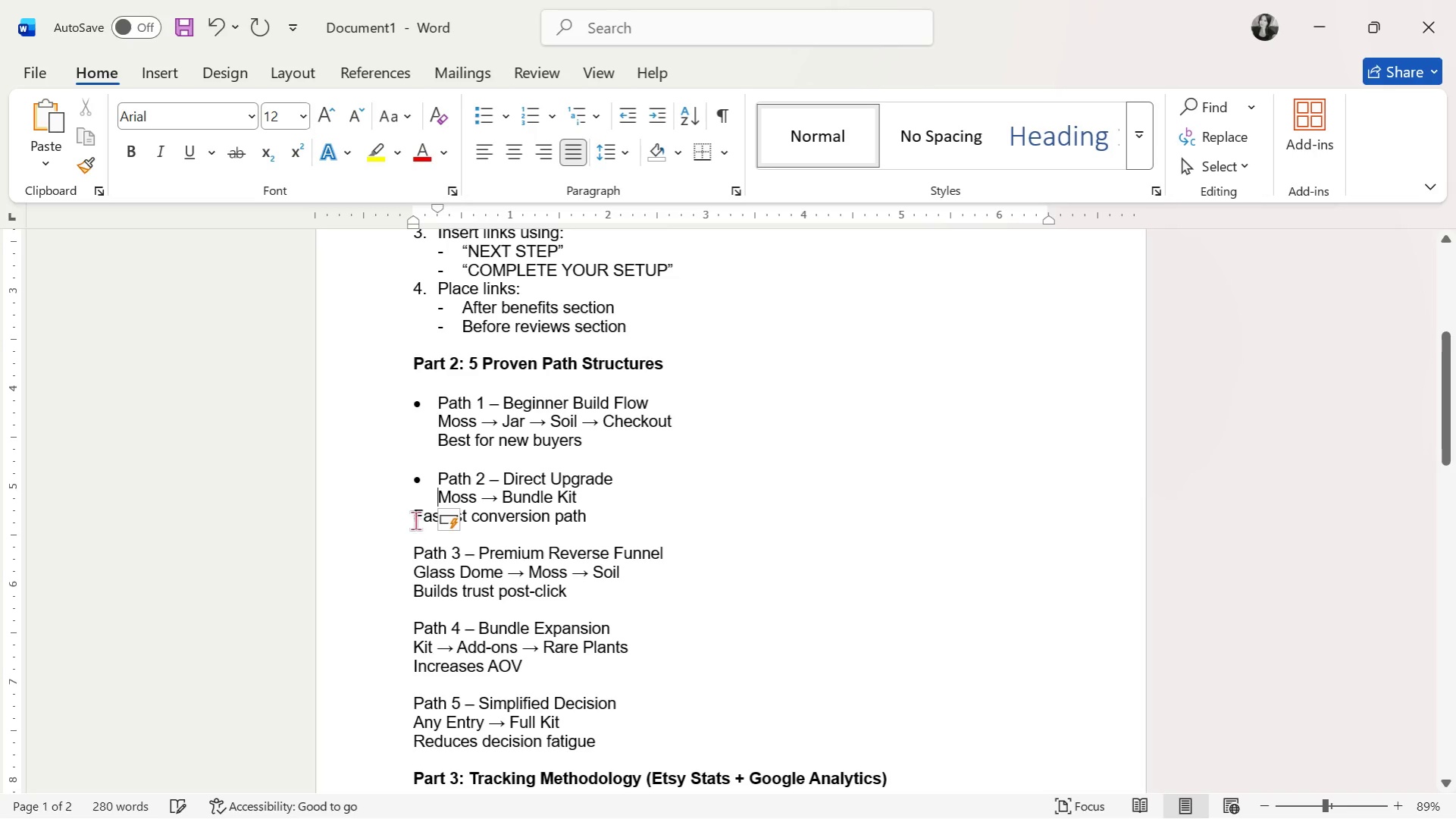 
left_click([415, 515])
 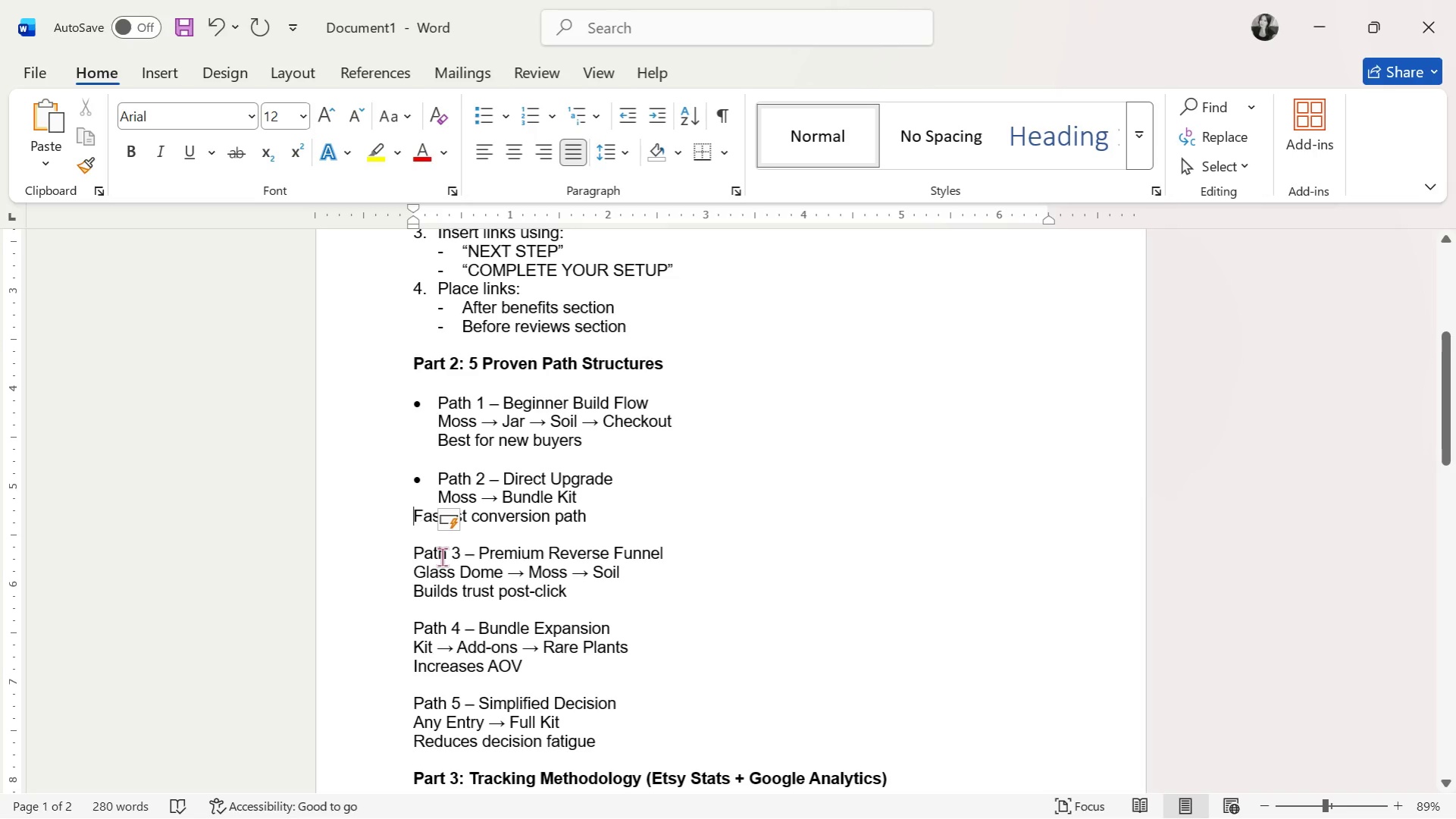 
key(Tab)
 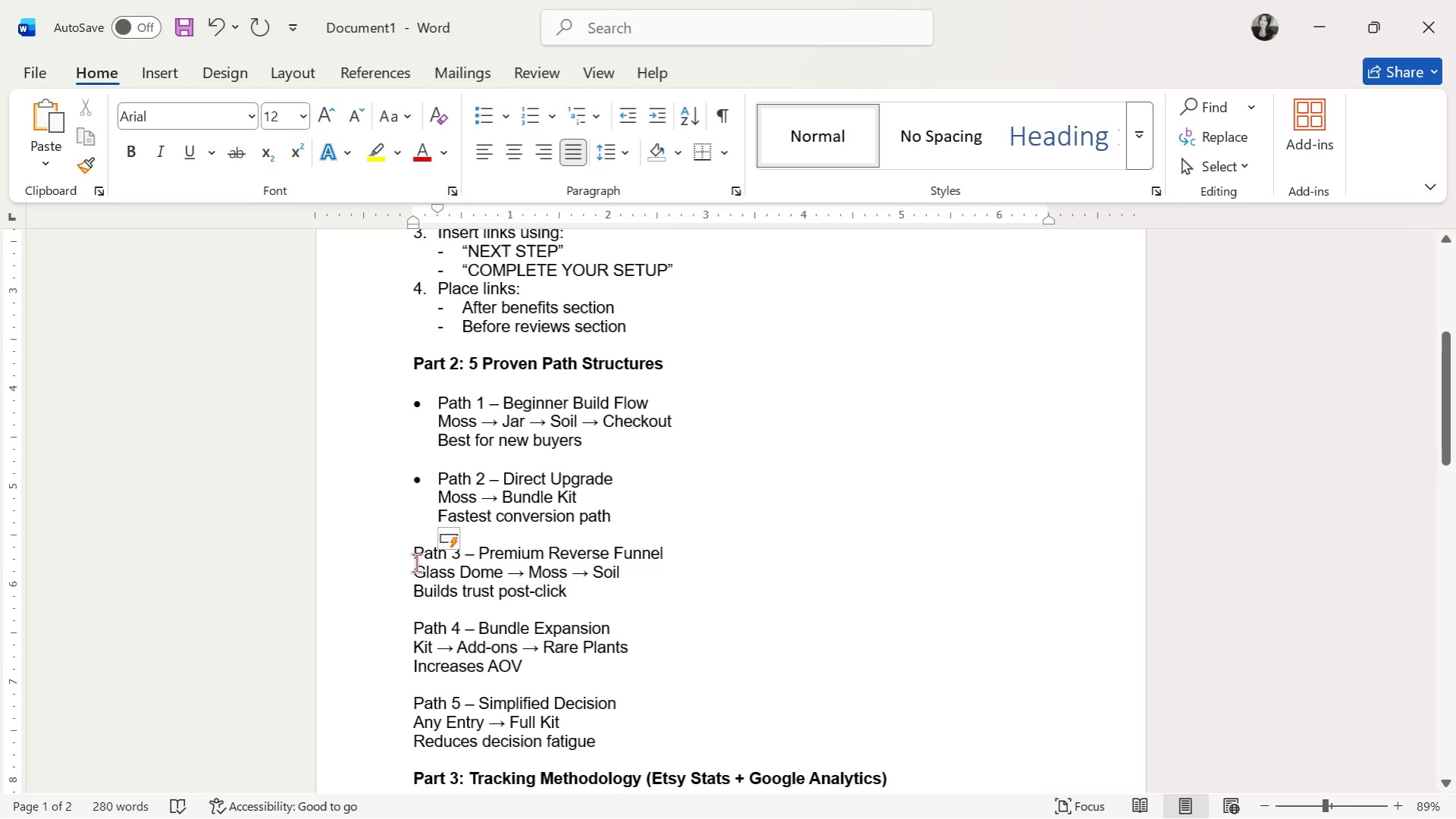 
left_click([416, 556])
 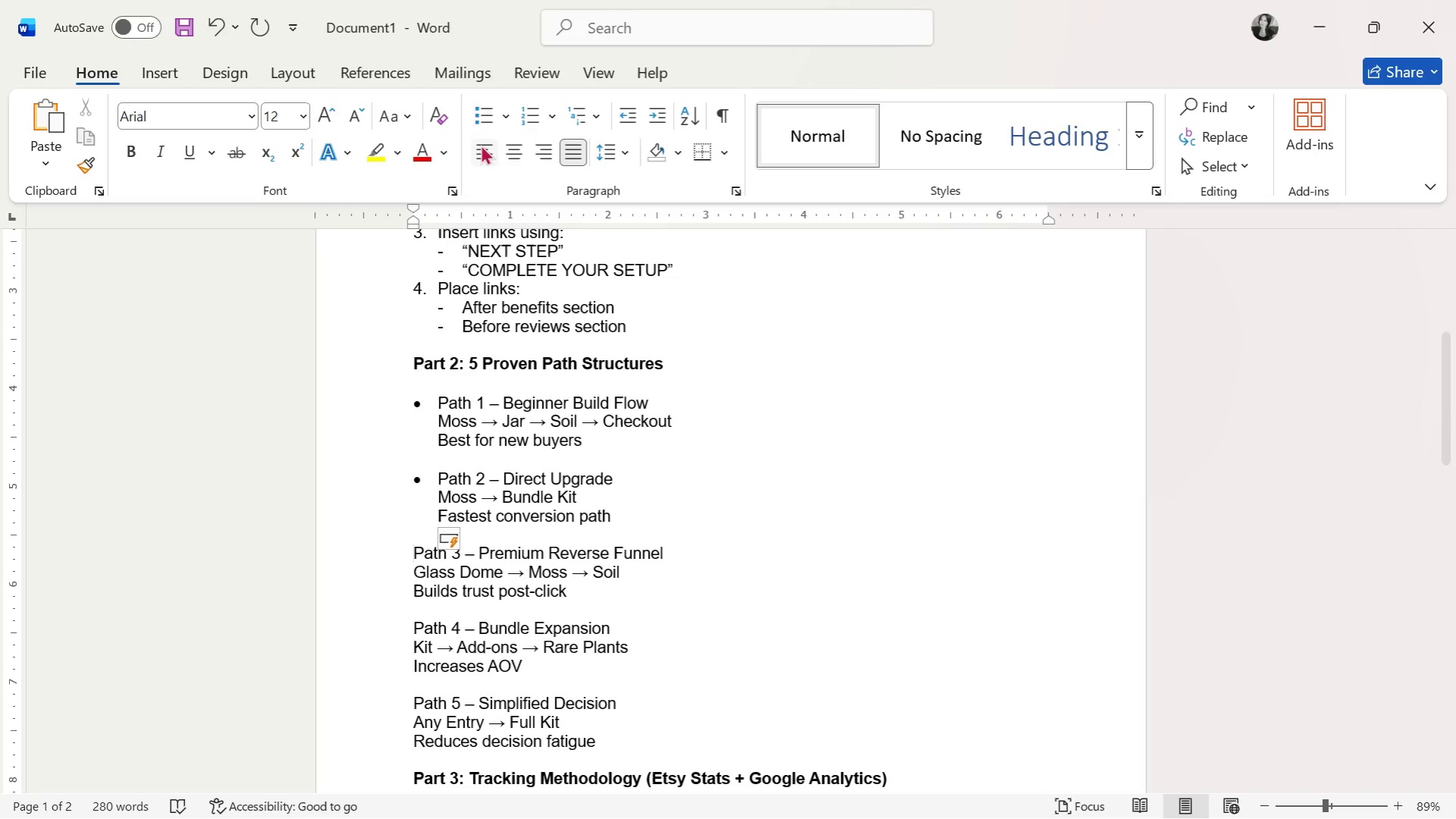 
left_click([482, 117])
 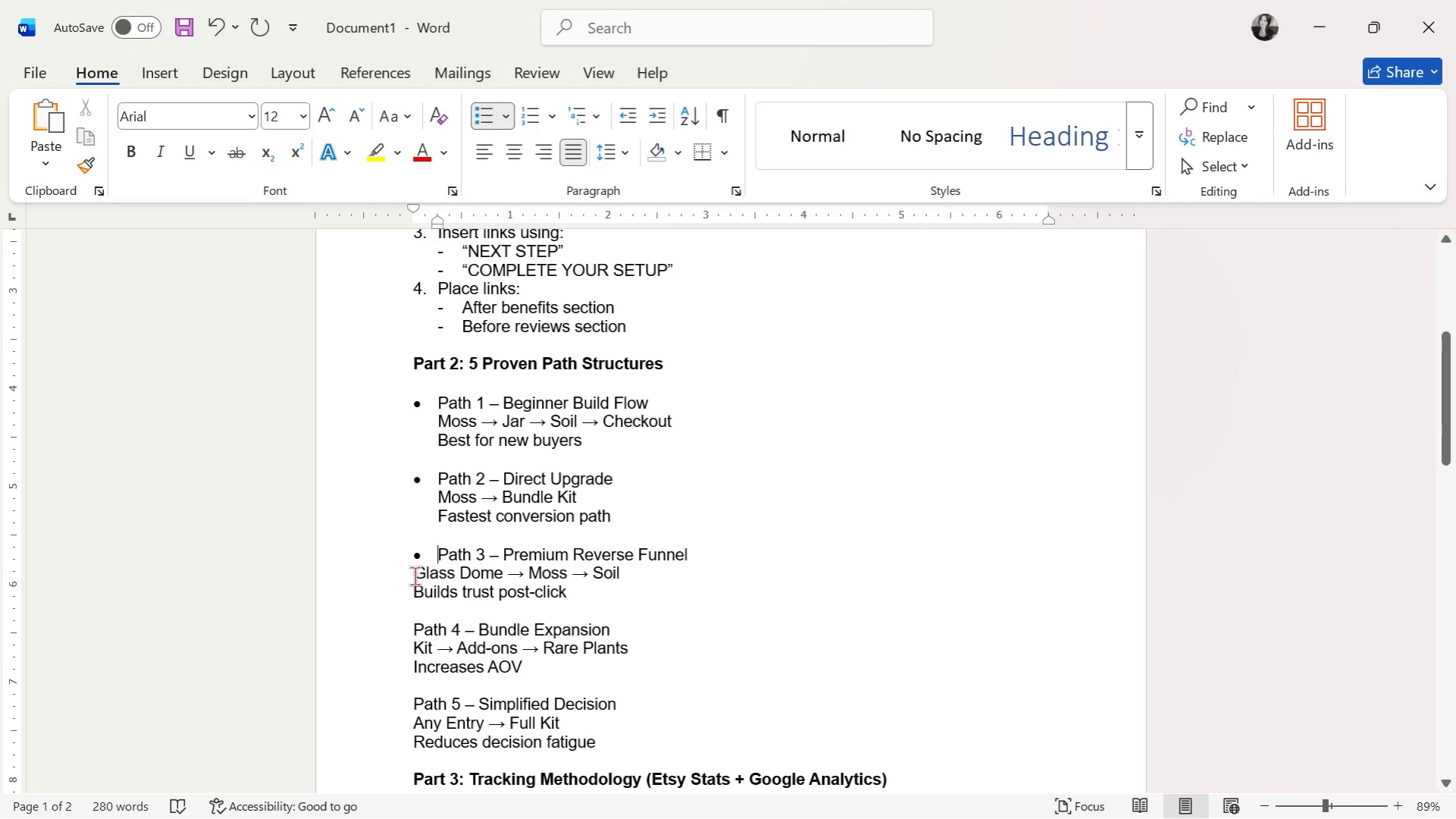 
key(Tab)
 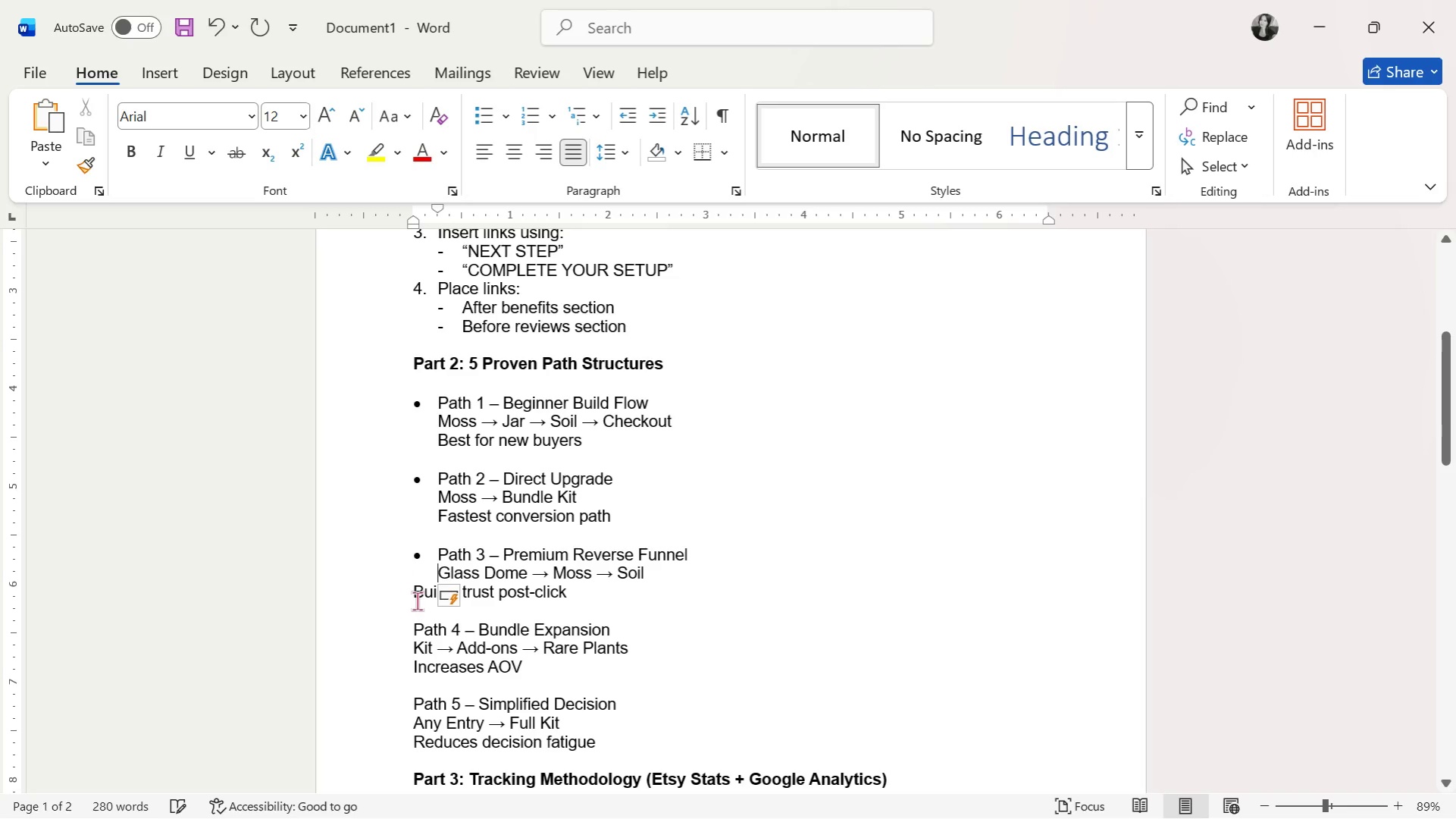 
left_click([416, 601])
 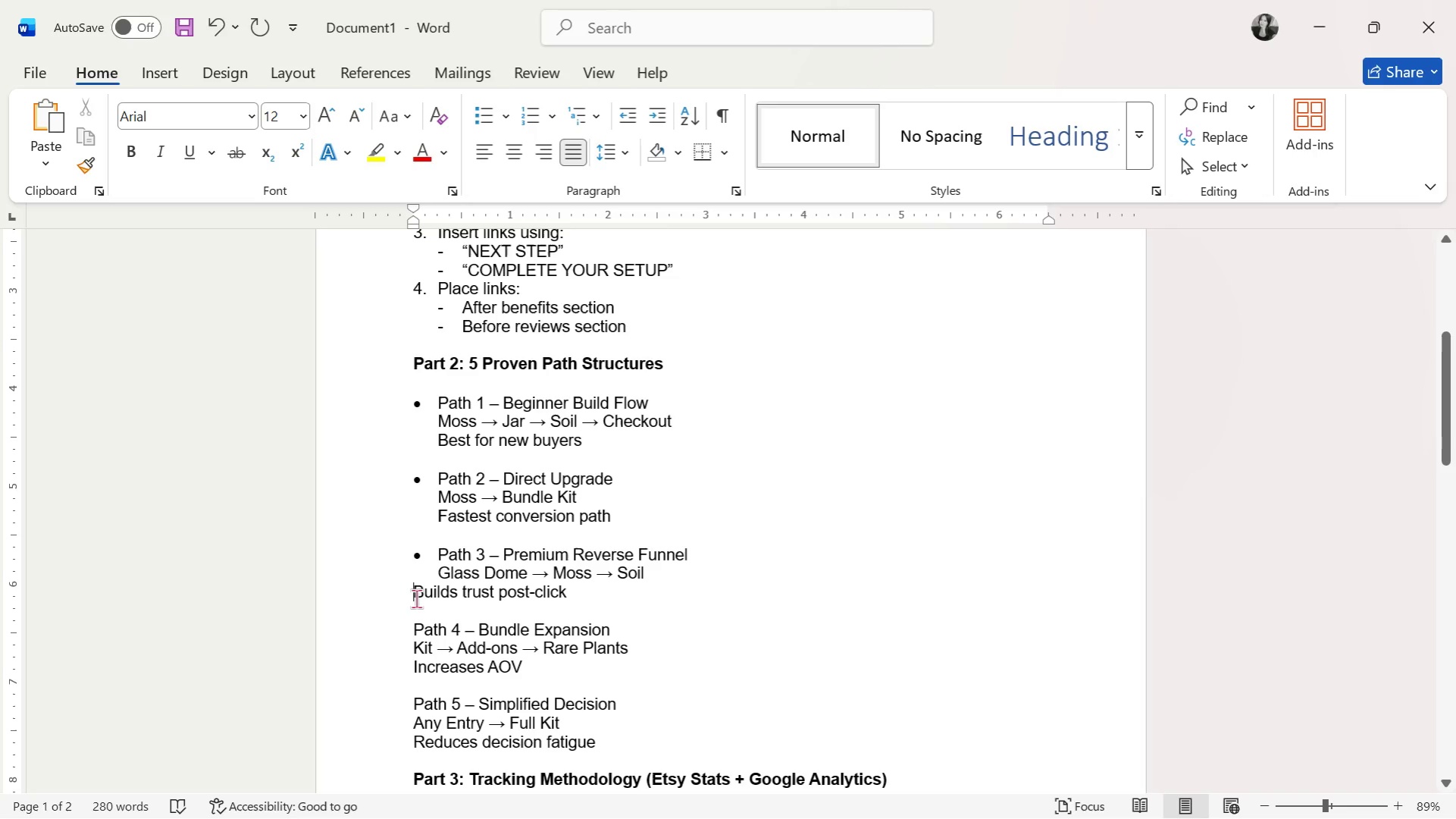 
key(Tab)
 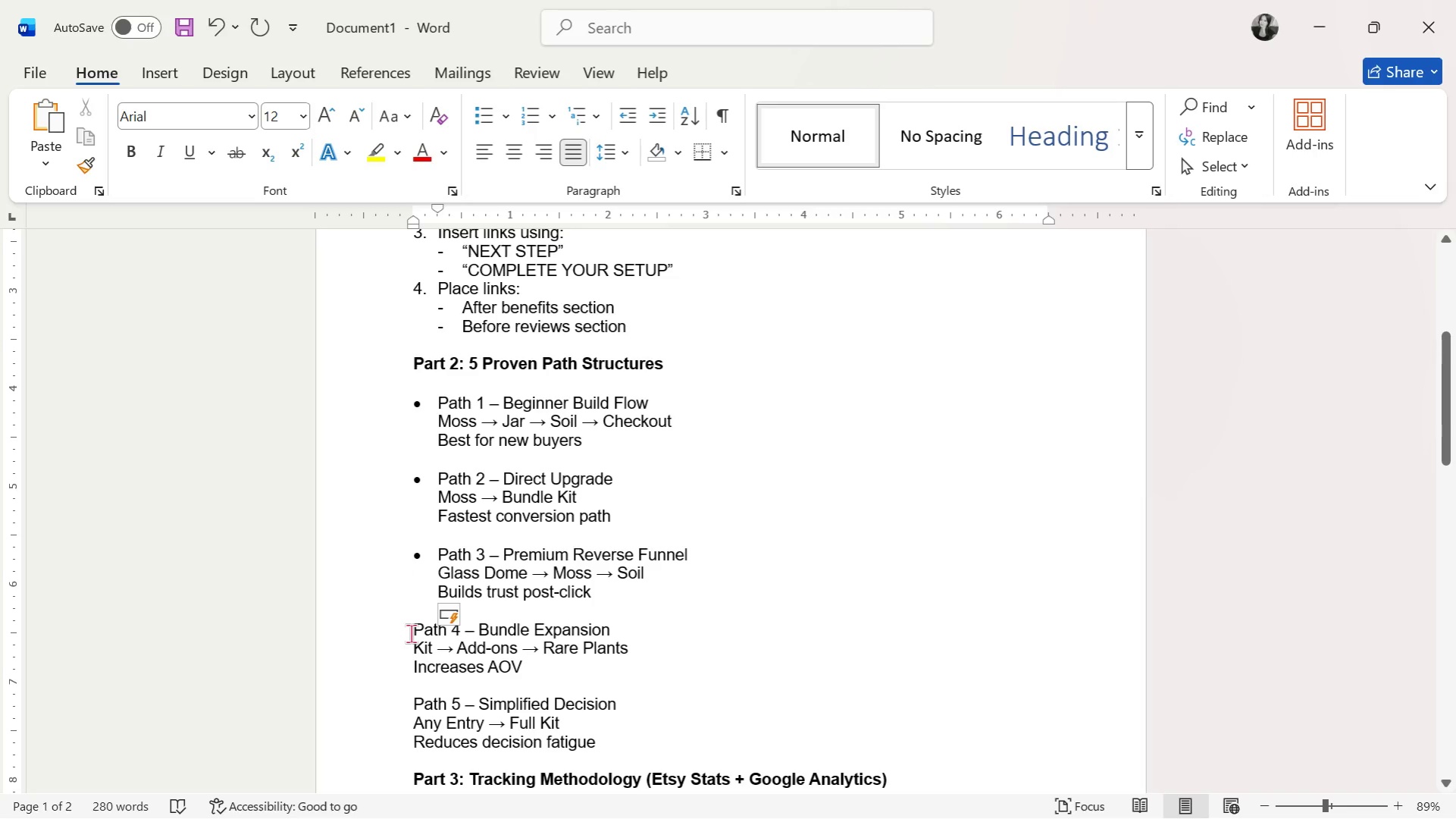 
left_click([411, 633])
 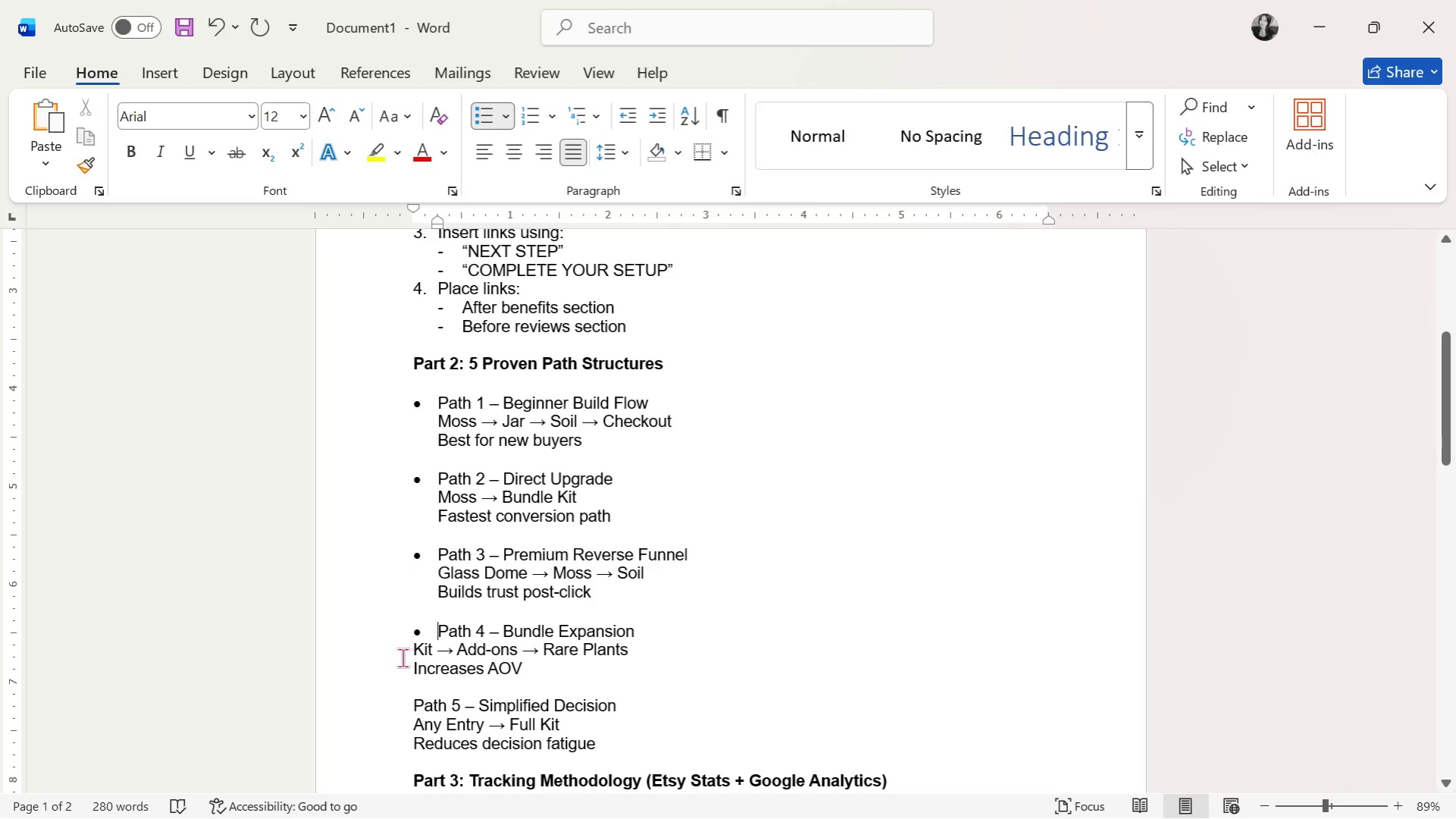 
key(Tab)
 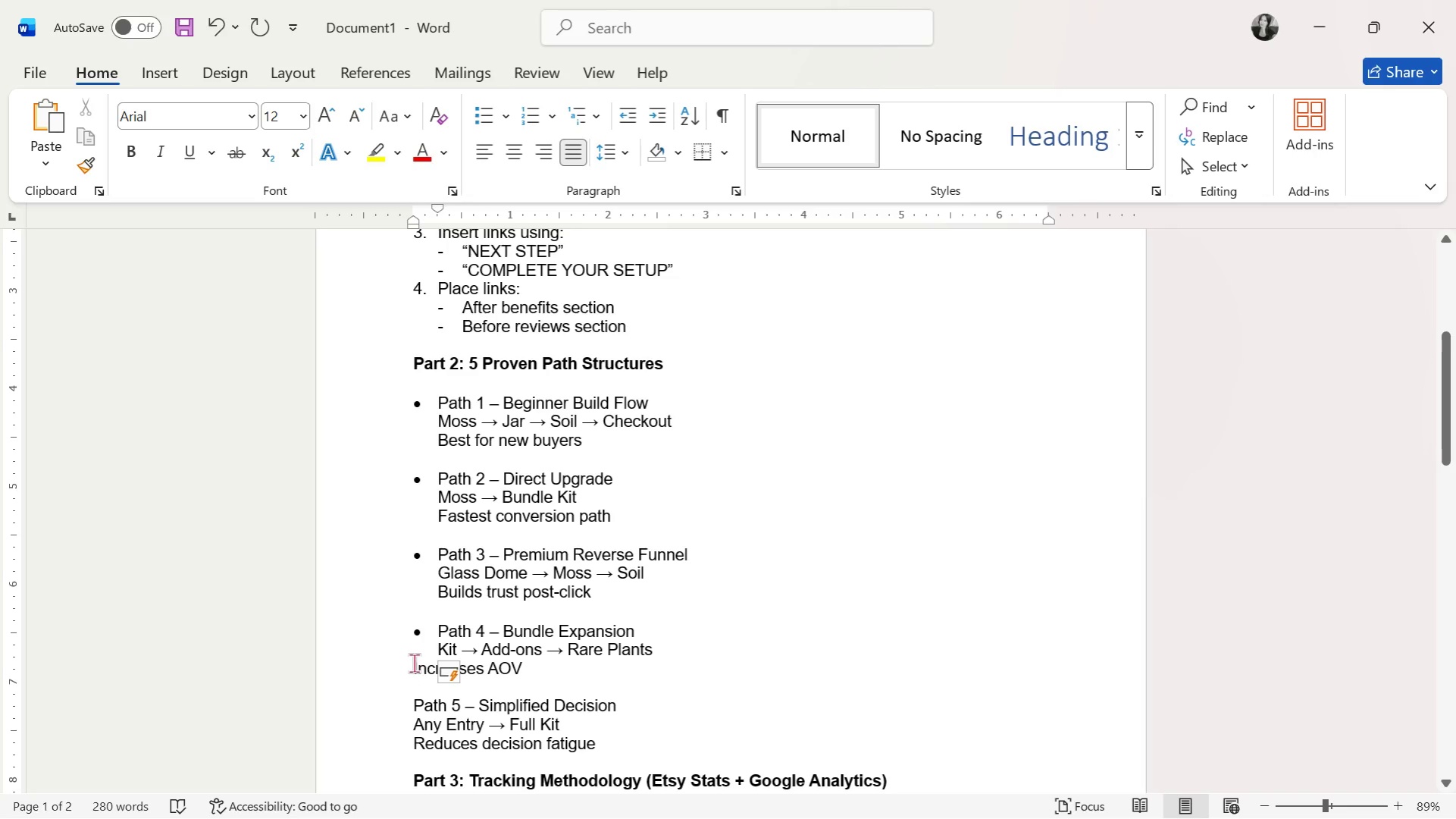 
left_click([413, 663])
 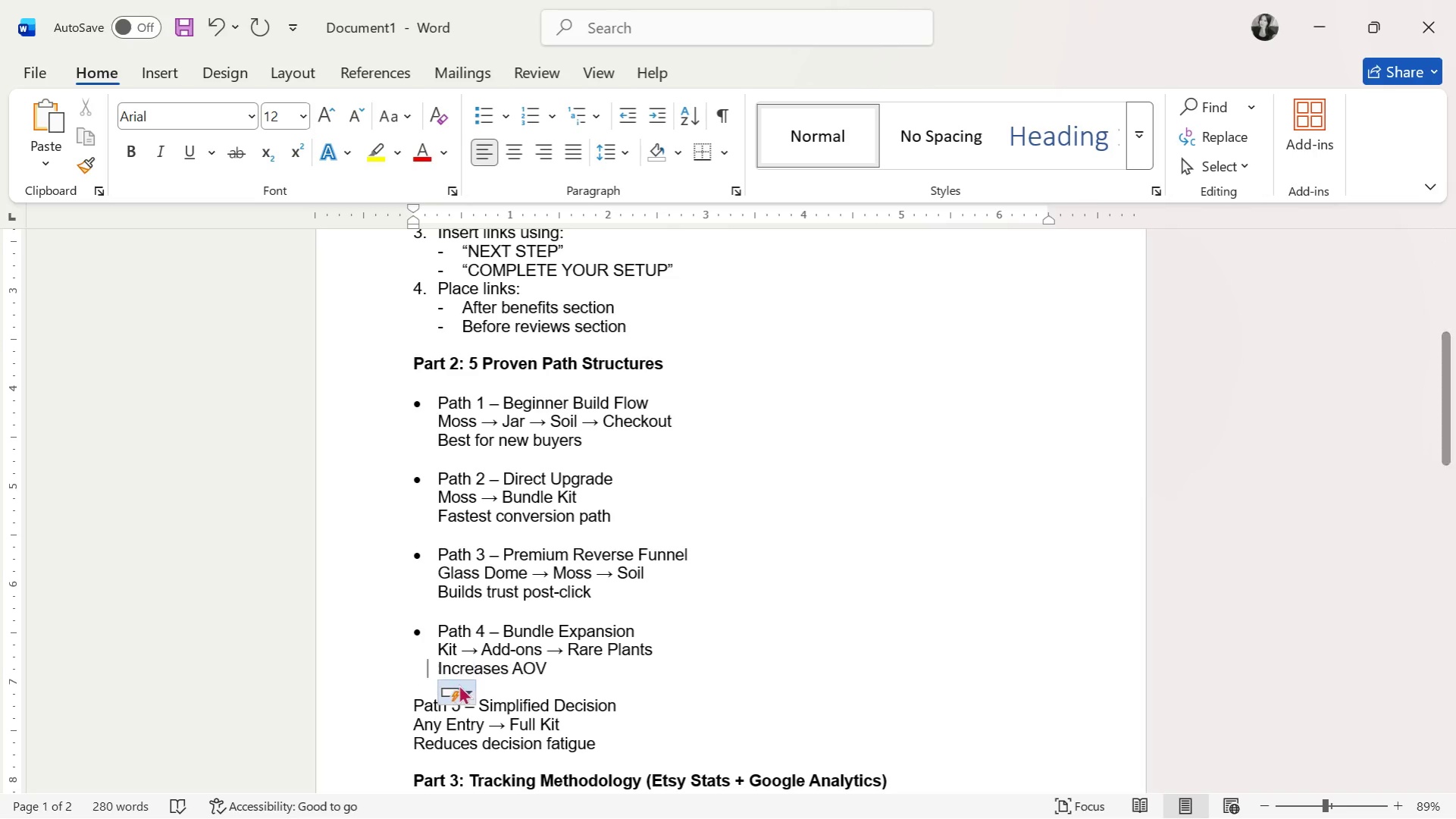 
key(Tab)
 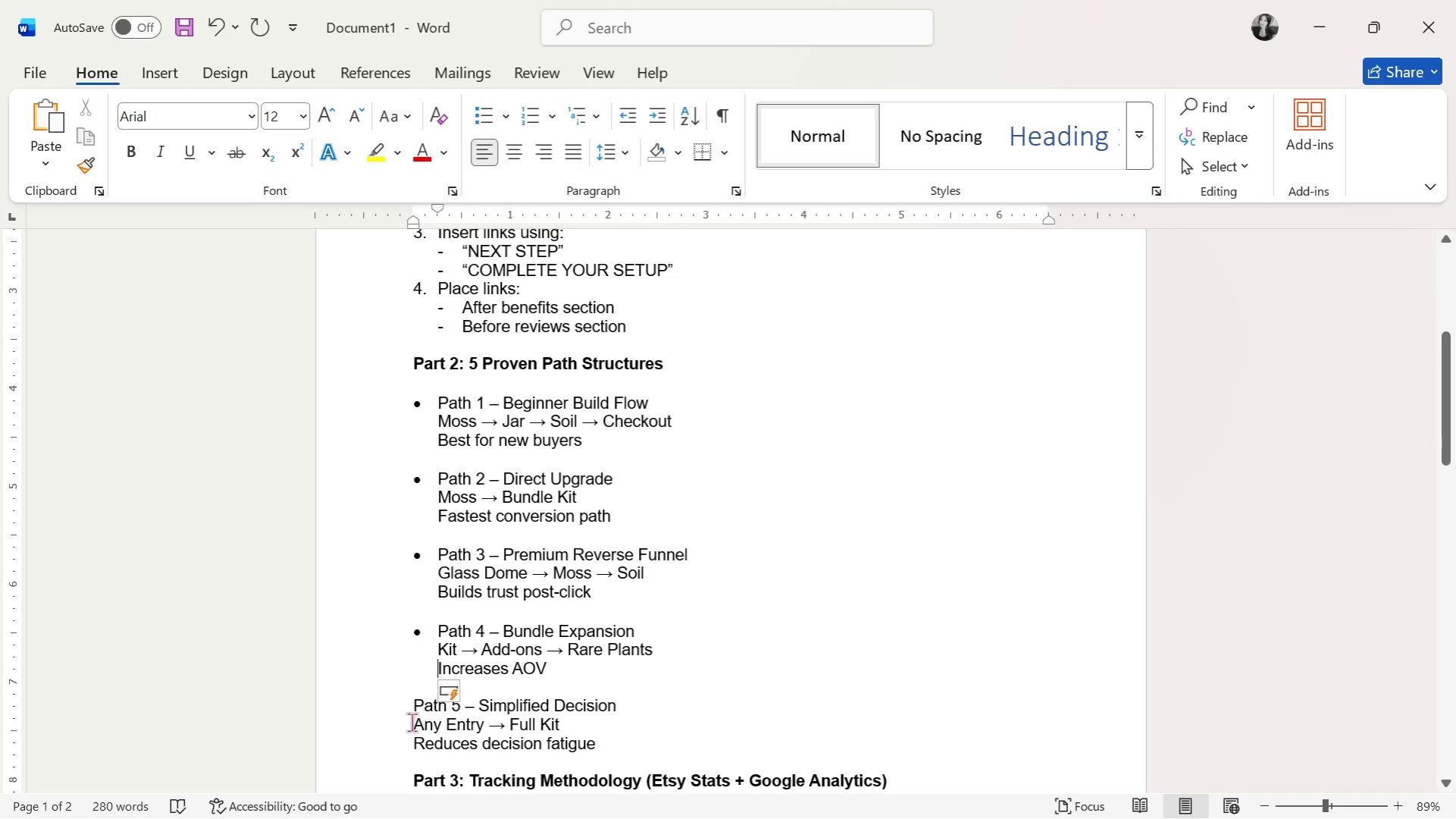 
left_click([412, 716])
 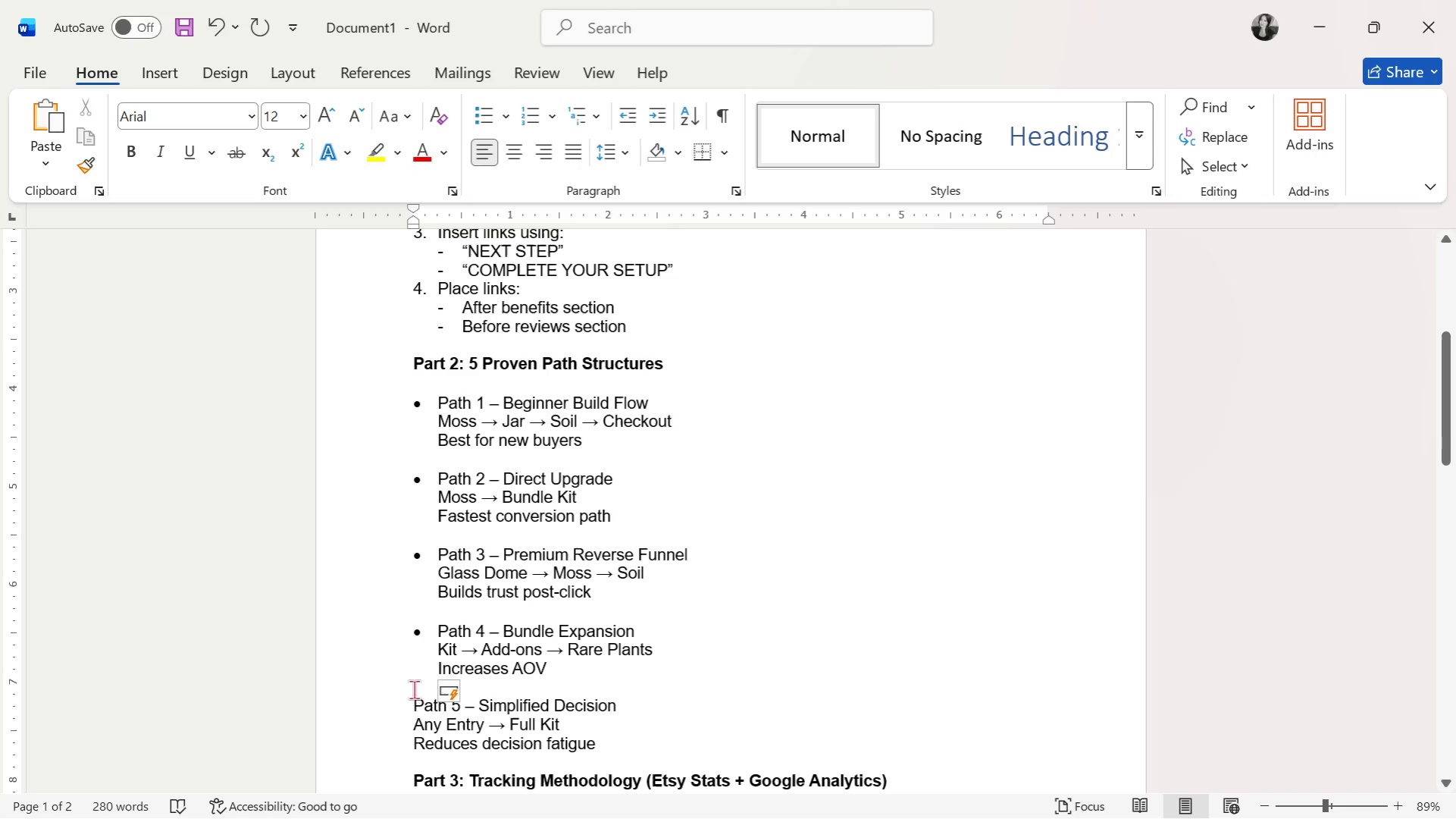 
left_click([412, 697])
 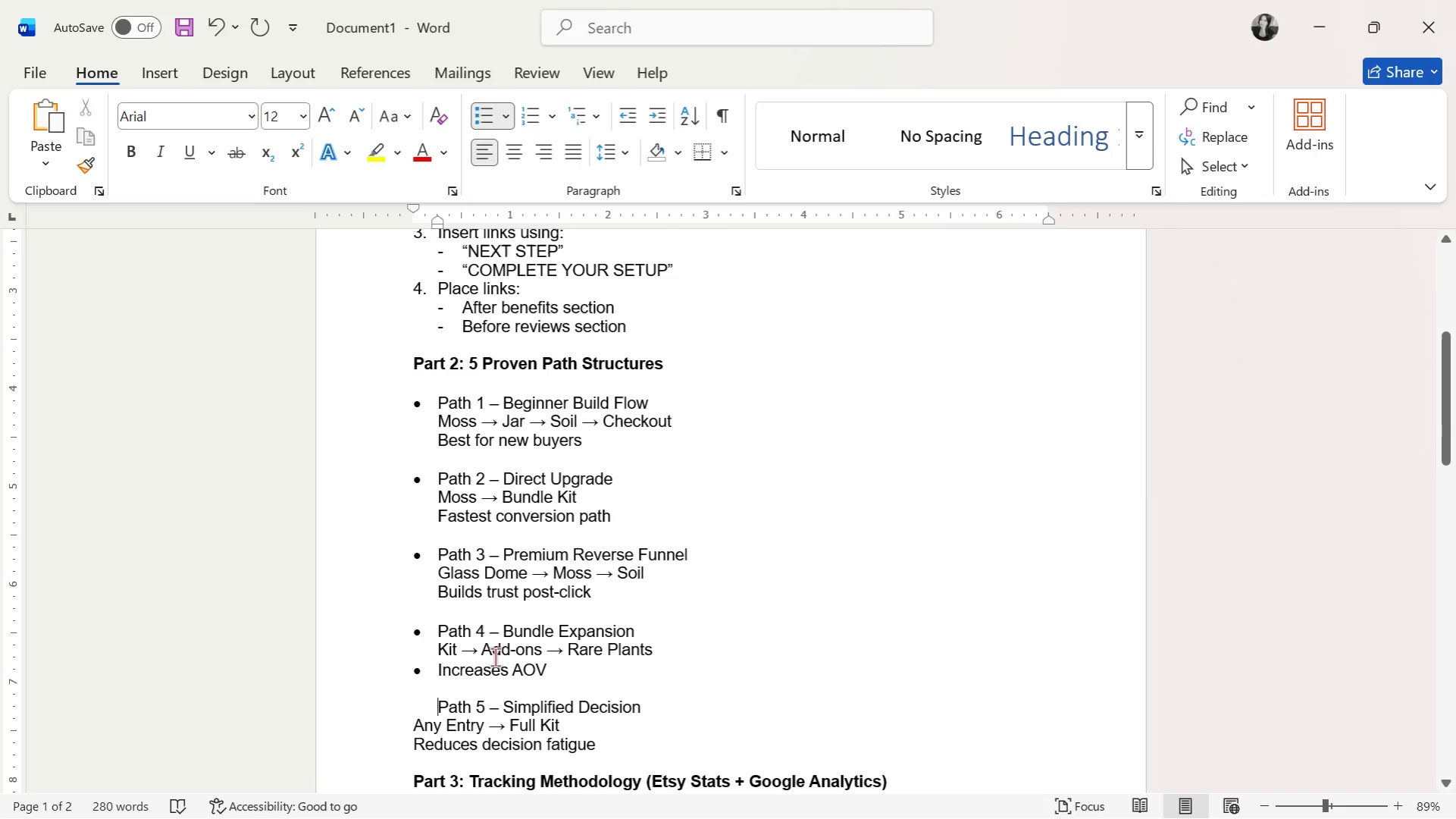 
key(Control+Z)
 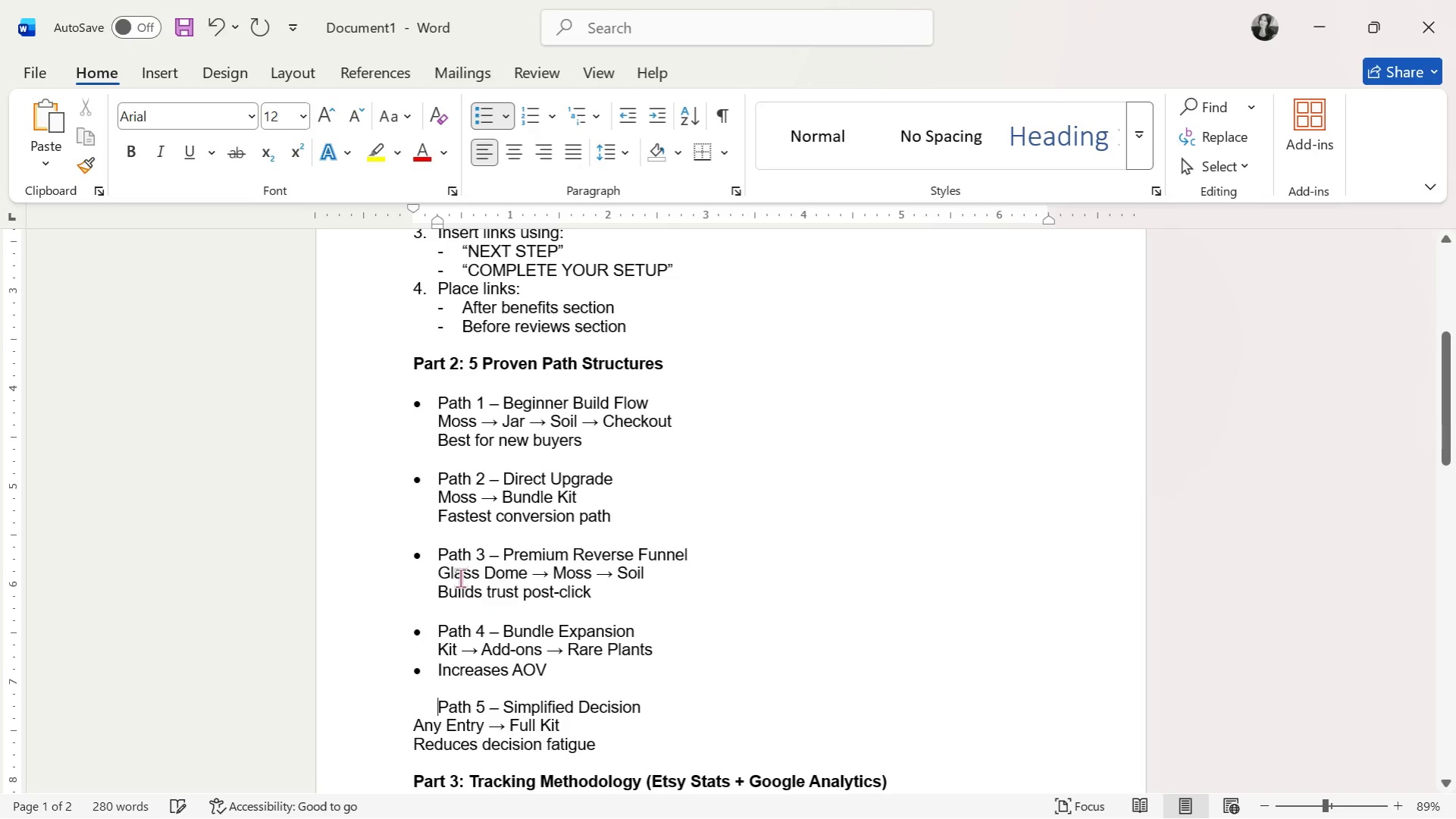 
key(Control+ControlLeft)
 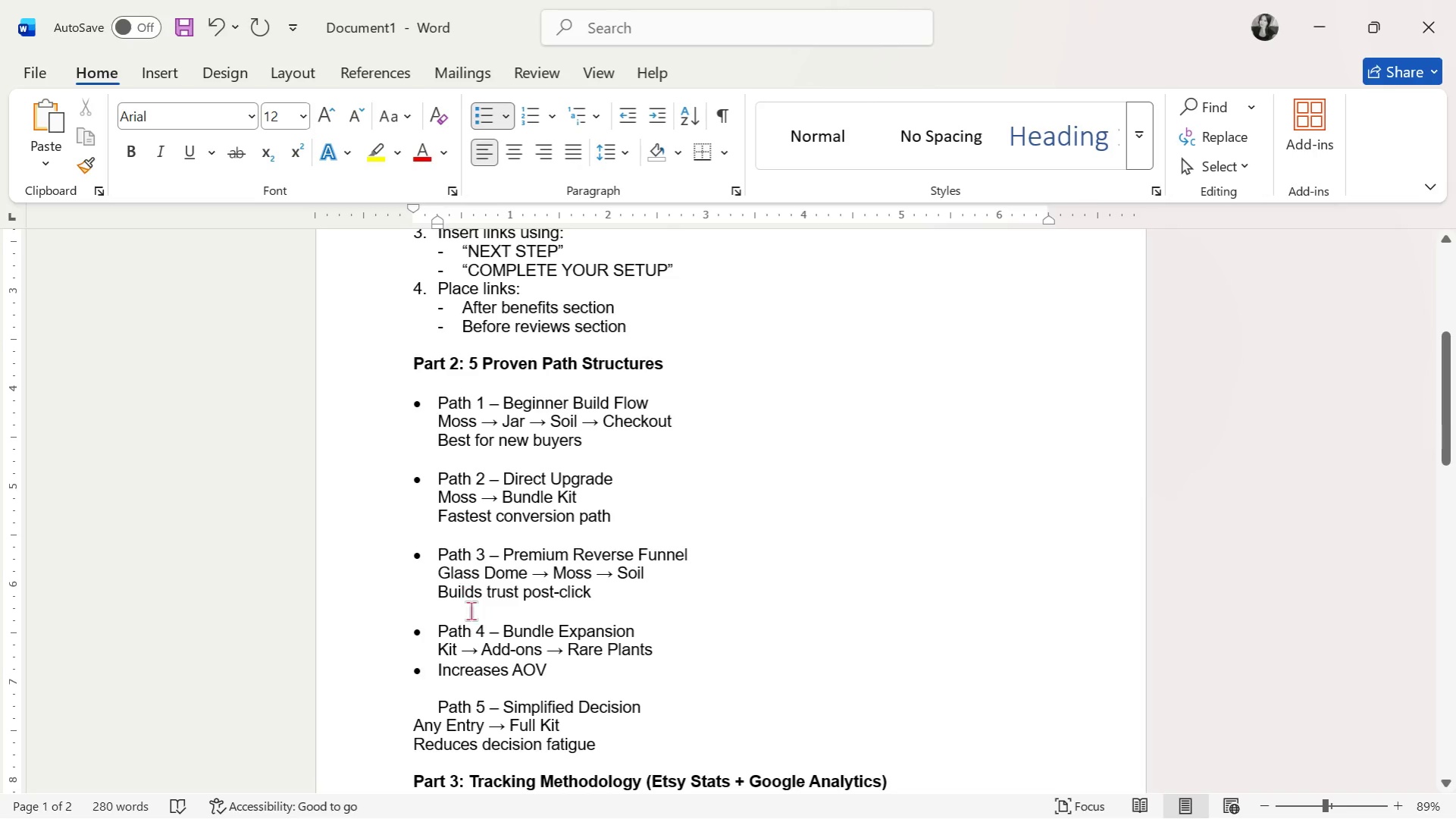 
key(Control+Z)
 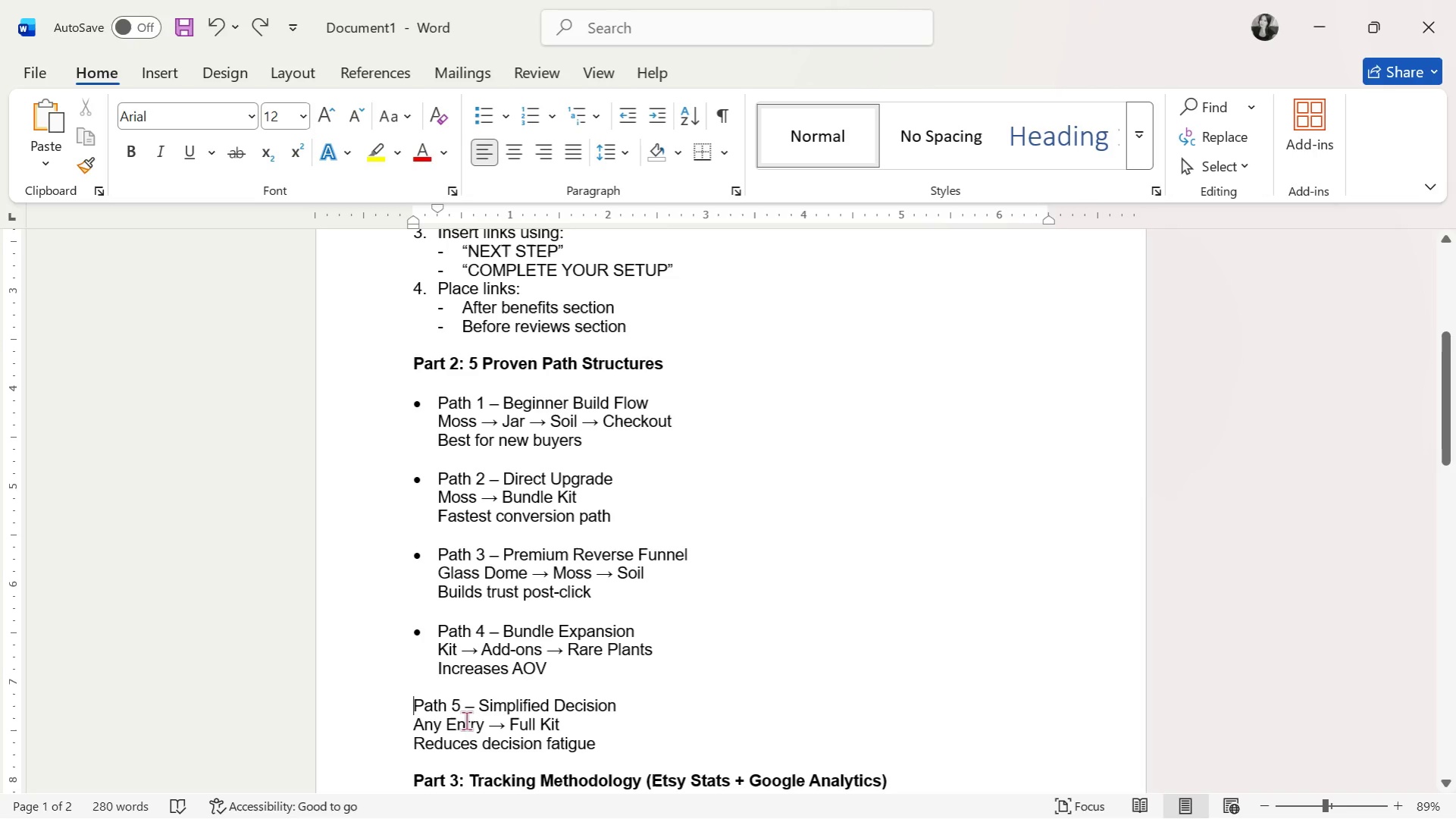 
left_click([450, 694])
 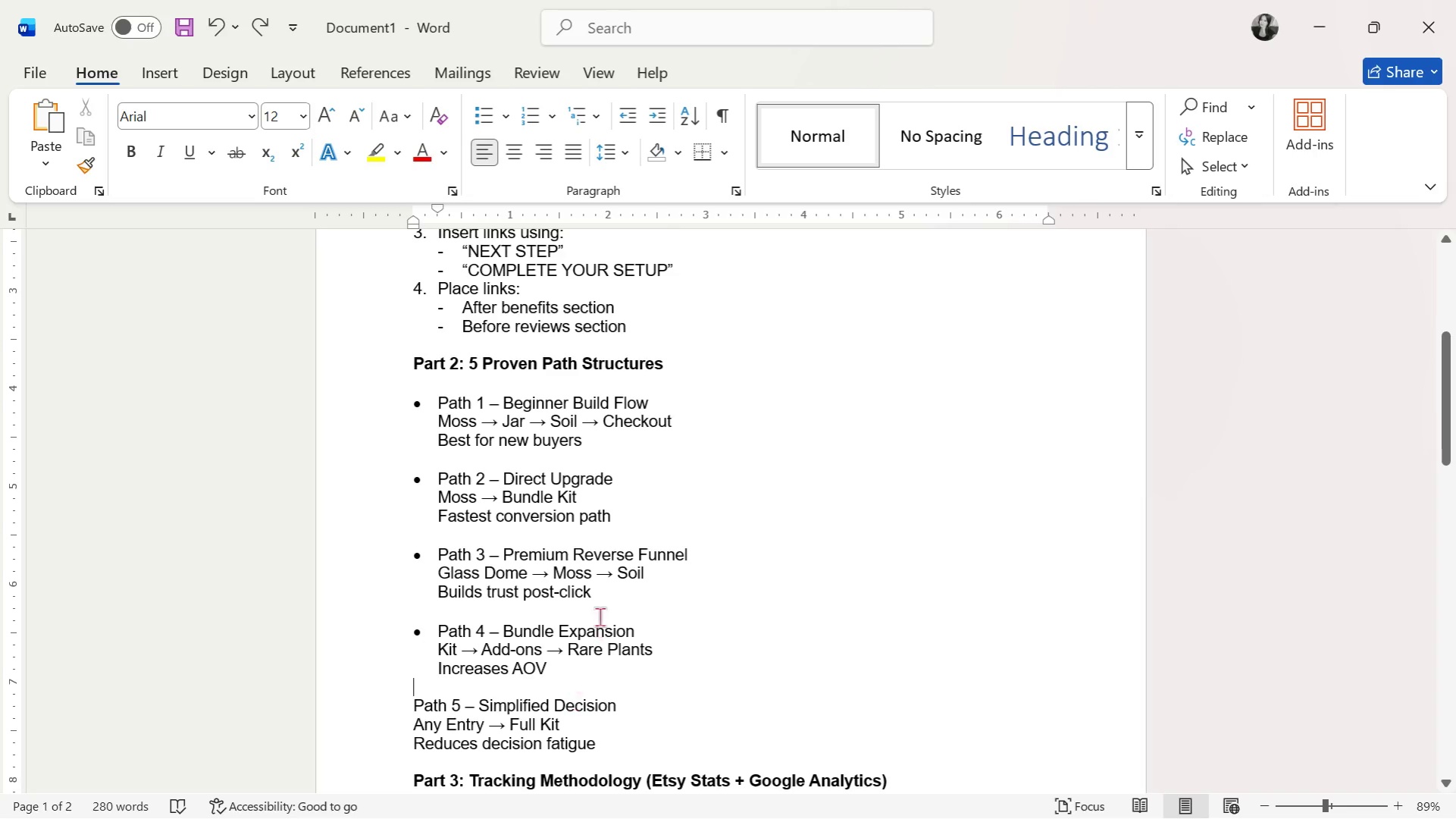 
scroll: coordinate [600, 599], scroll_direction: down, amount: 4.0
 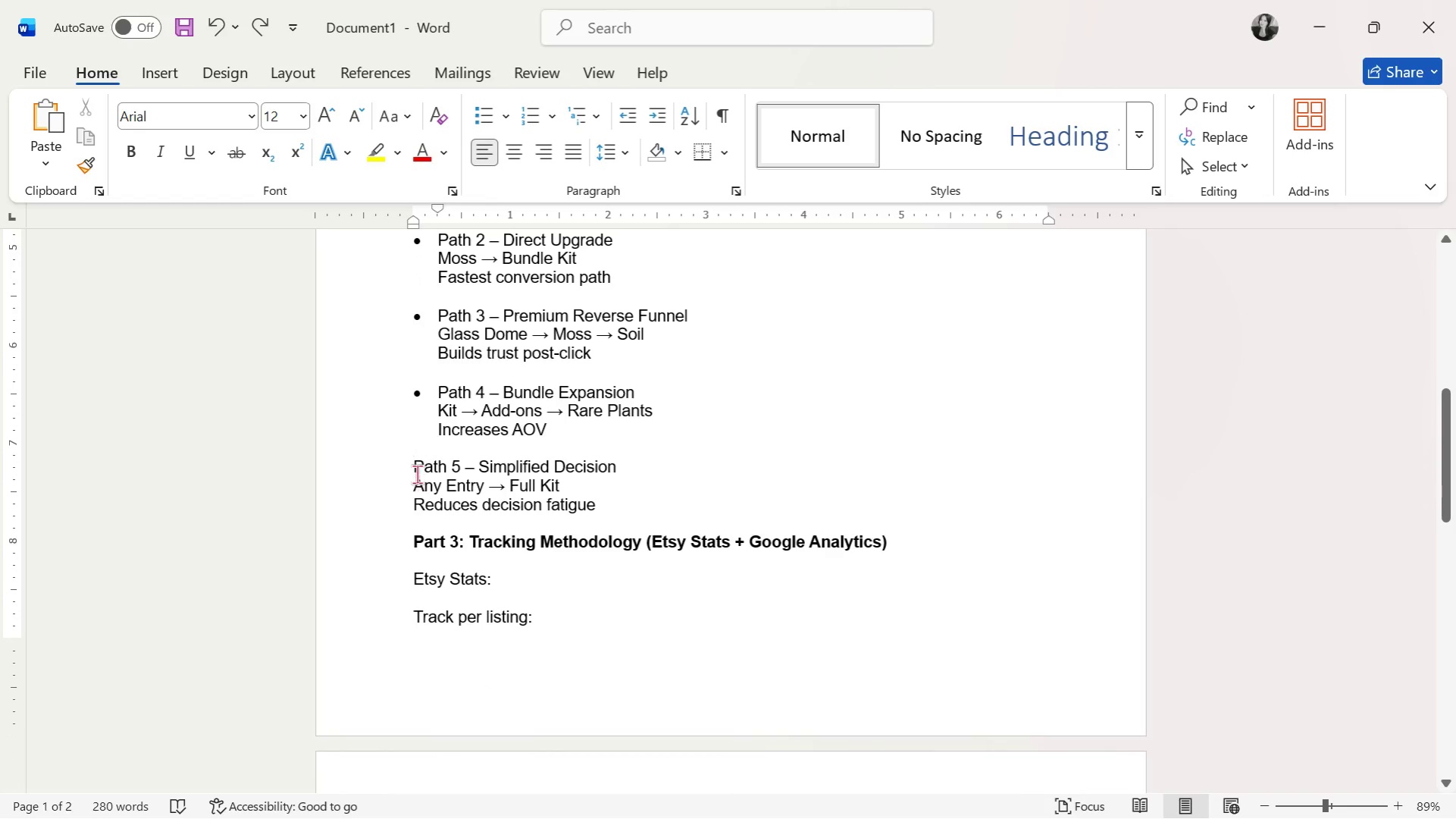 
left_click([417, 472])
 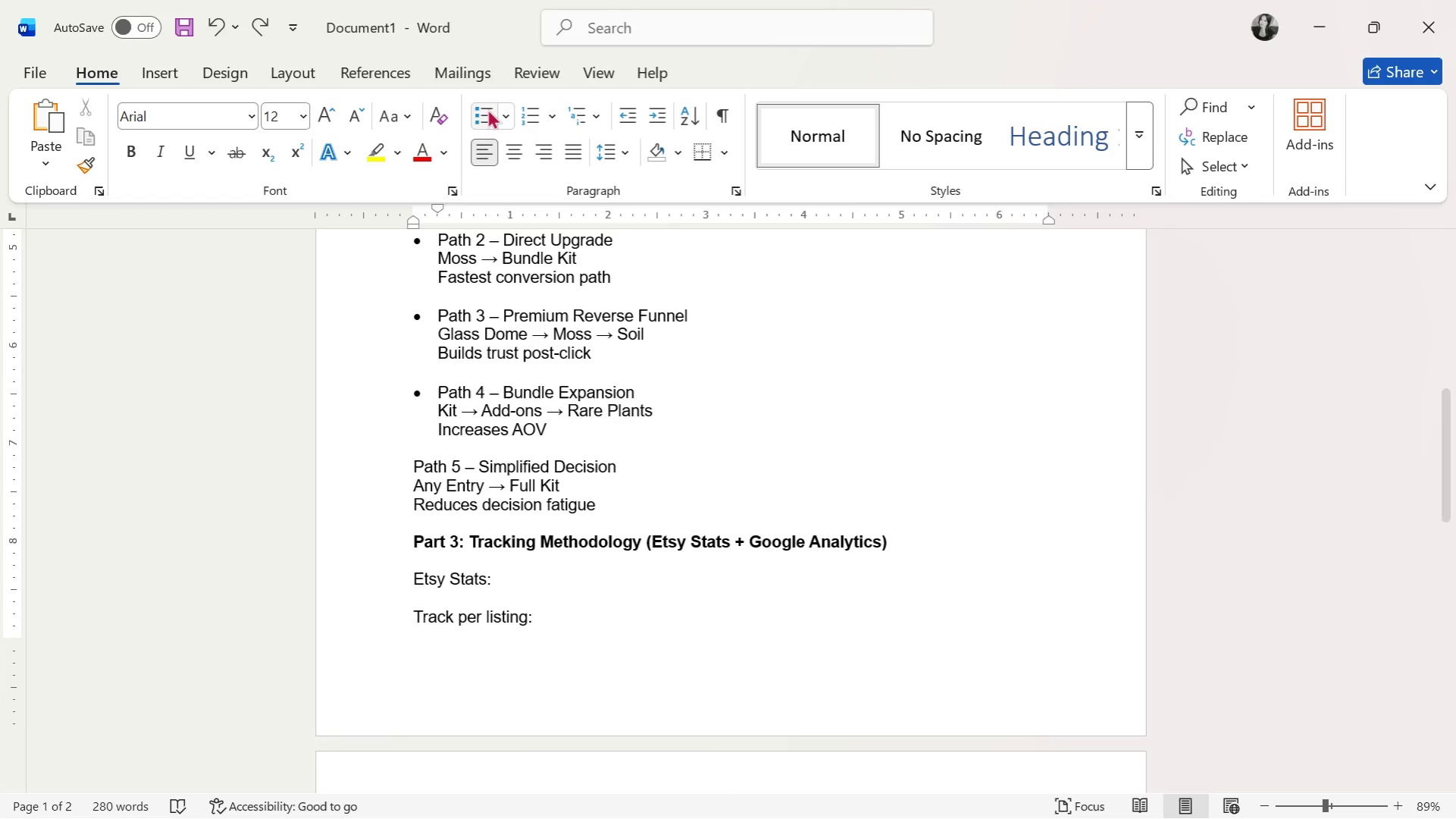 
left_click([487, 110])
 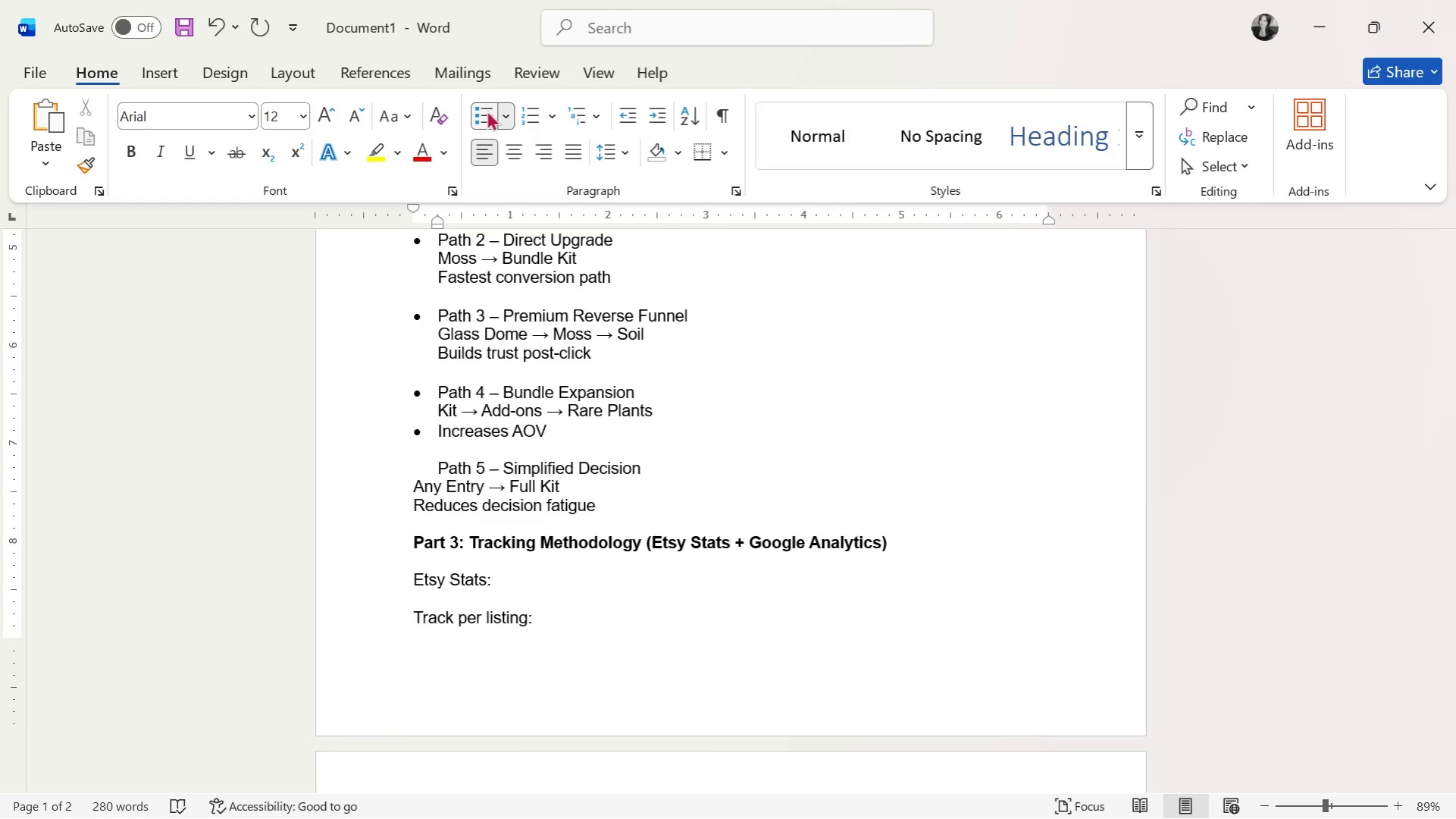 
key(Control+ControlLeft)
 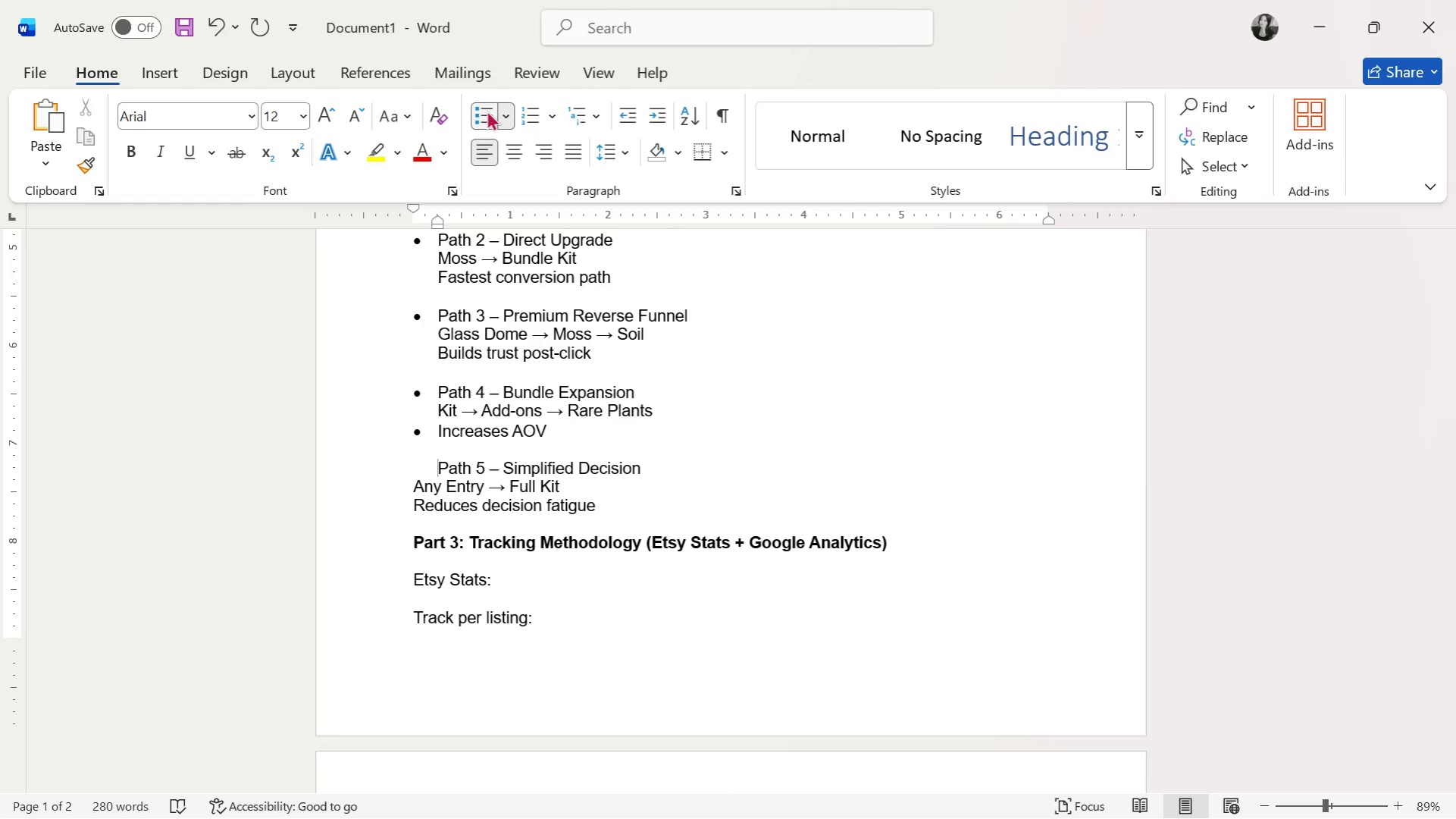 
key(Control+Z)
 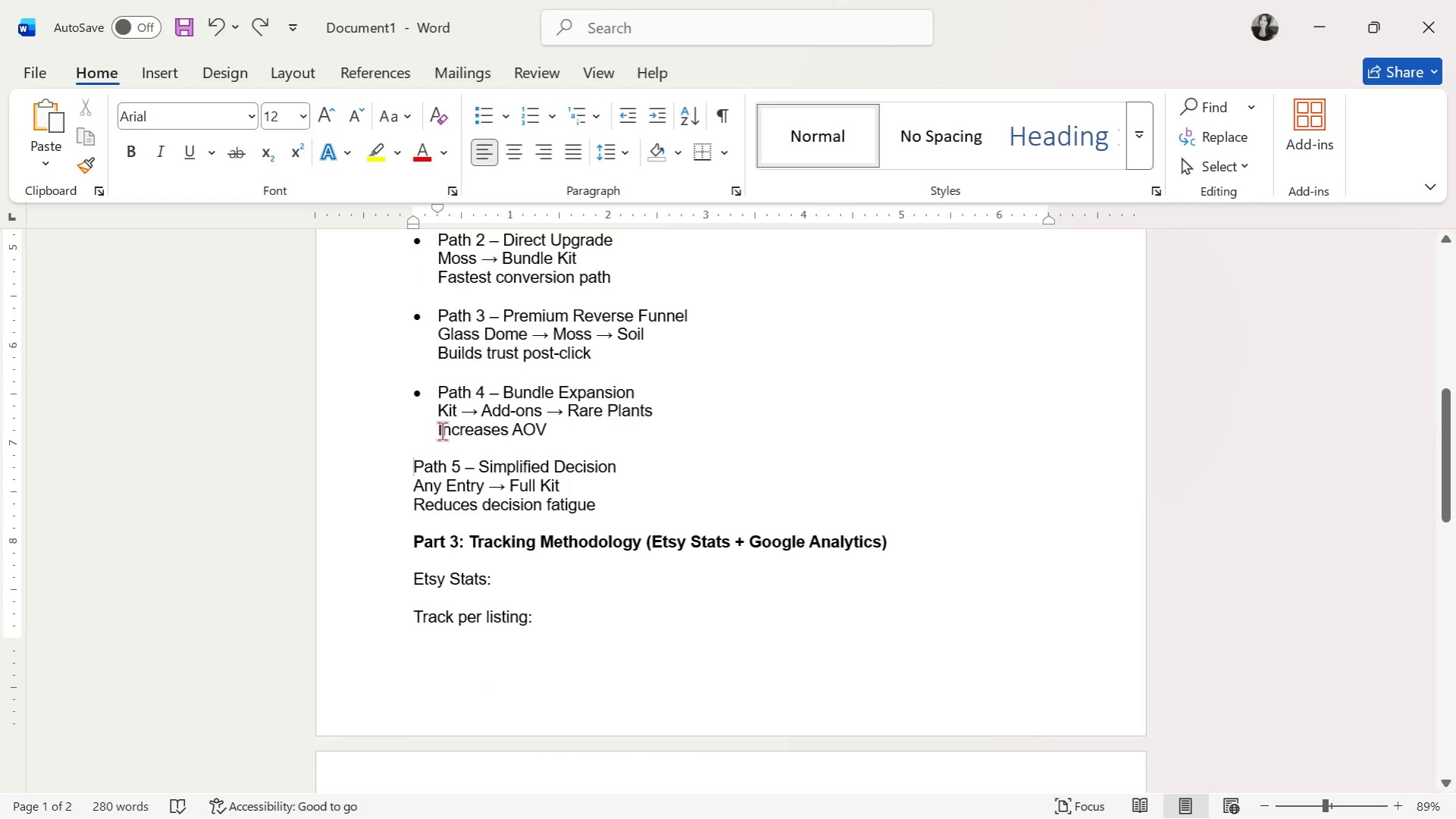 
left_click([441, 431])
 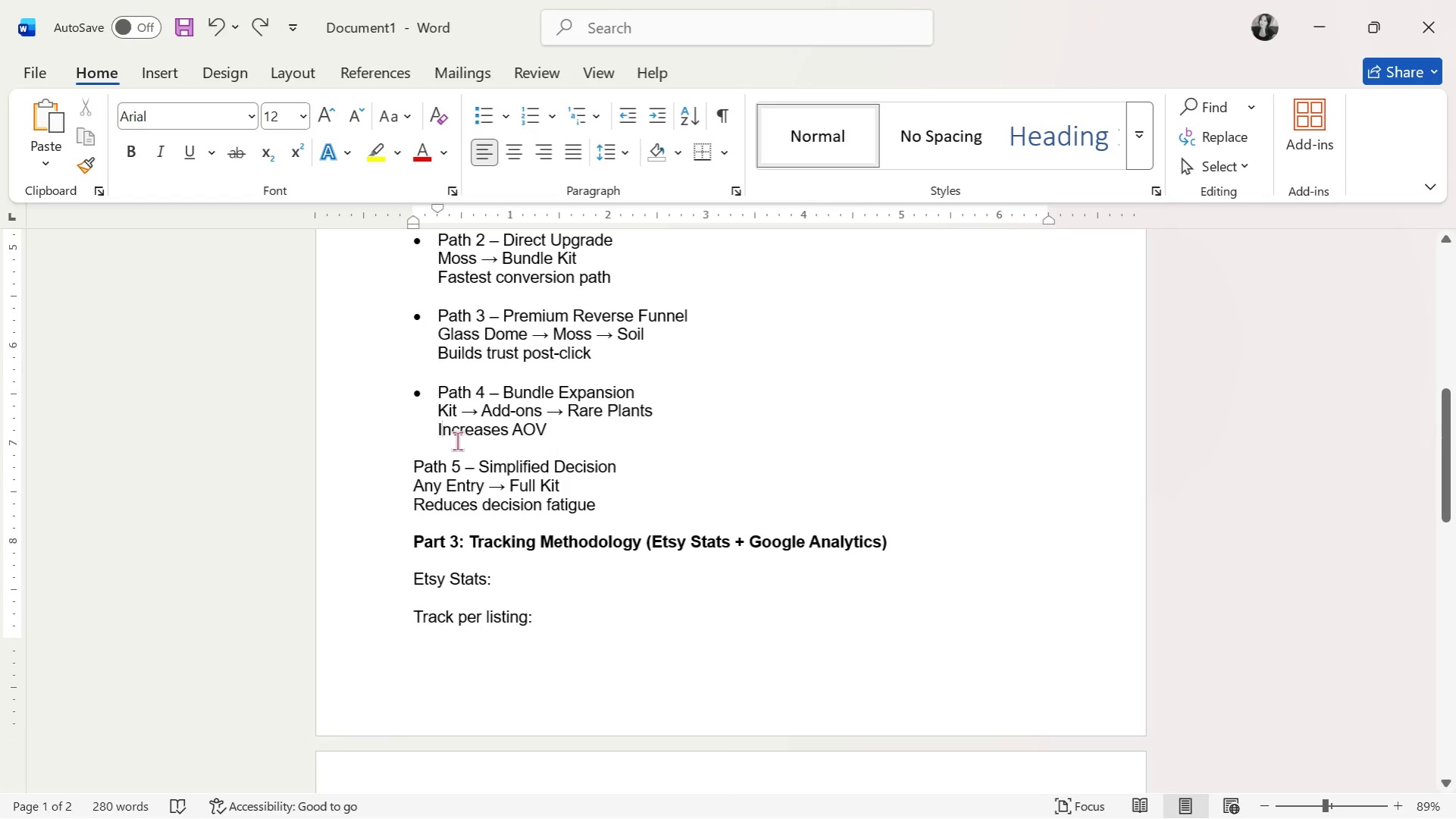 
left_click([469, 441])
 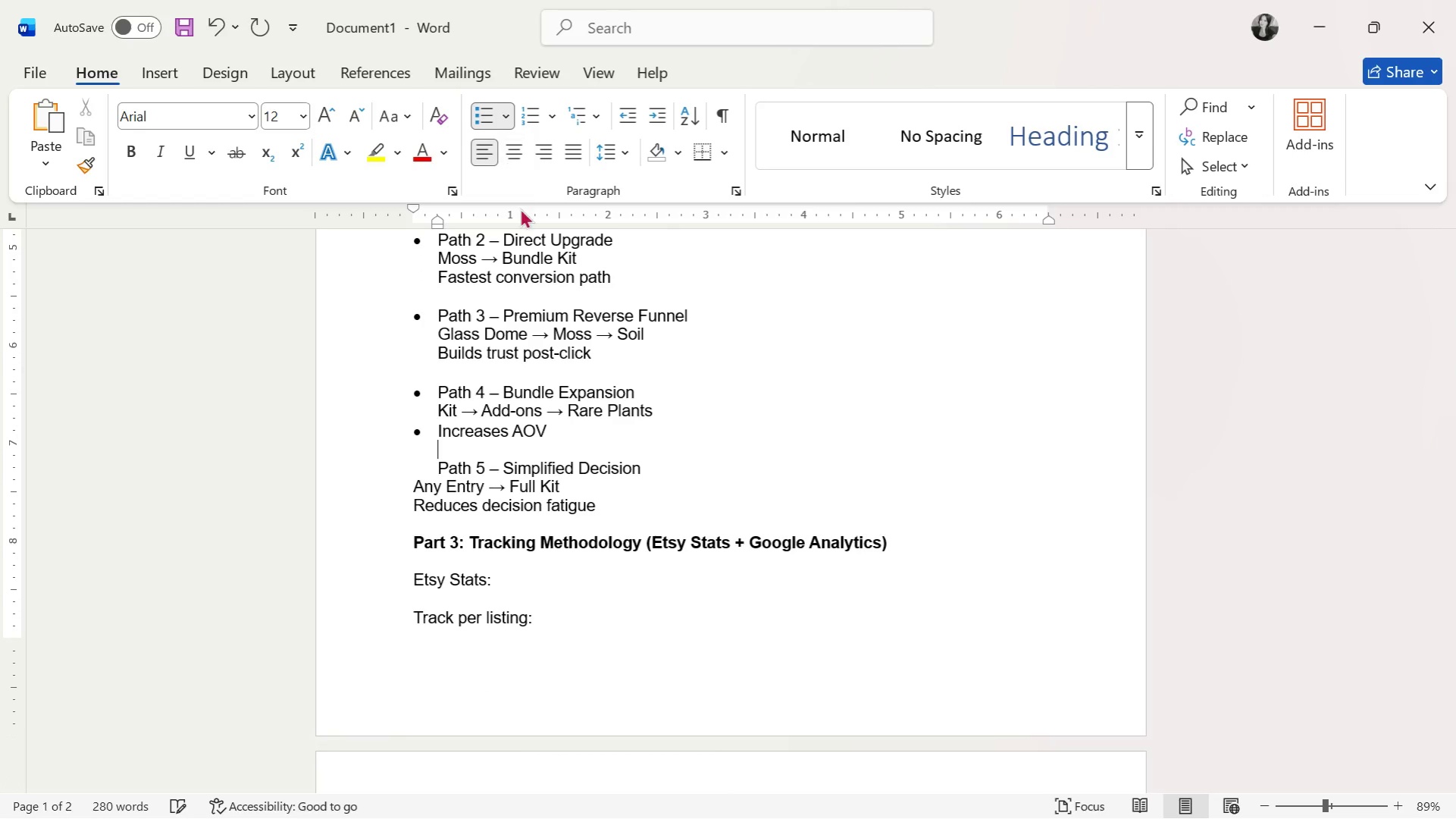 
key(Control+Z)
 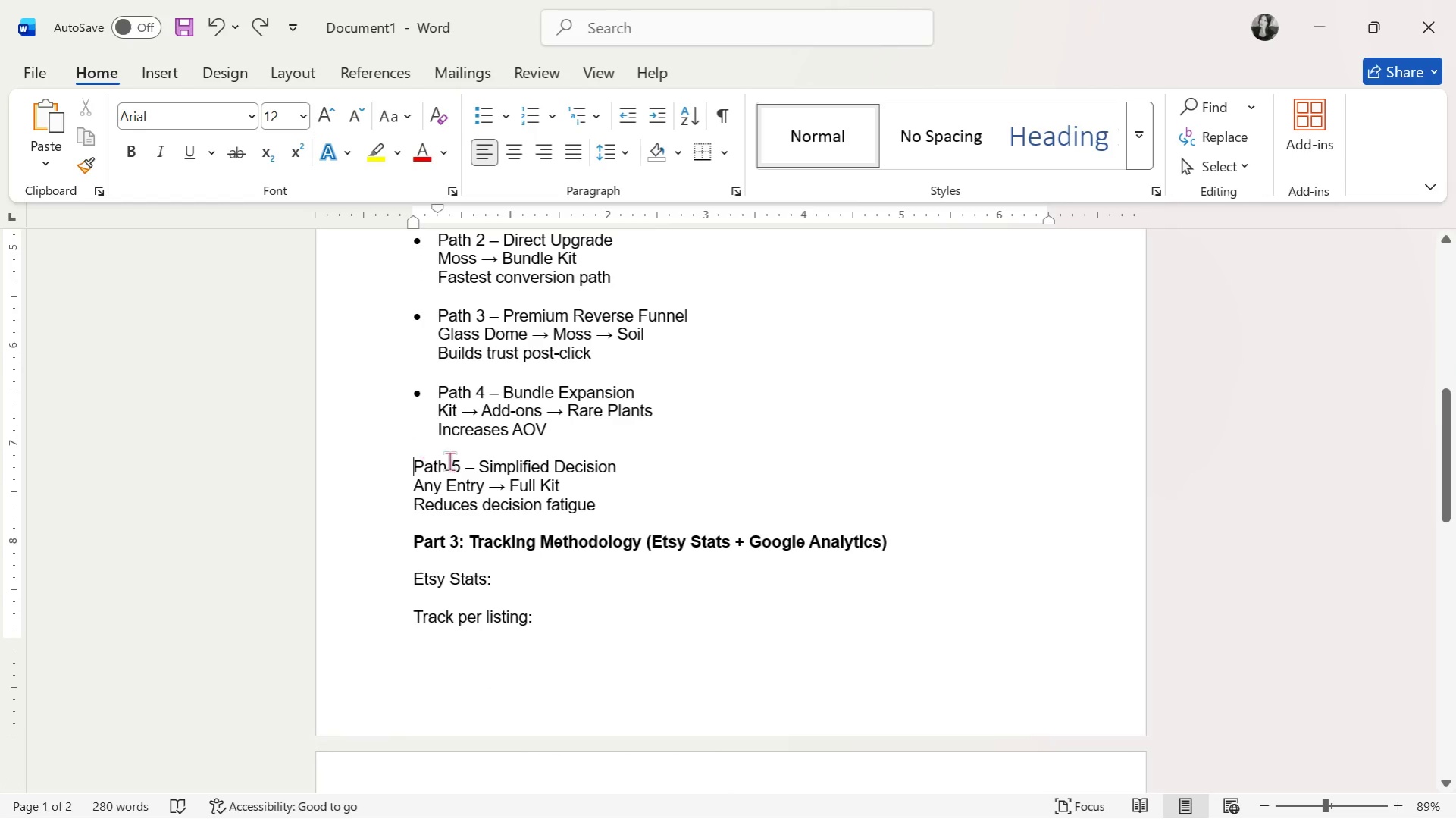 
left_click([410, 518])
 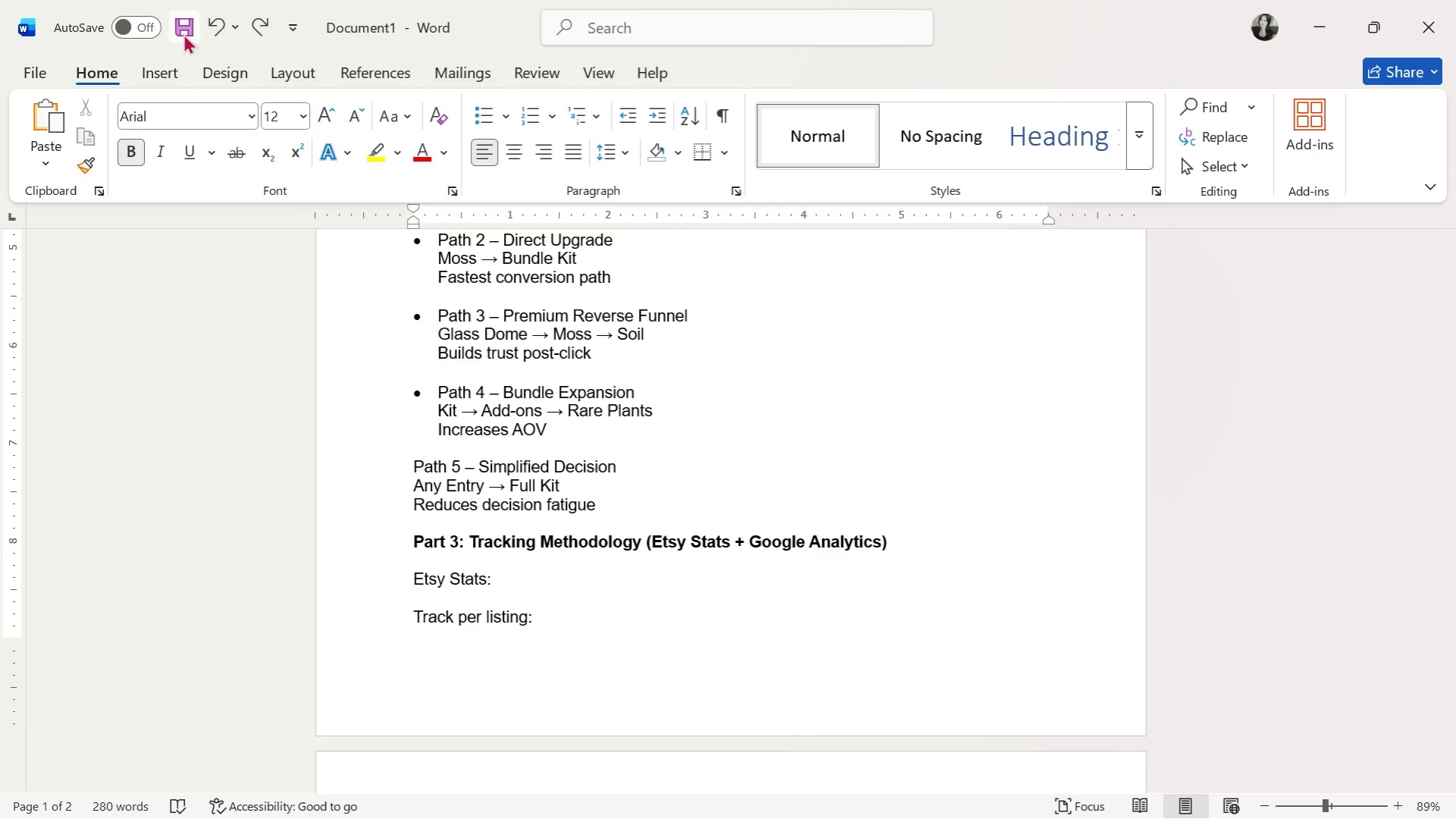 
double_click([183, 30])
 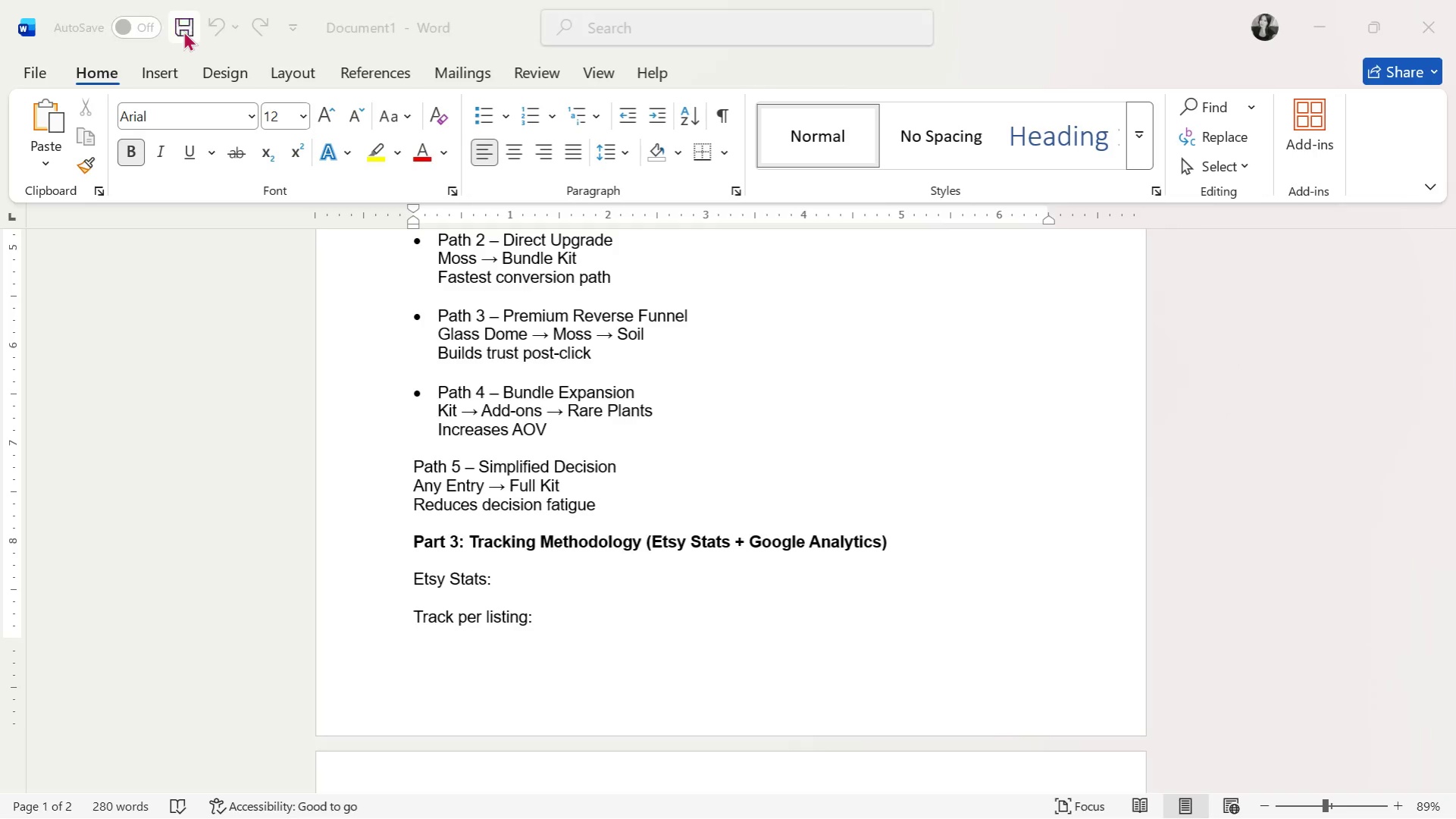 
triple_click([183, 30])
 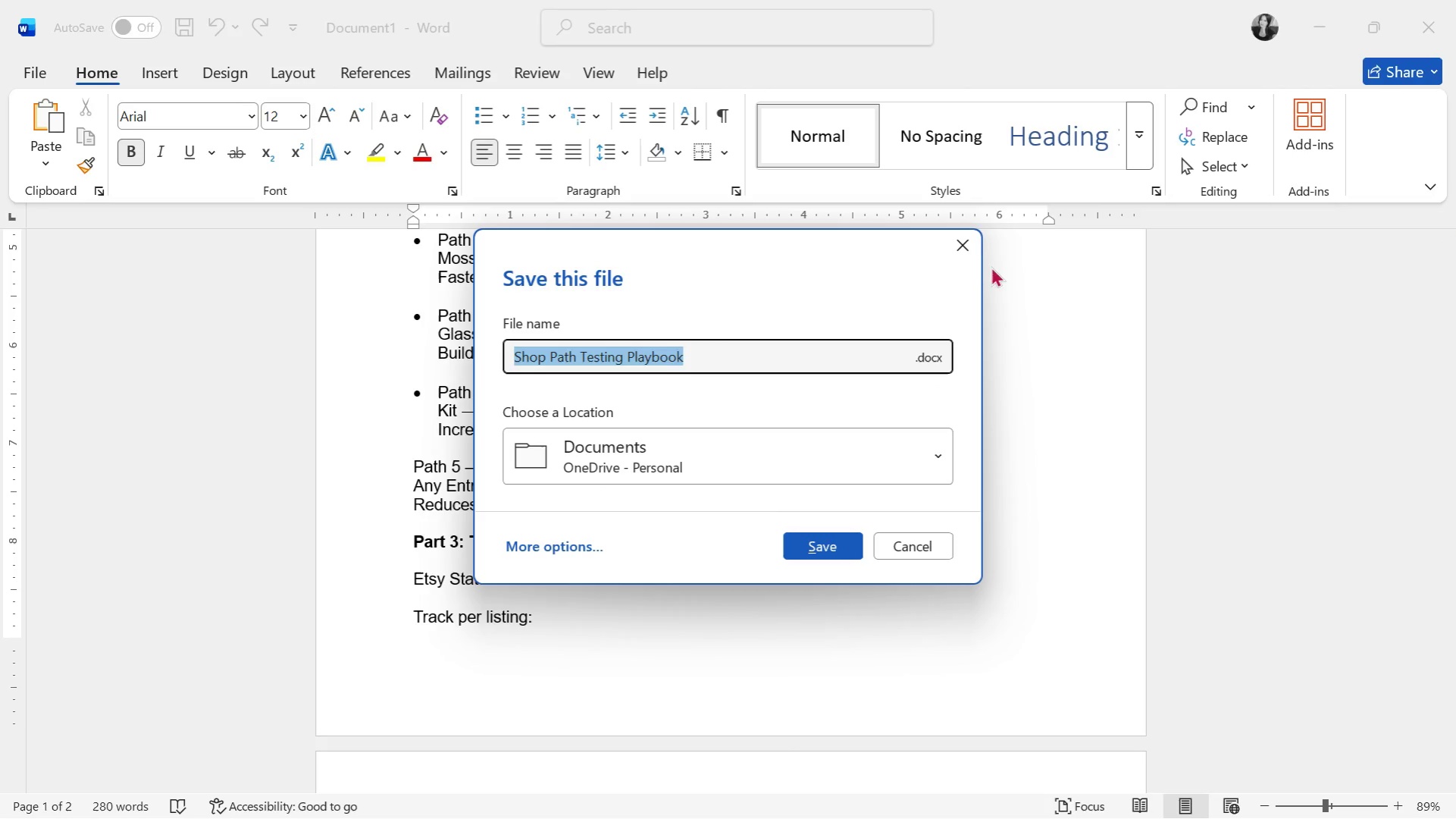 
left_click([966, 242])
 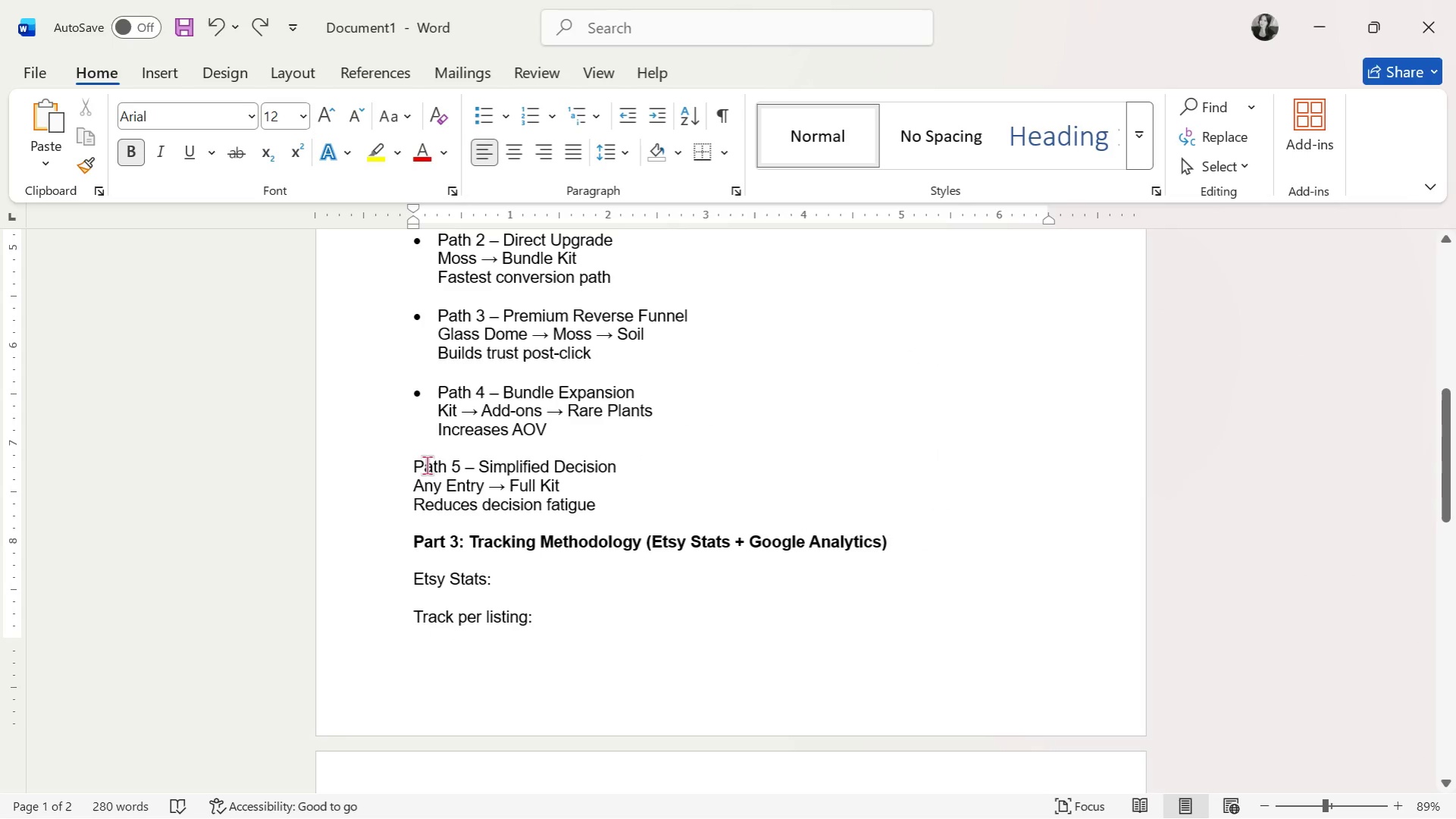 
left_click([415, 466])
 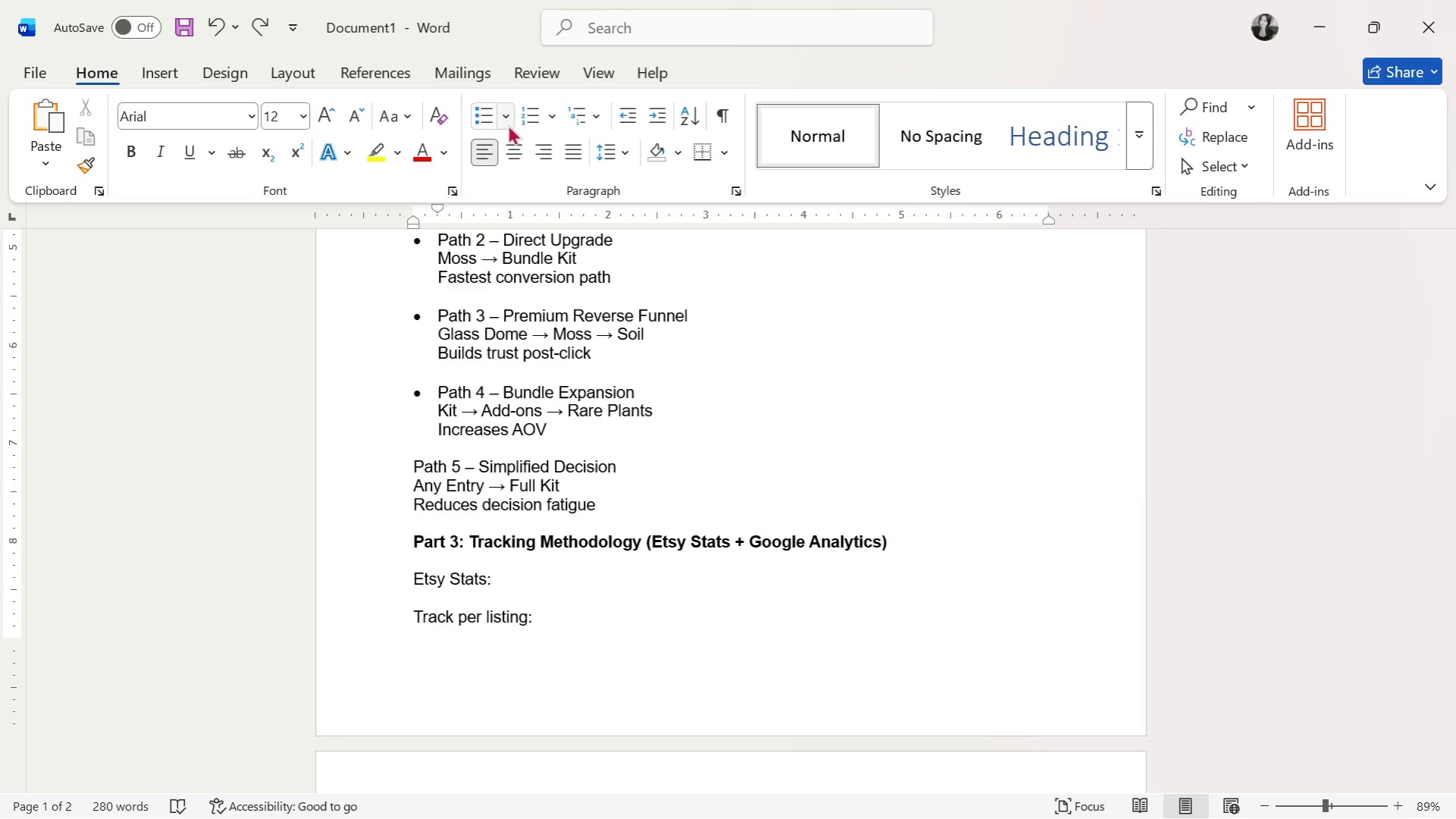 
left_click([493, 117])
 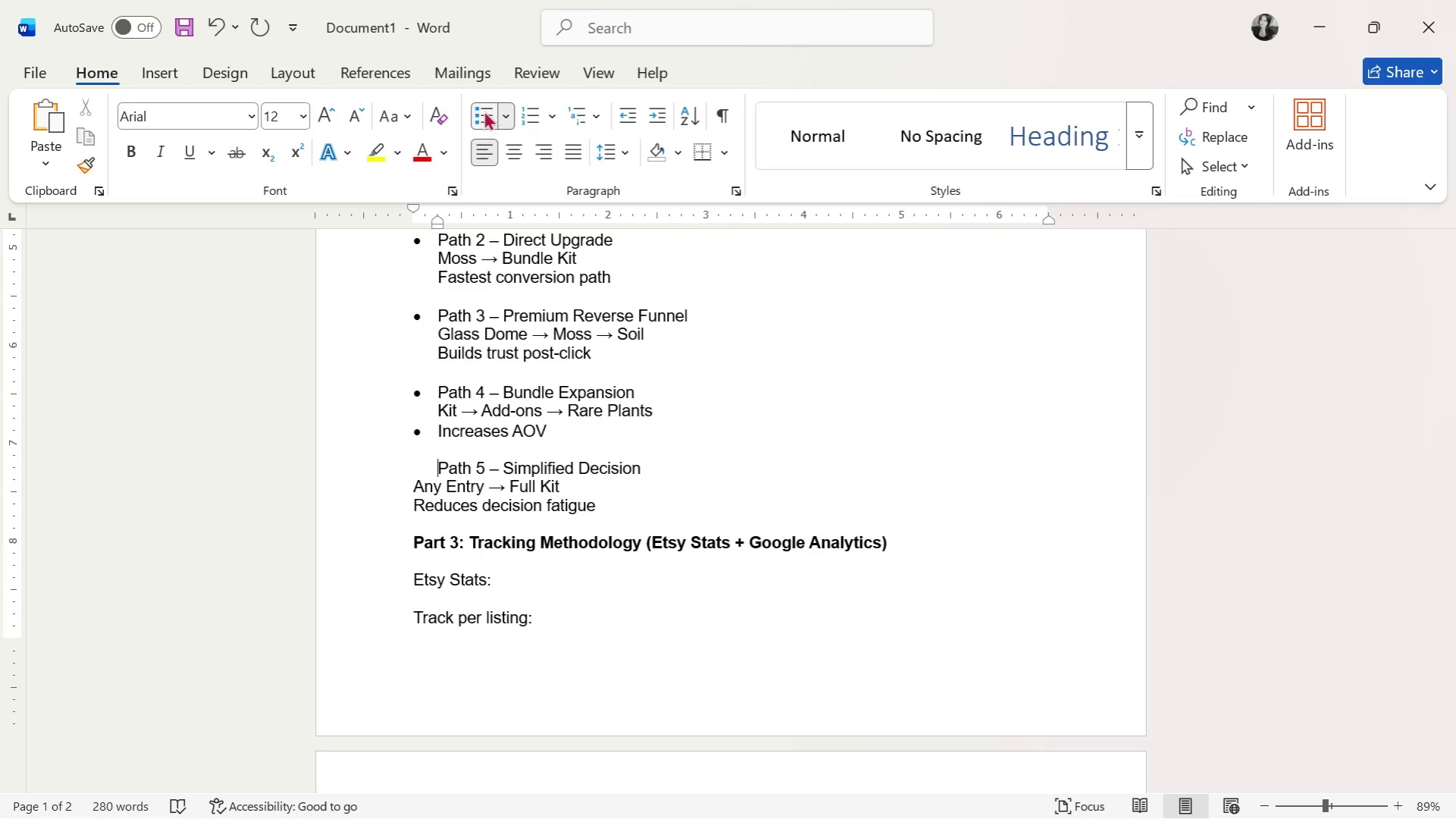 
double_click([484, 110])
 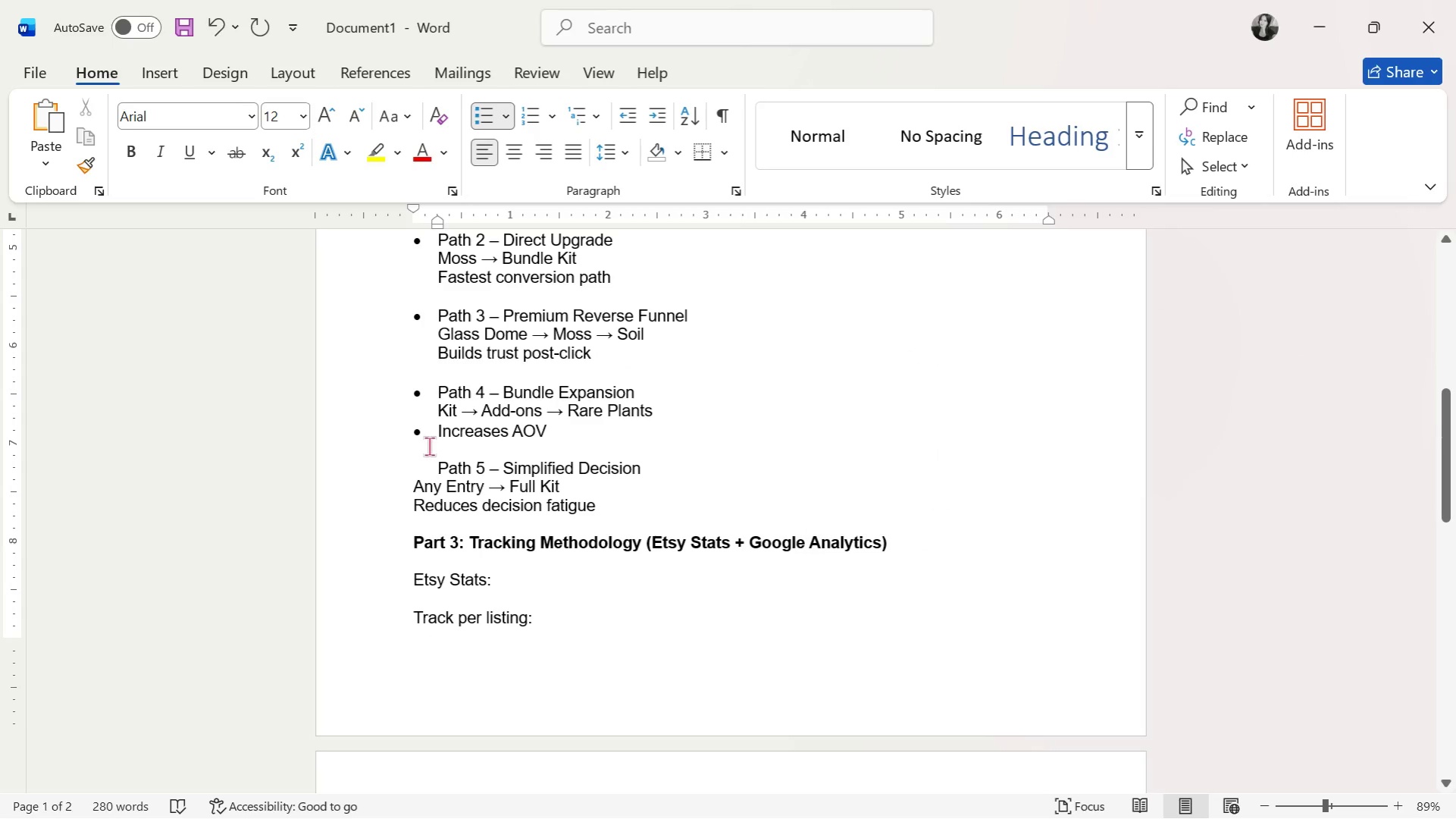 
left_click([439, 439])
 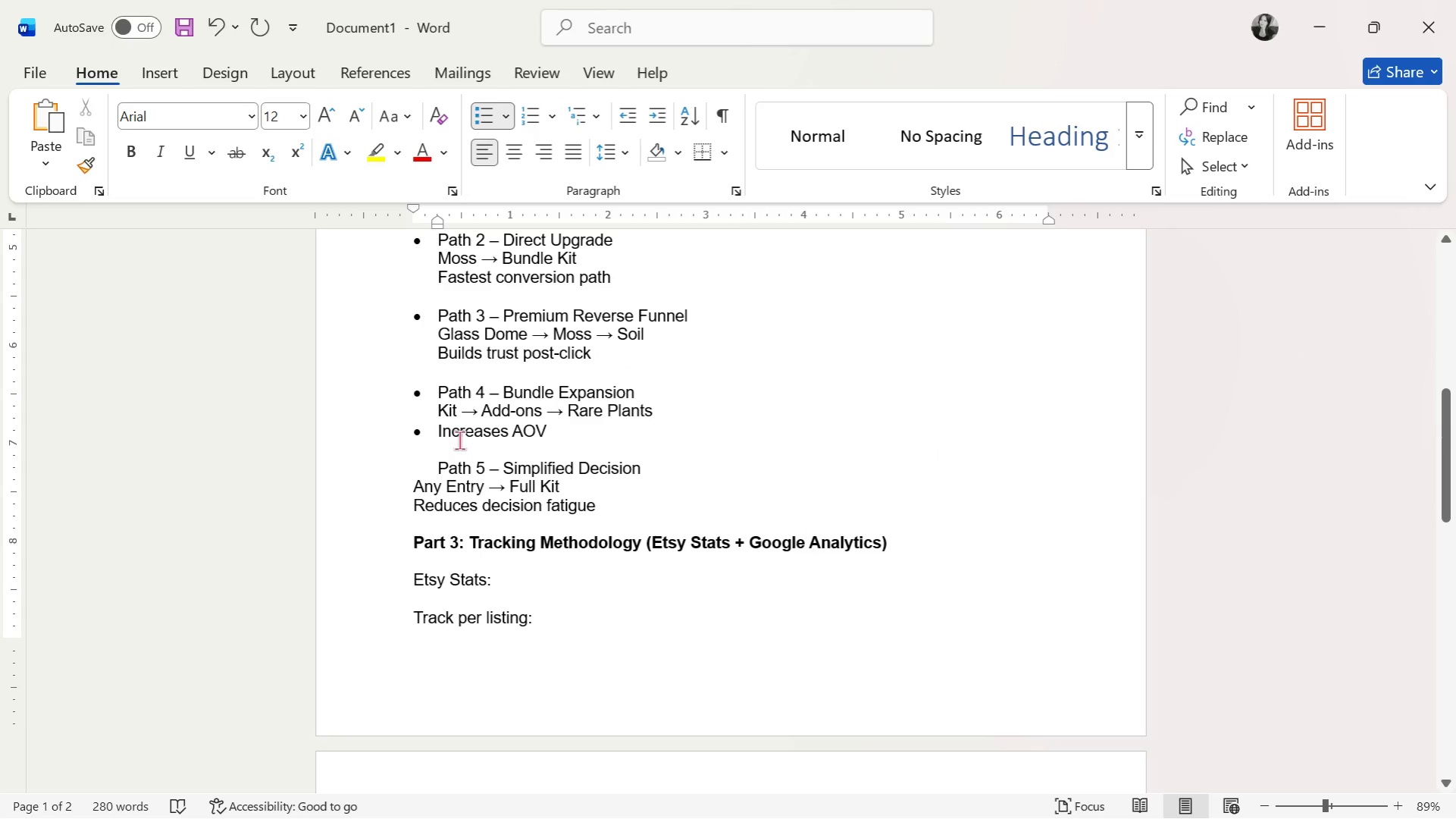 
key(Backspace)
 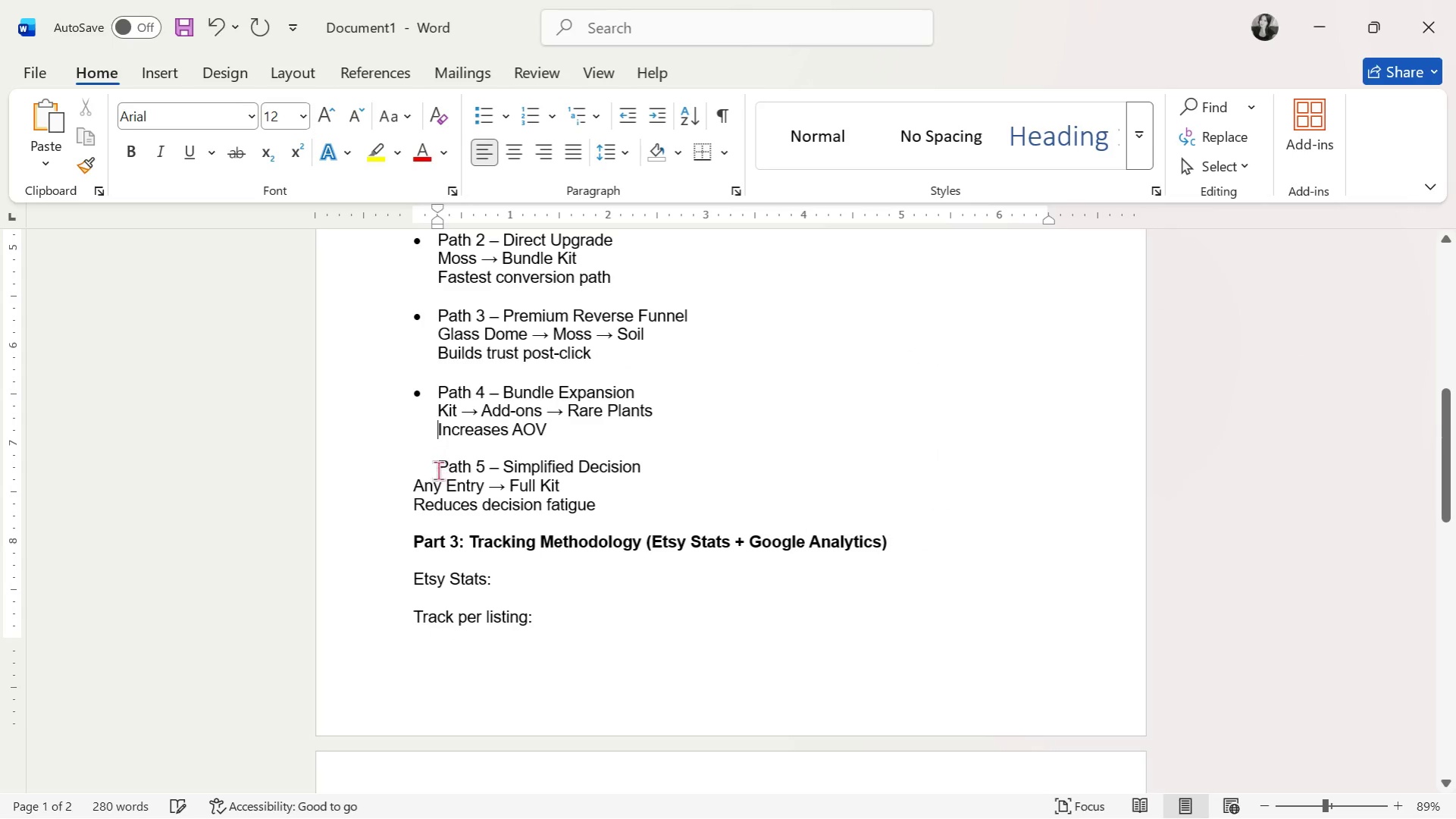 
left_click([437, 470])
 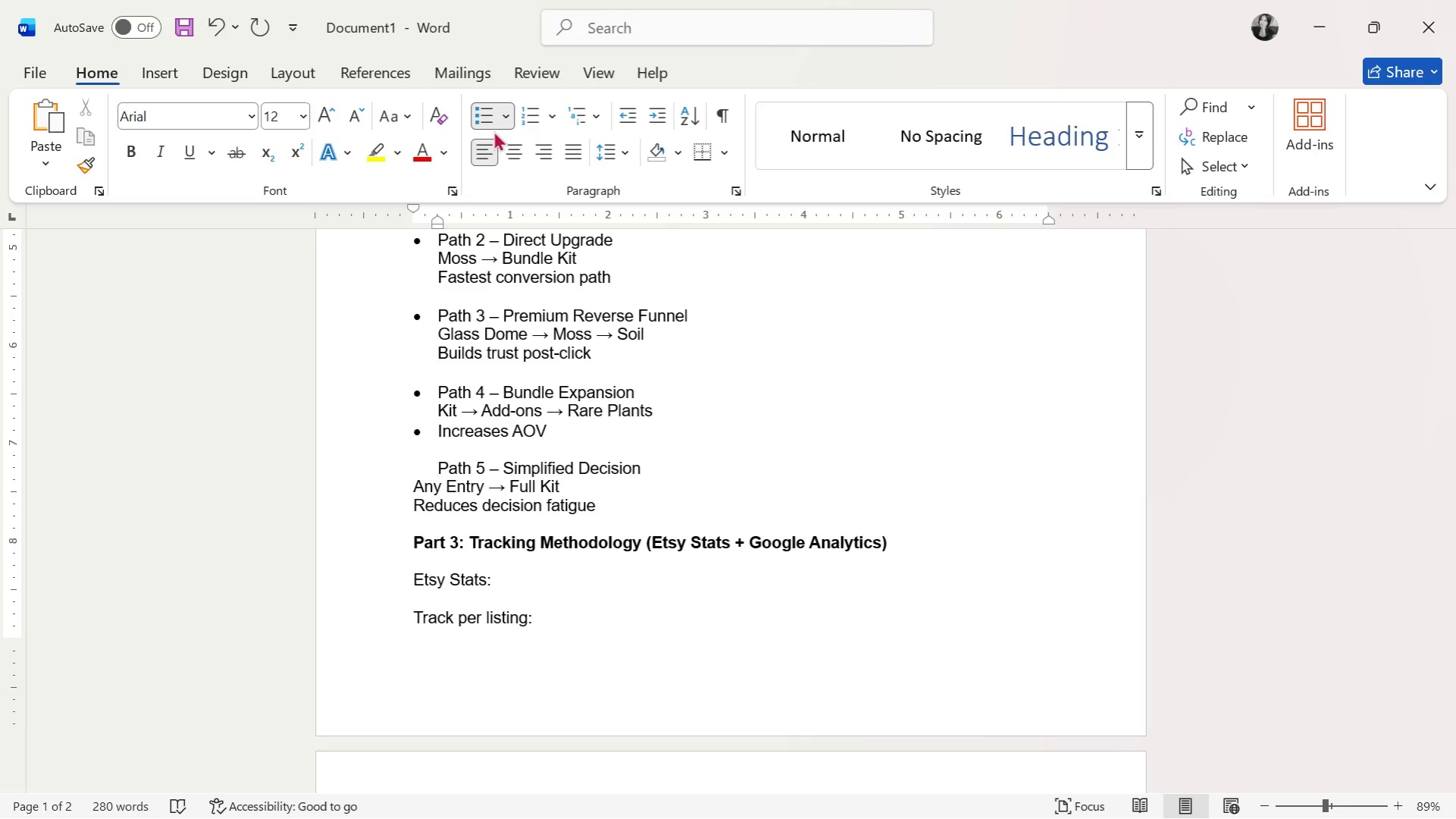 
left_click([484, 121])
 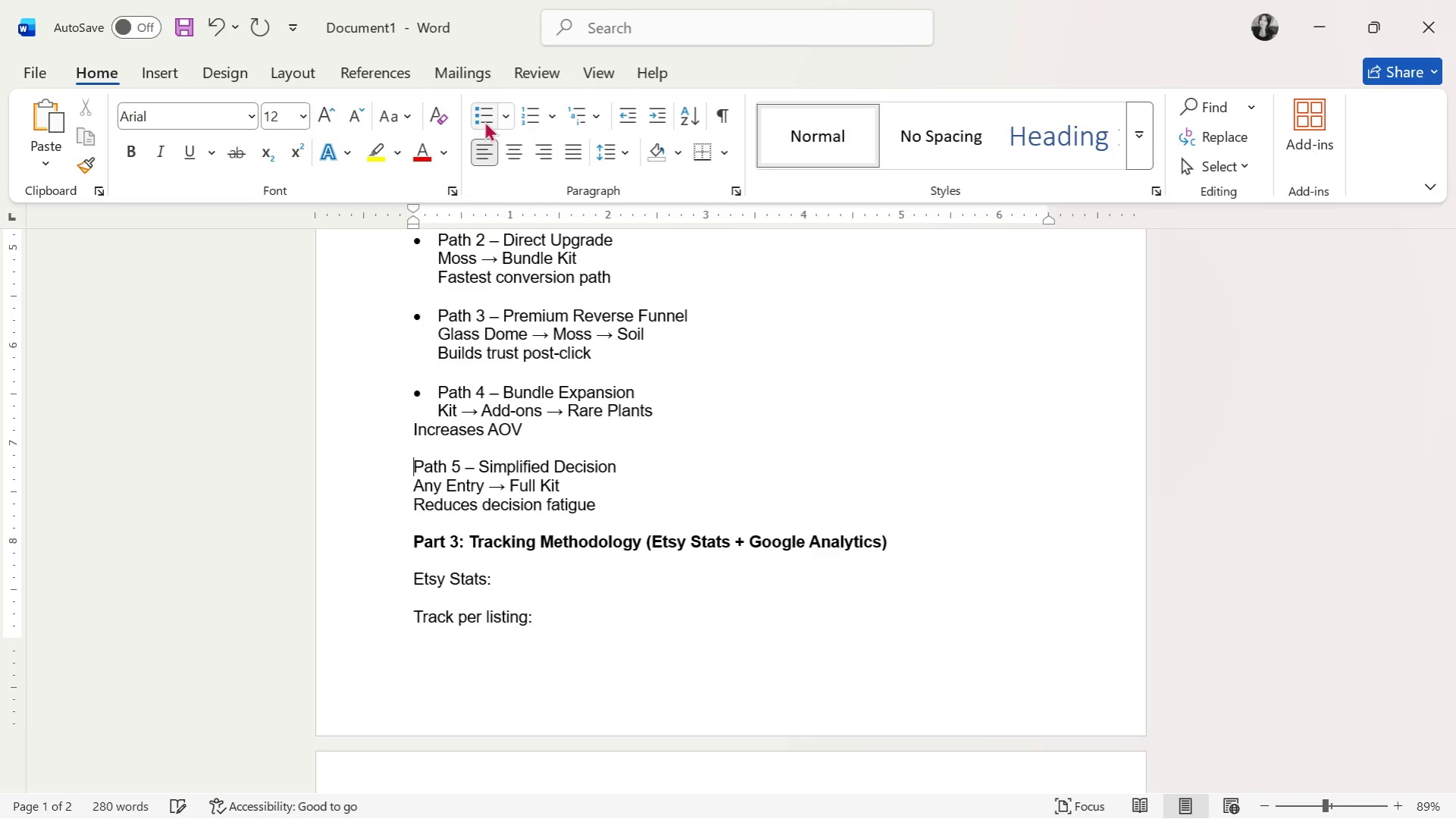 
left_click([484, 121])
 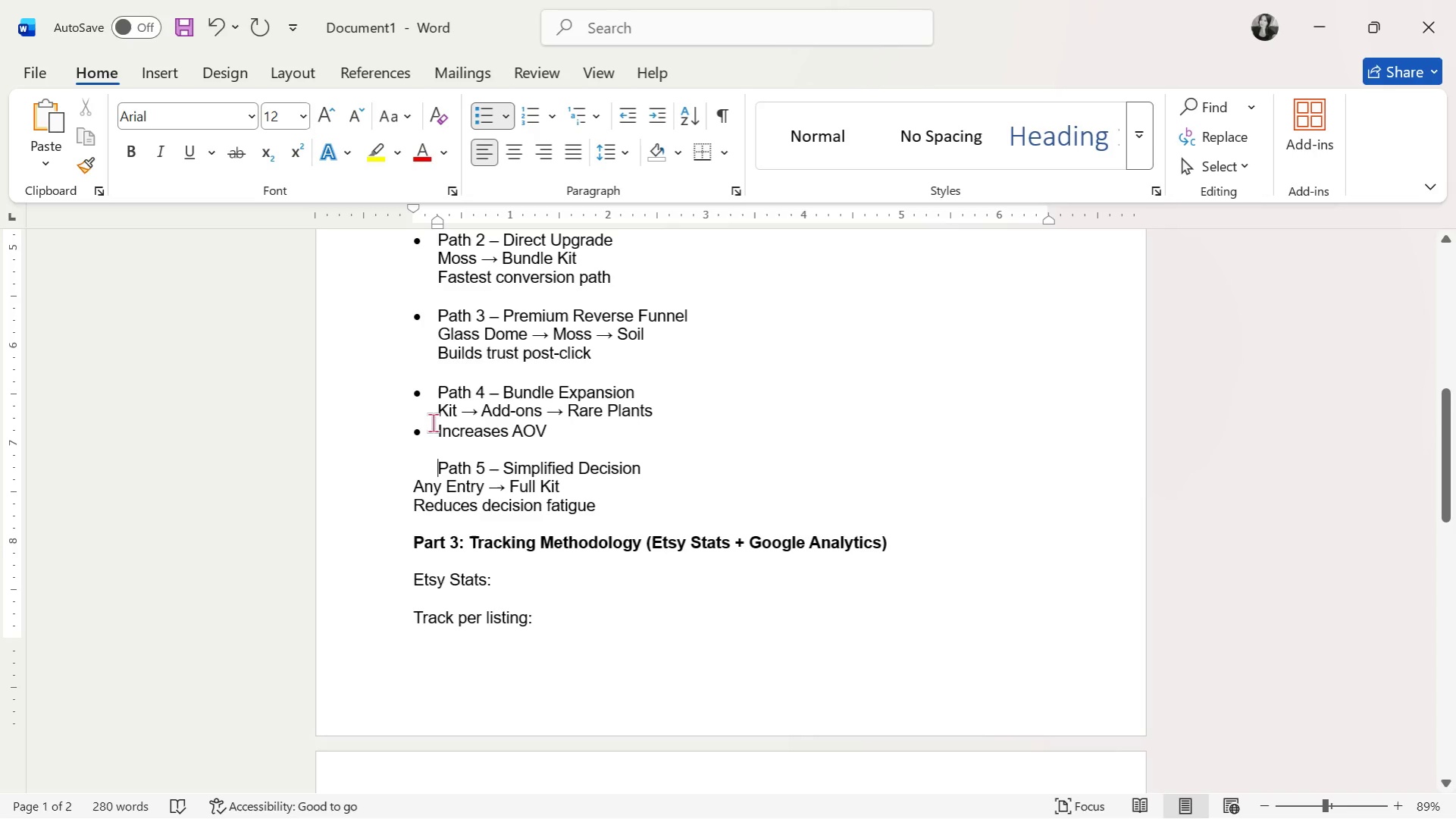 
left_click([437, 427])
 